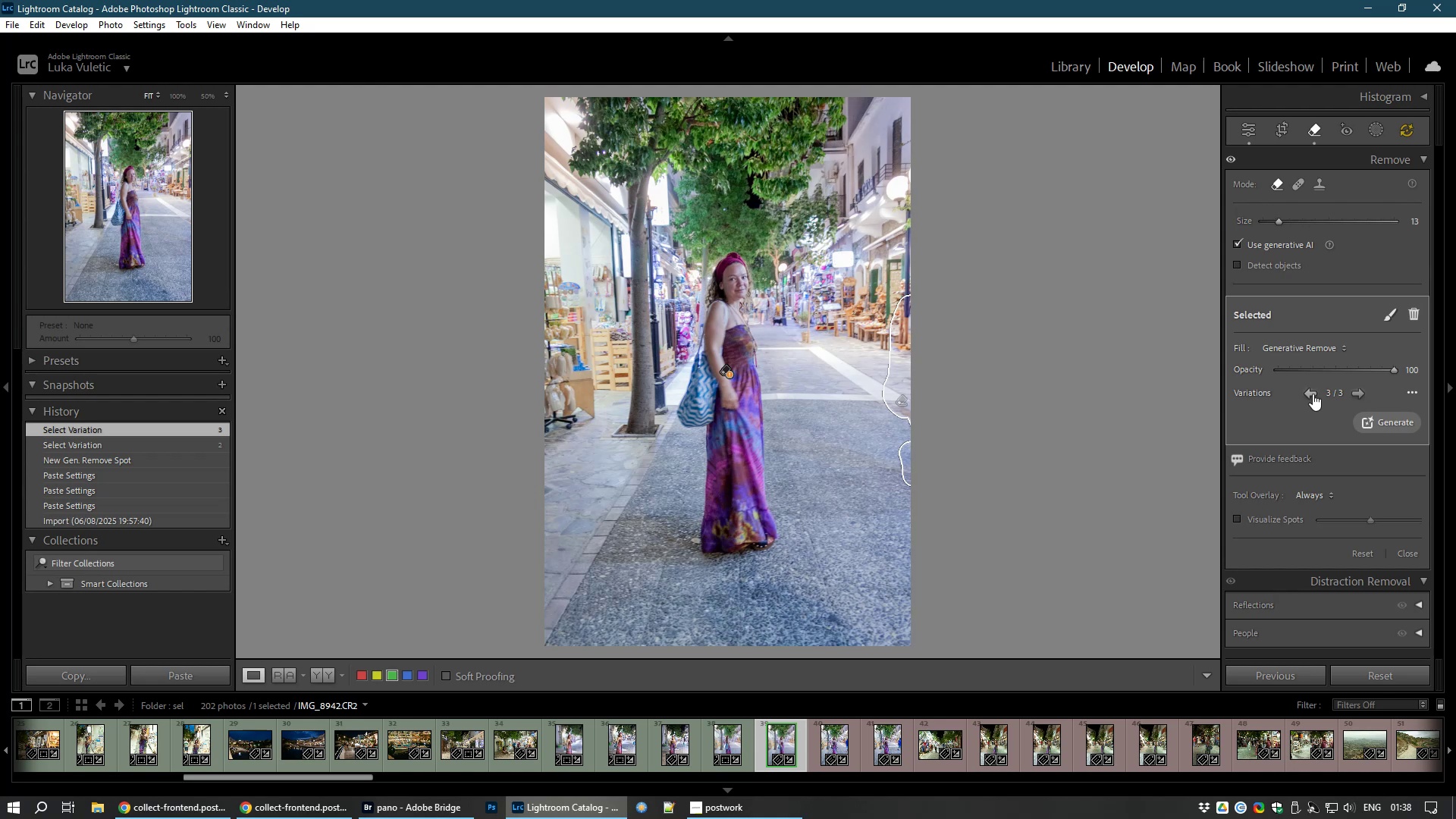 
left_click([1307, 391])
 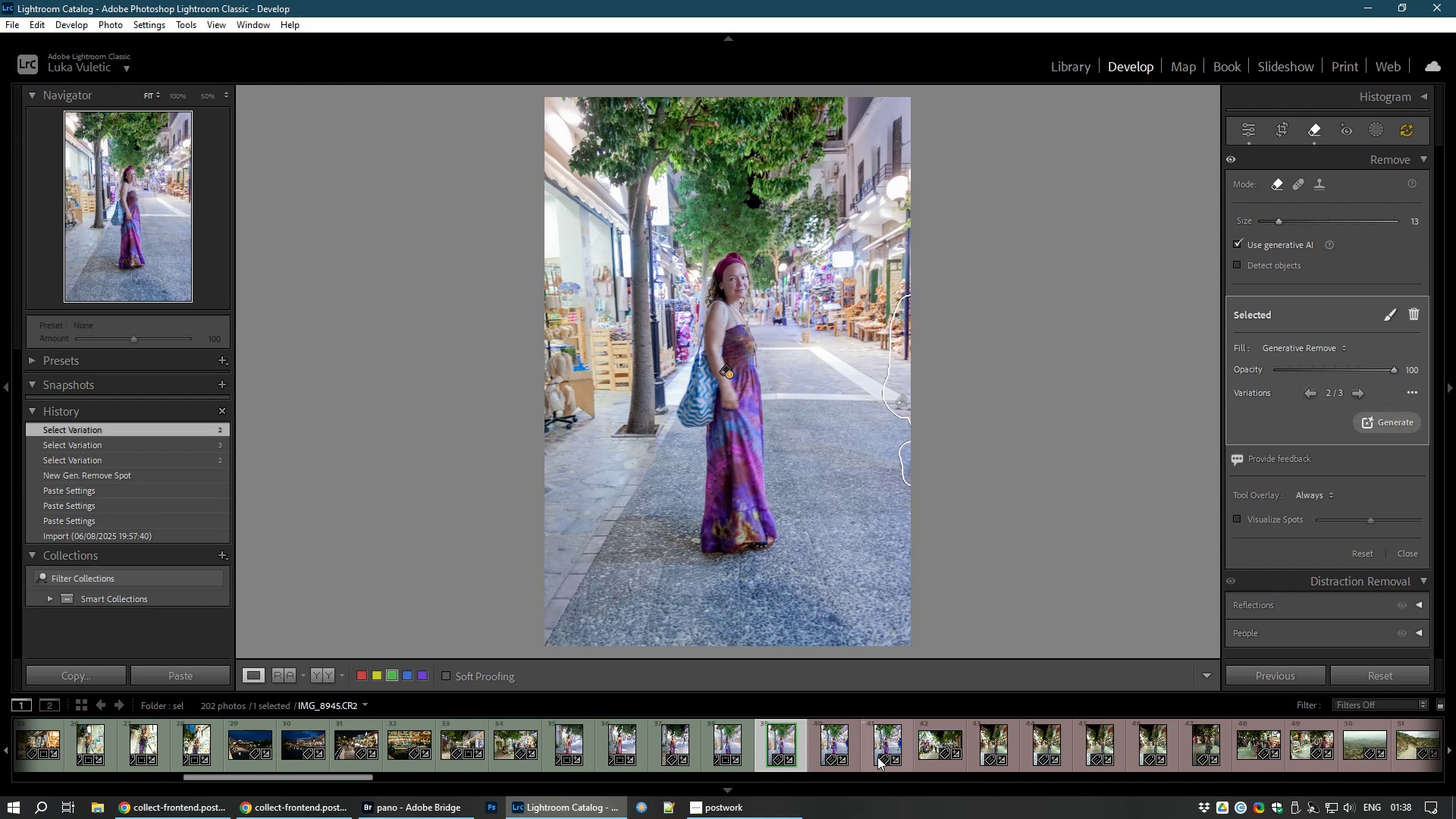 
wait(7.07)
 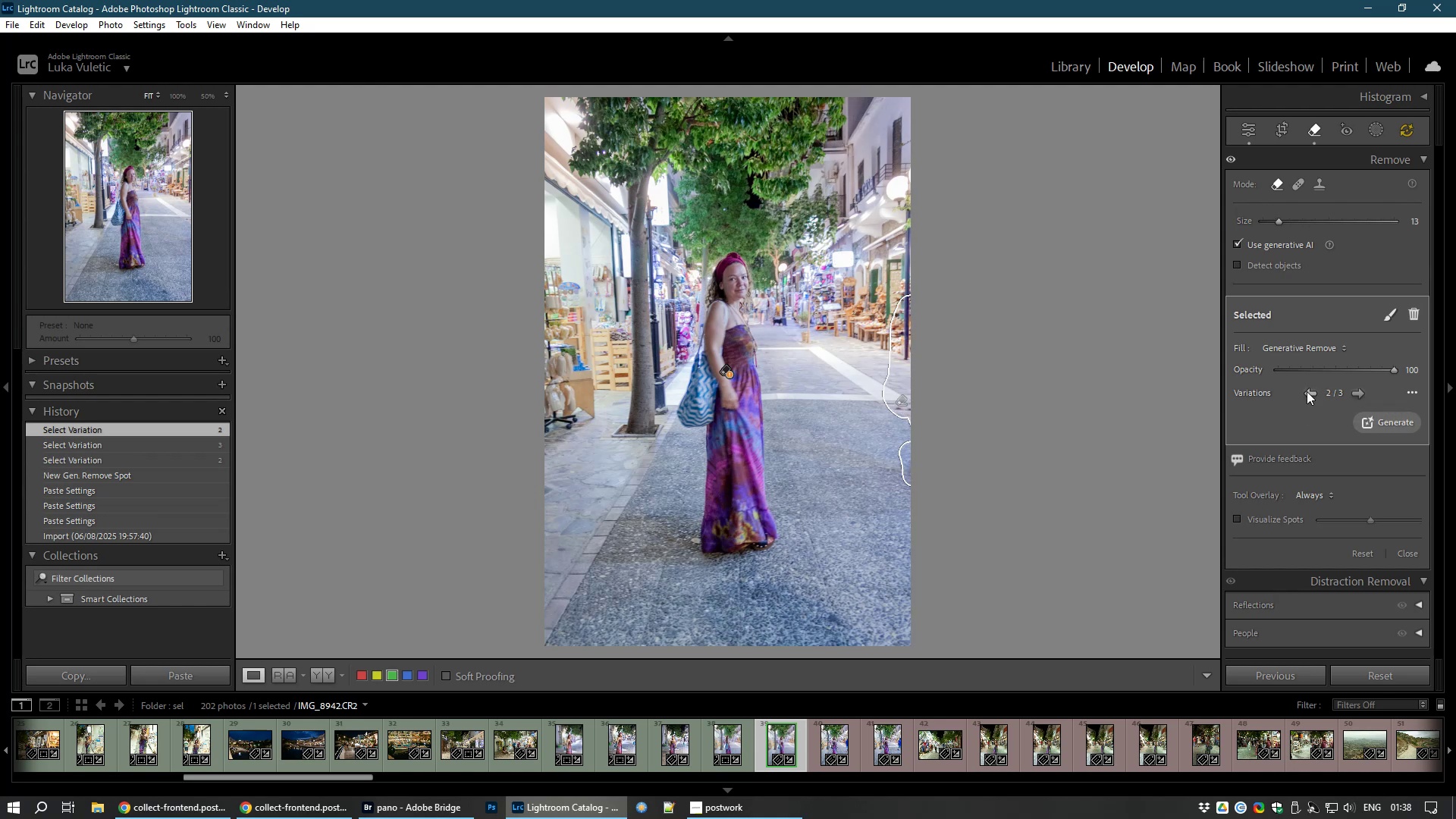 
left_click([821, 733])
 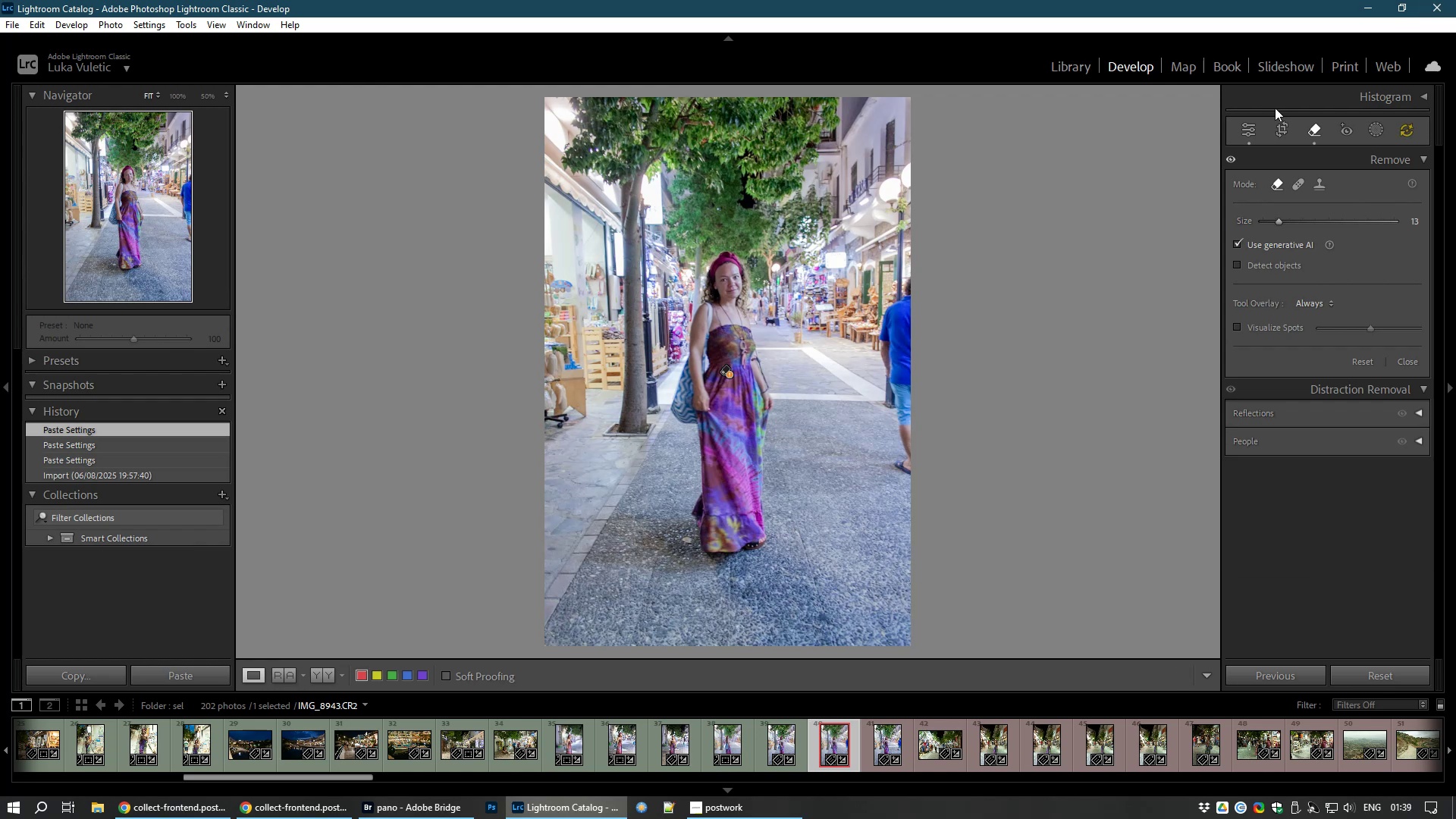 
wait(5.84)
 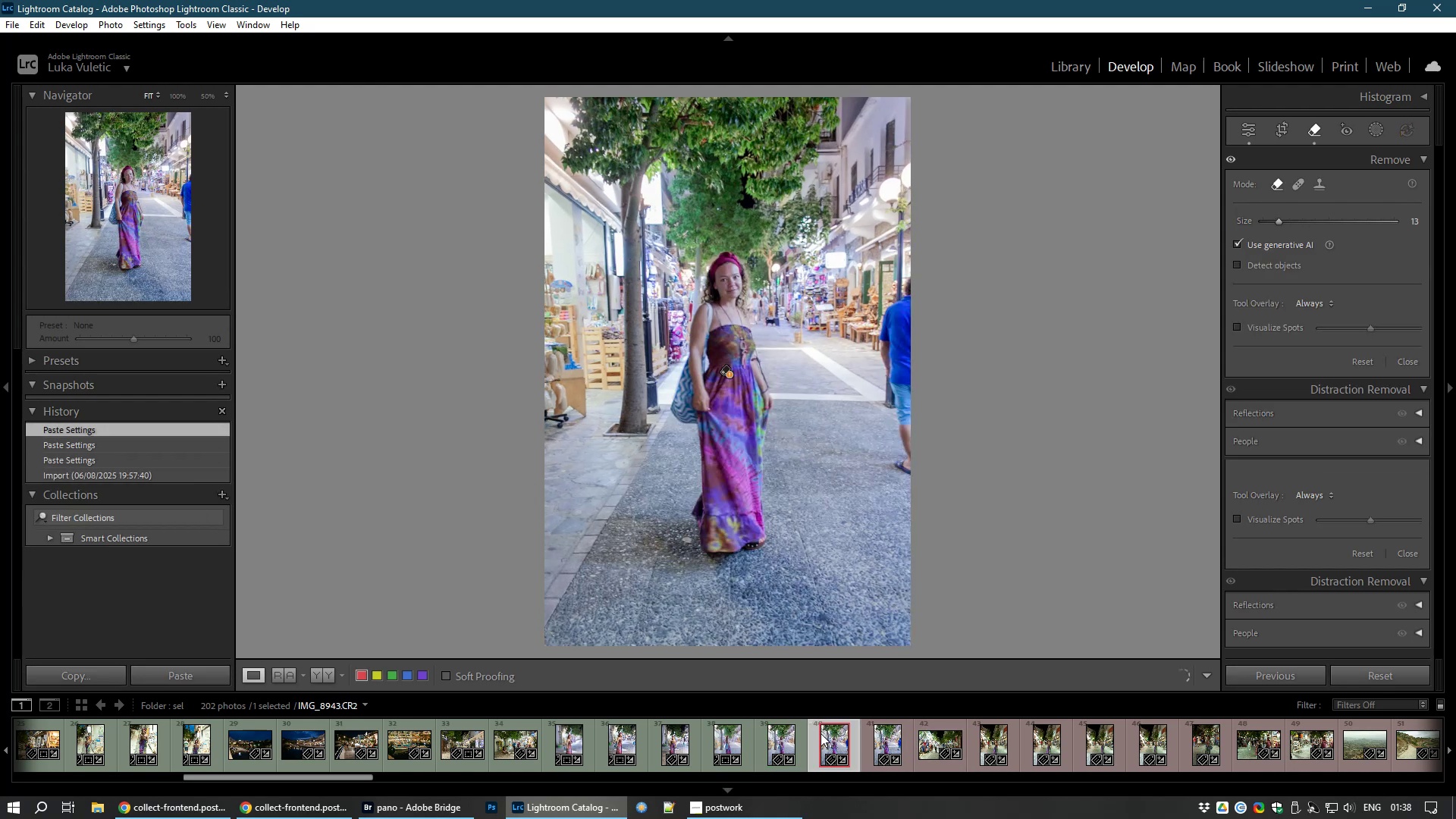 
left_click([1289, 132])
 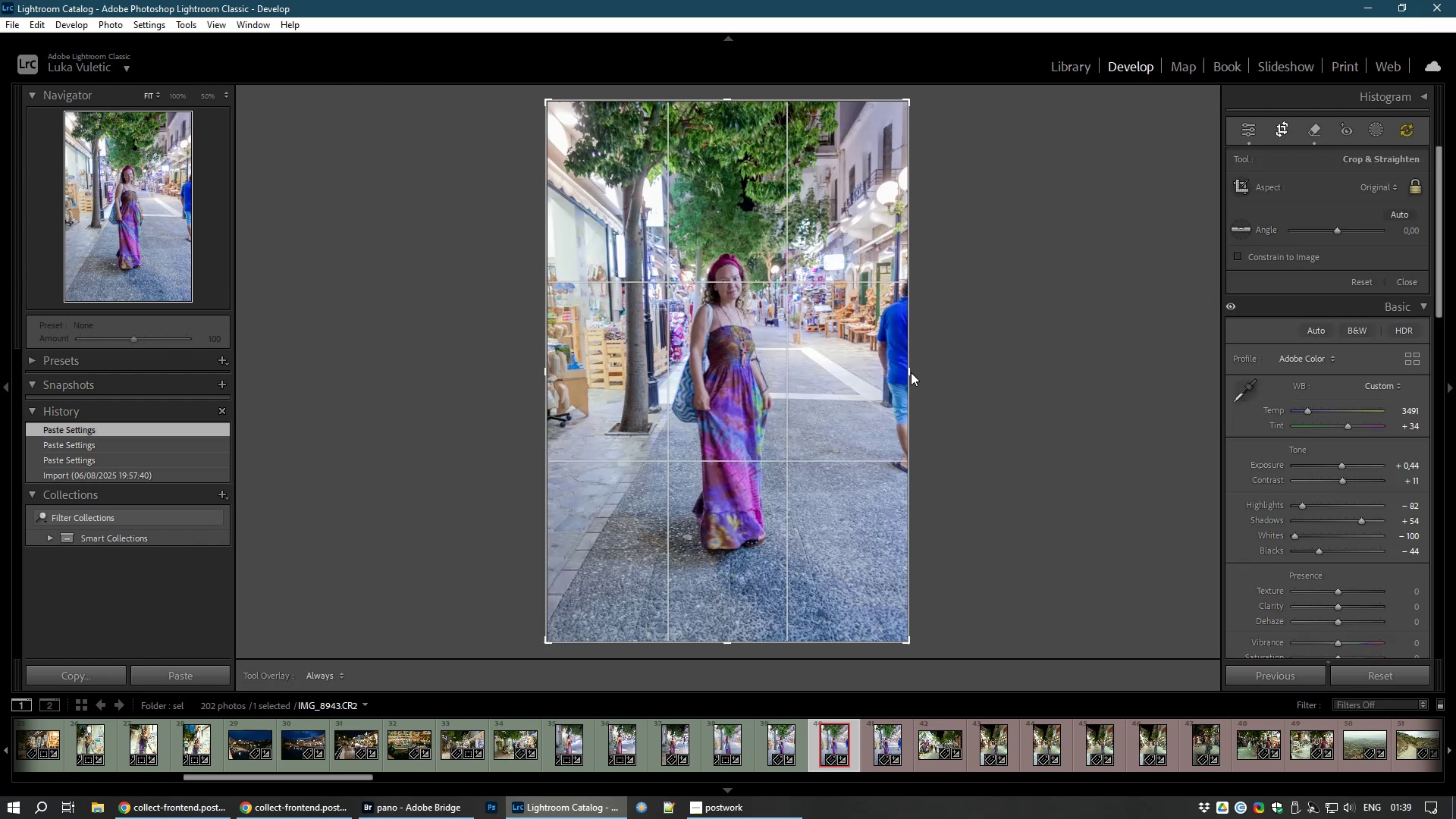 
left_click_drag(start_coordinate=[905, 371], to_coordinate=[885, 370])
 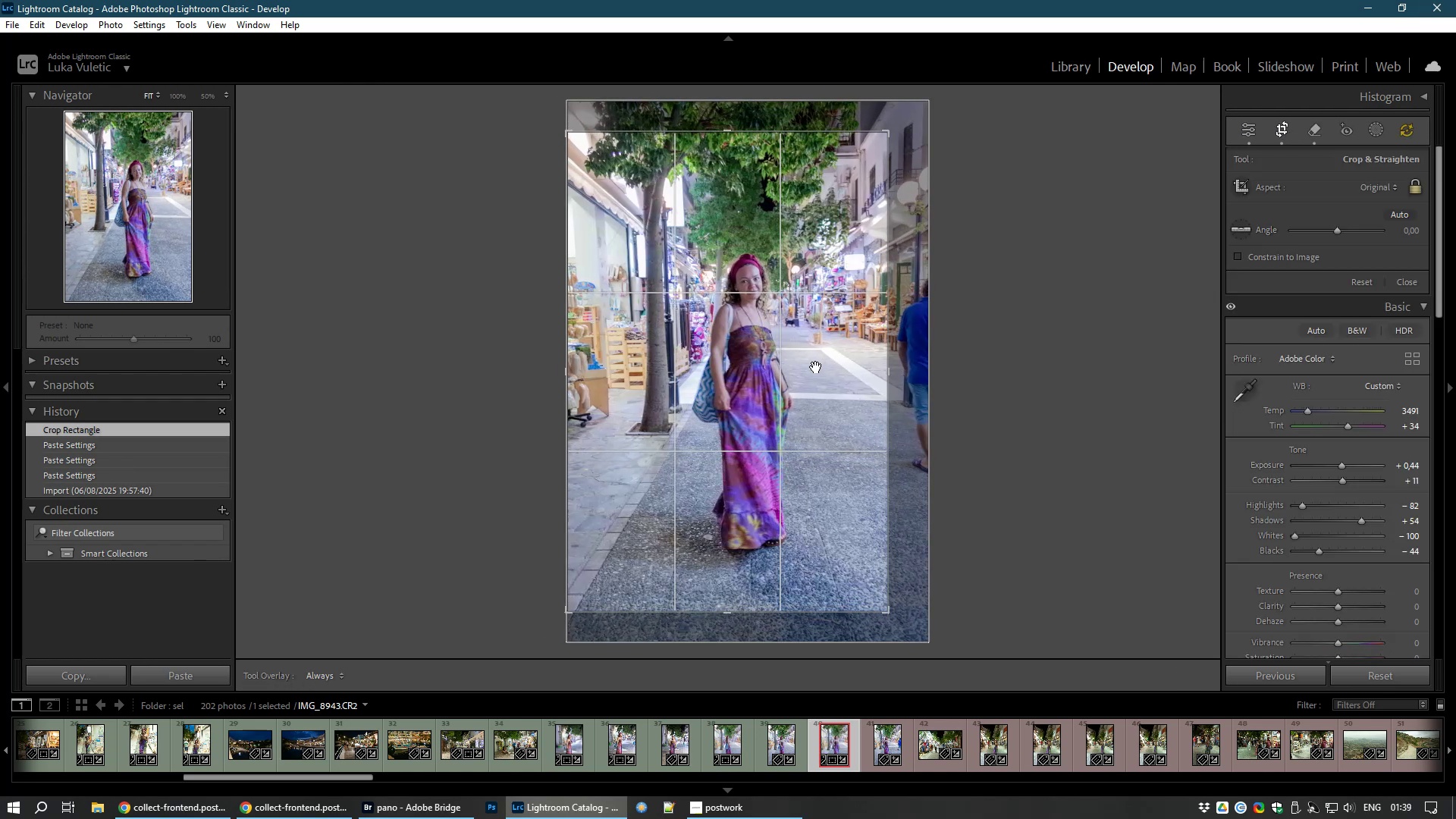 
left_click_drag(start_coordinate=[816, 367], to_coordinate=[807, 366])
 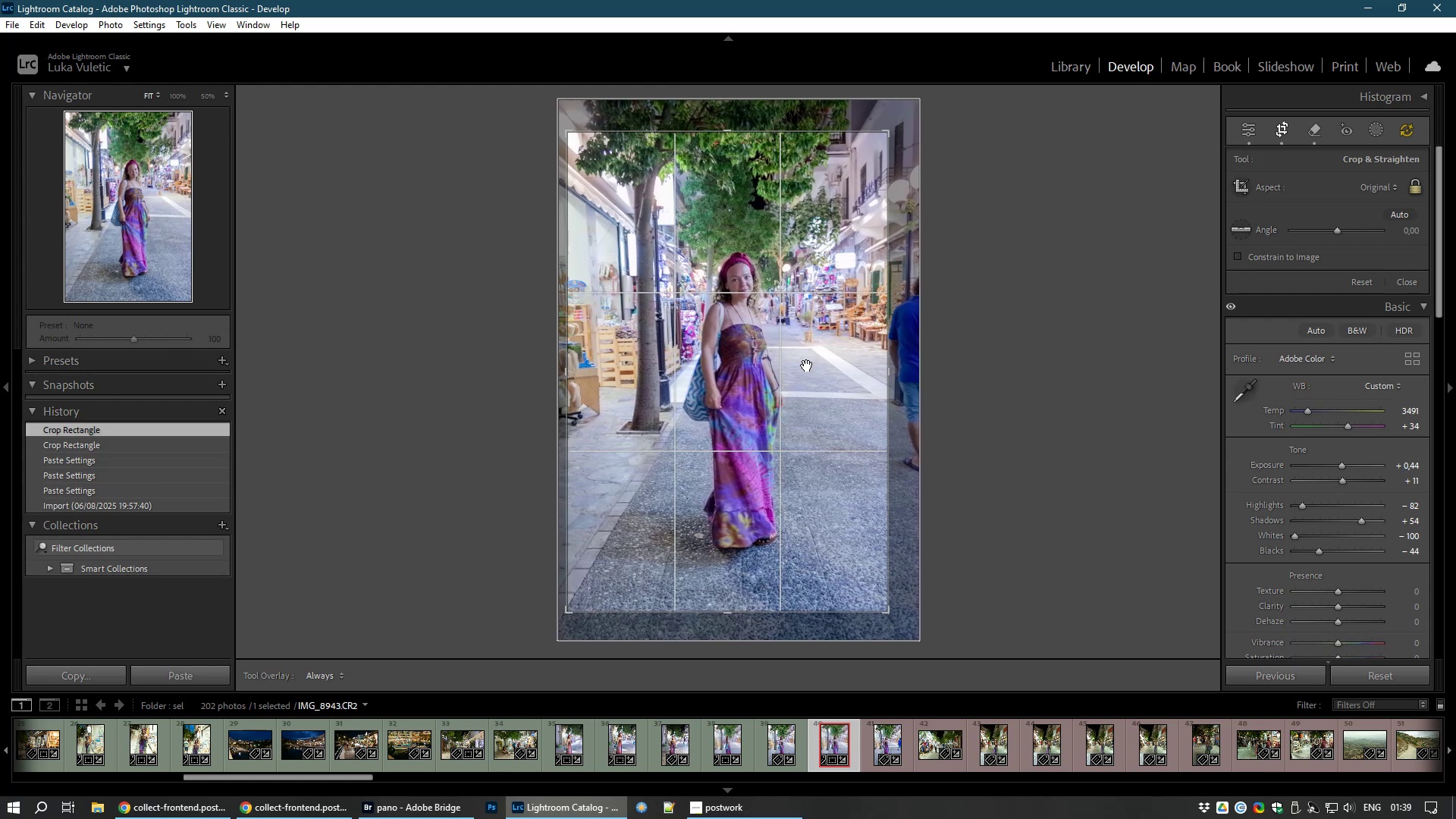 
double_click([807, 366])
 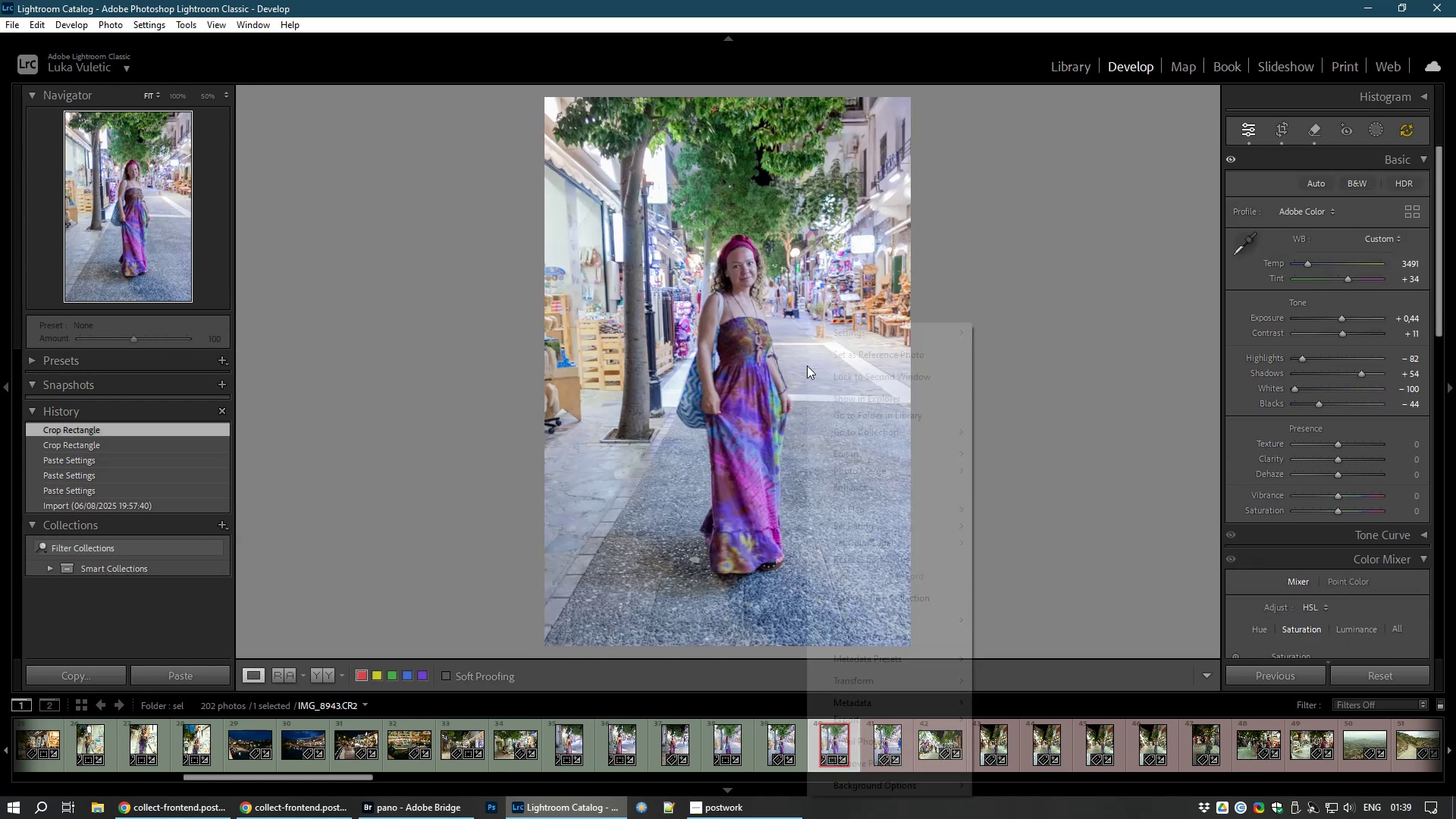 
right_click([807, 366])
 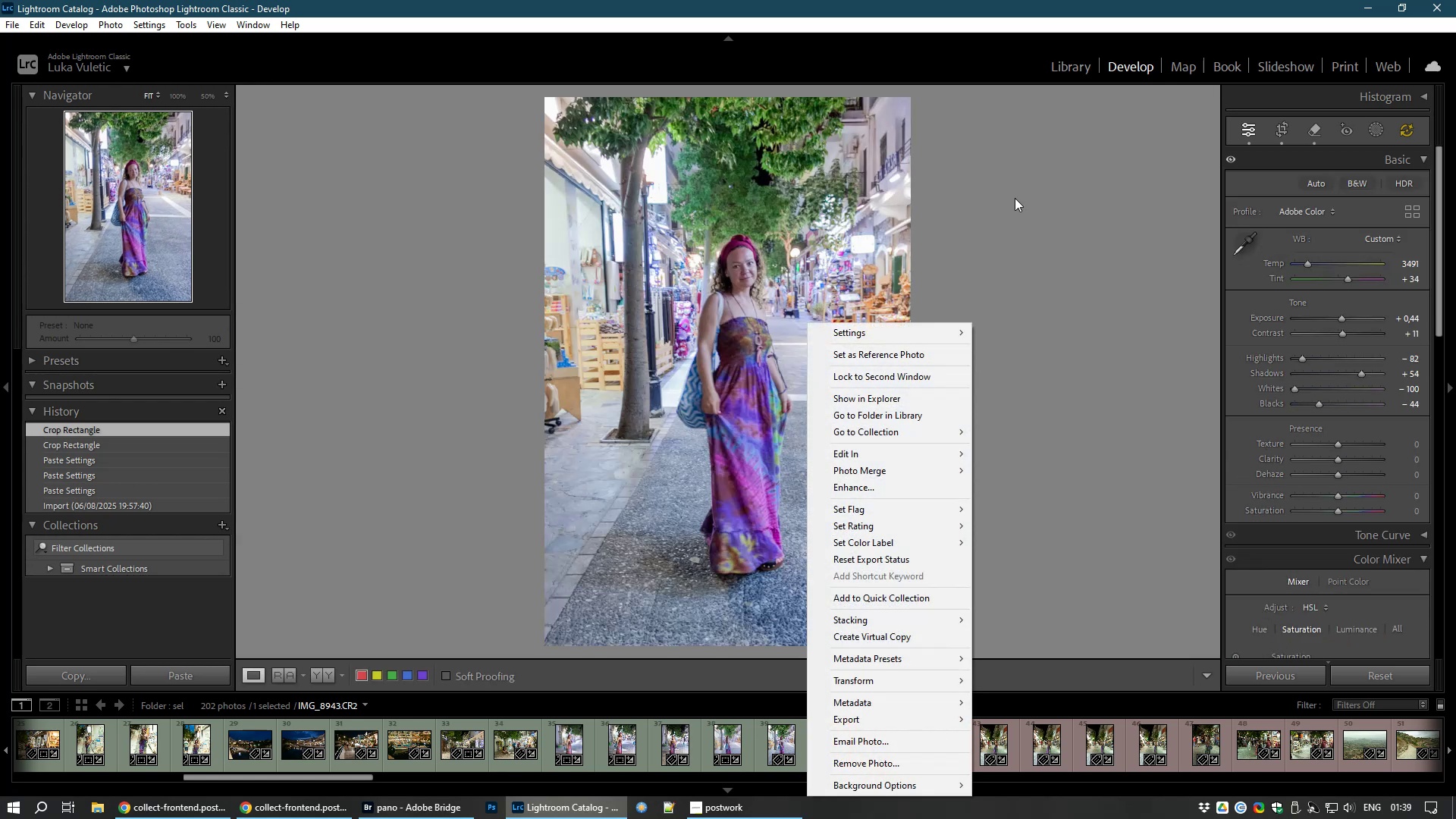 
left_click([1019, 206])
 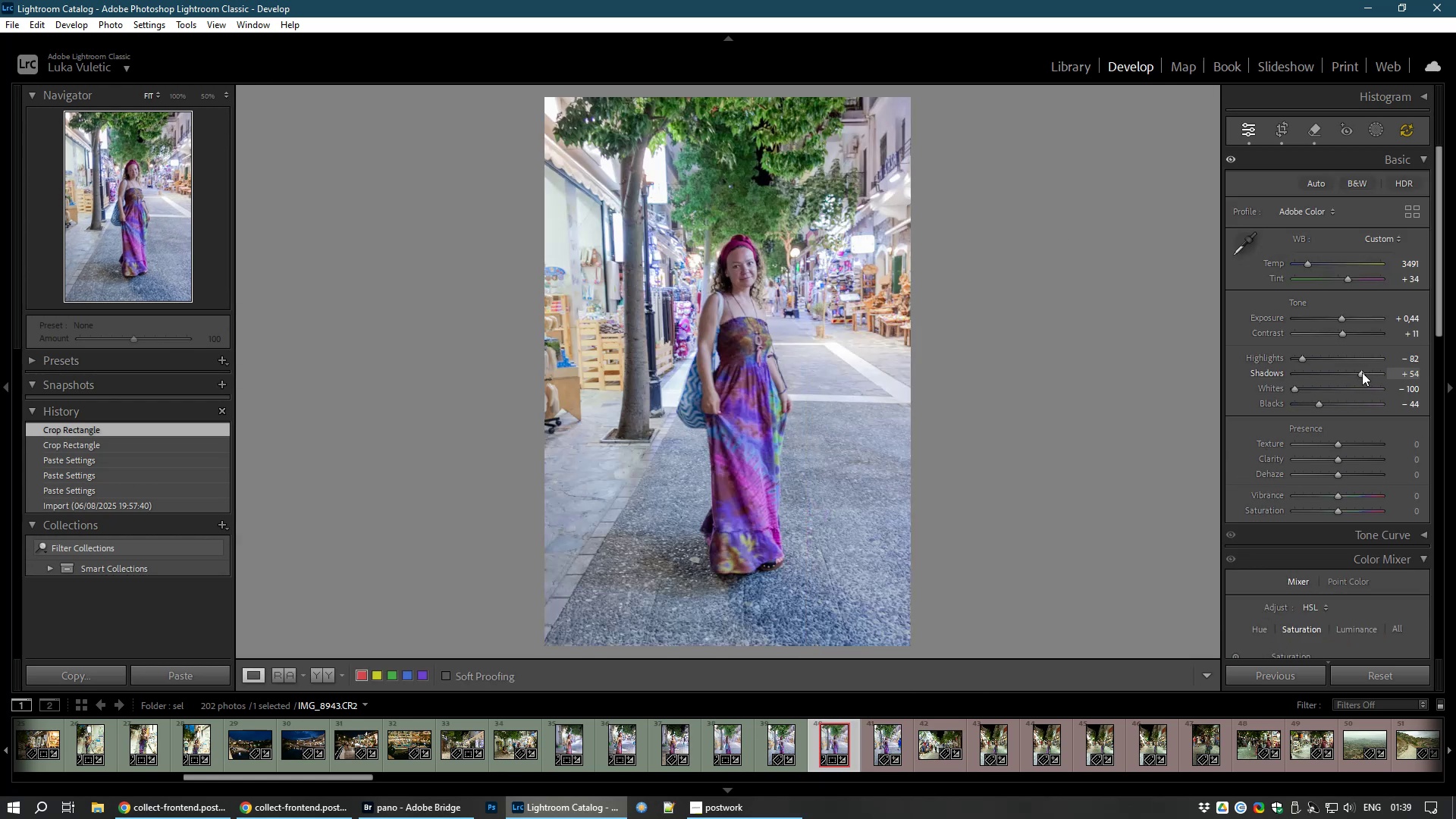 
left_click_drag(start_coordinate=[1361, 373], to_coordinate=[1369, 373])
 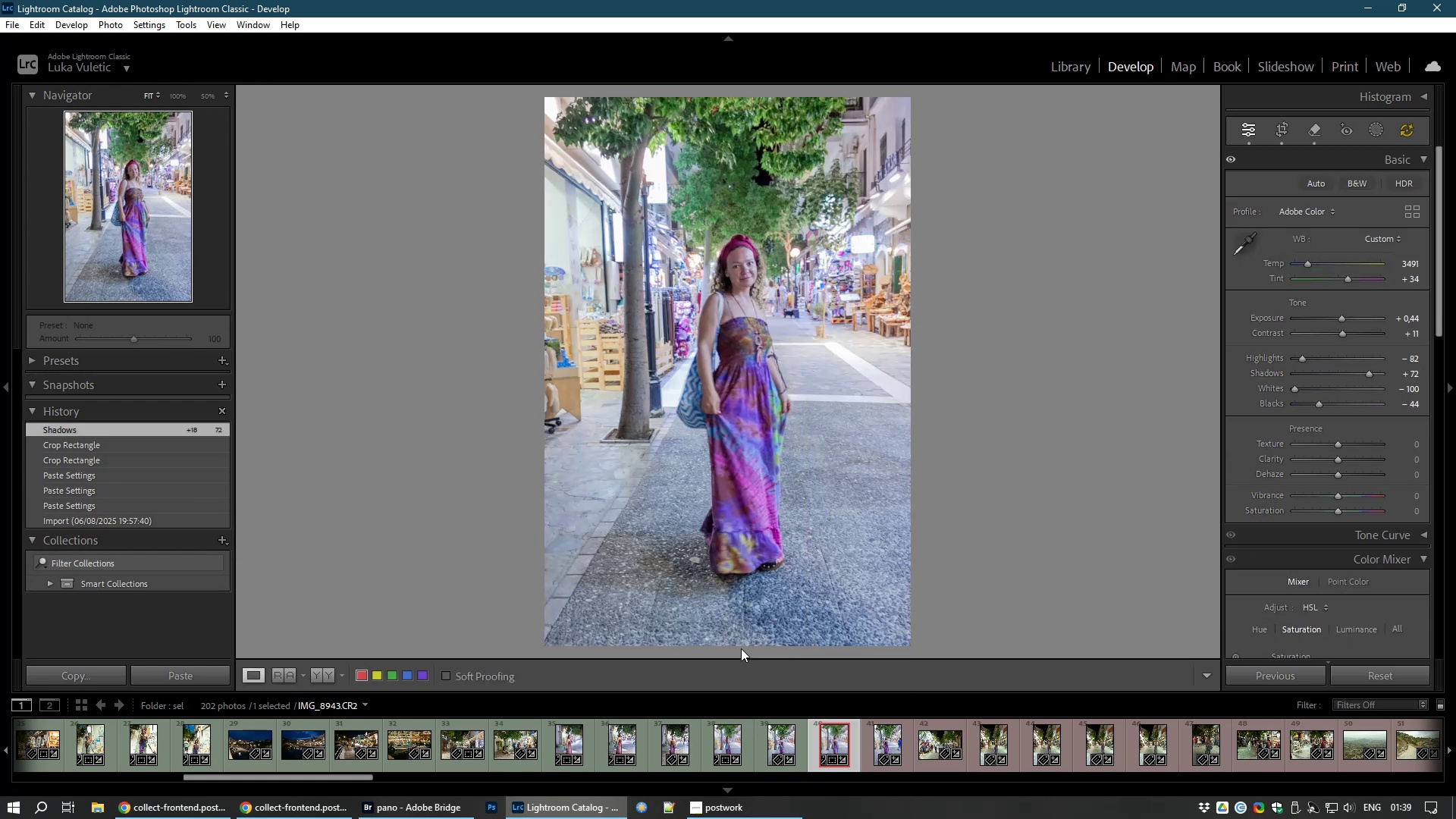 
key(8)
 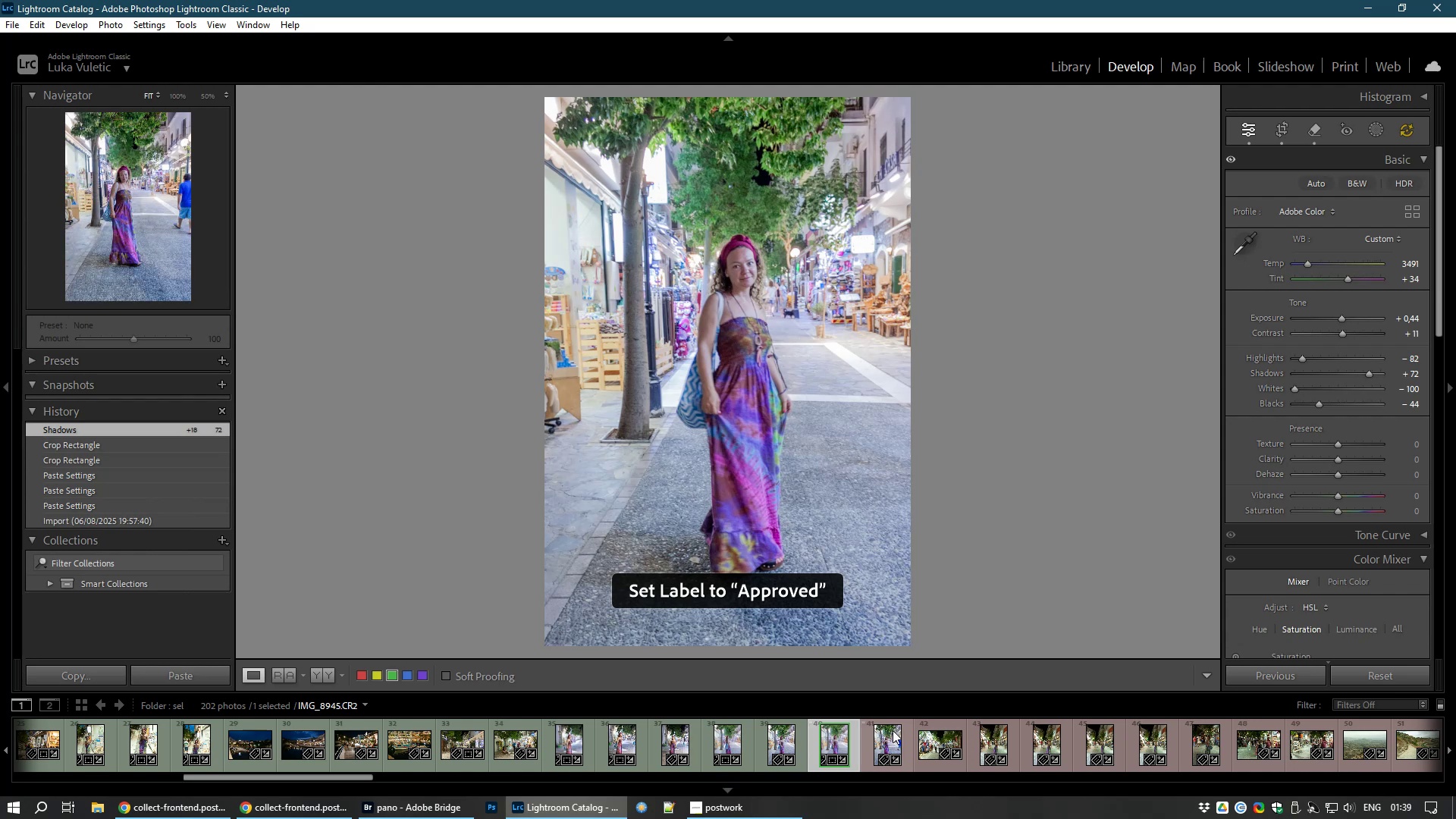 
left_click([889, 738])
 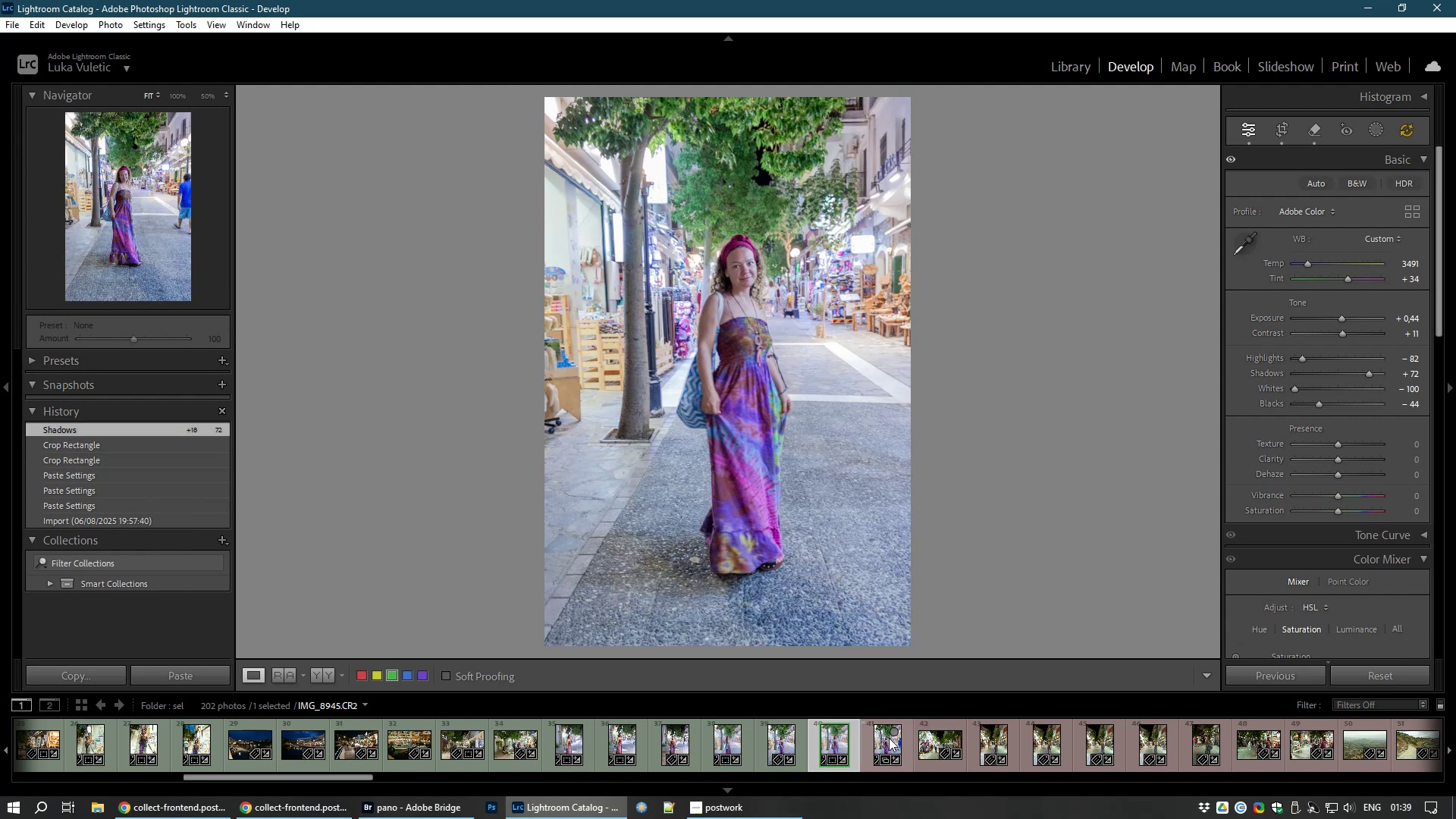 
left_click([883, 745])
 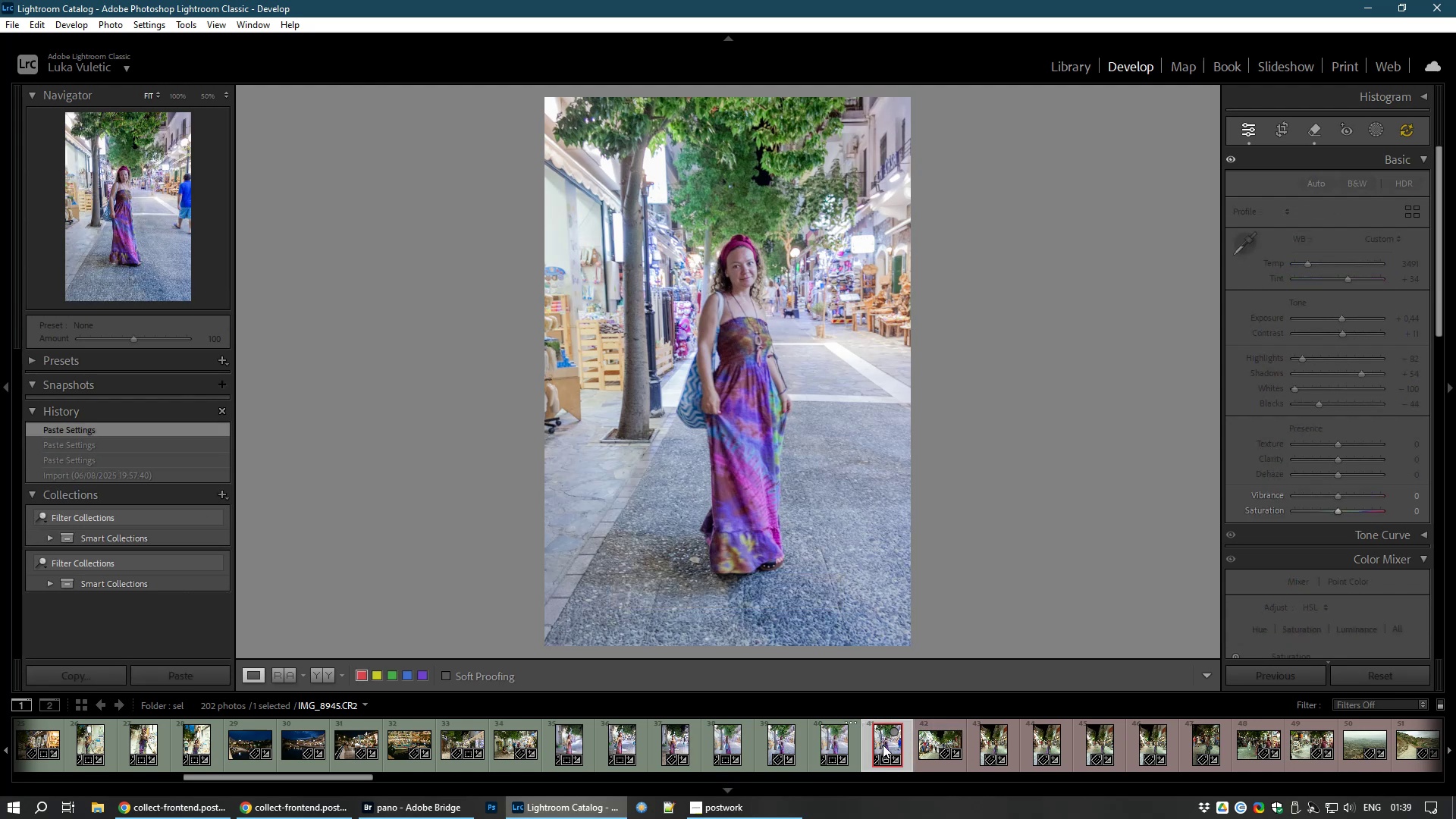 
right_click([883, 745])
 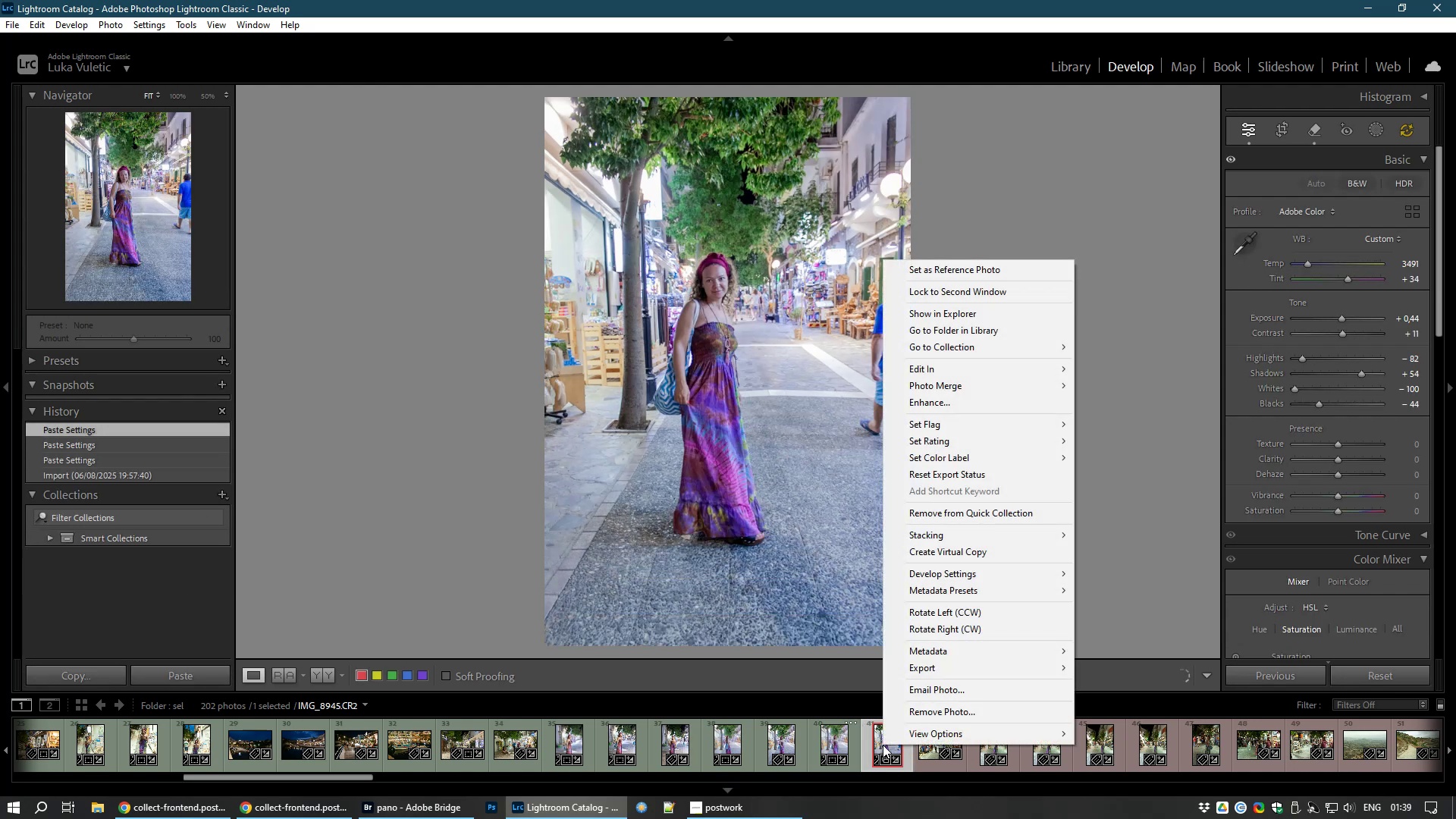 
left_click([883, 745])
 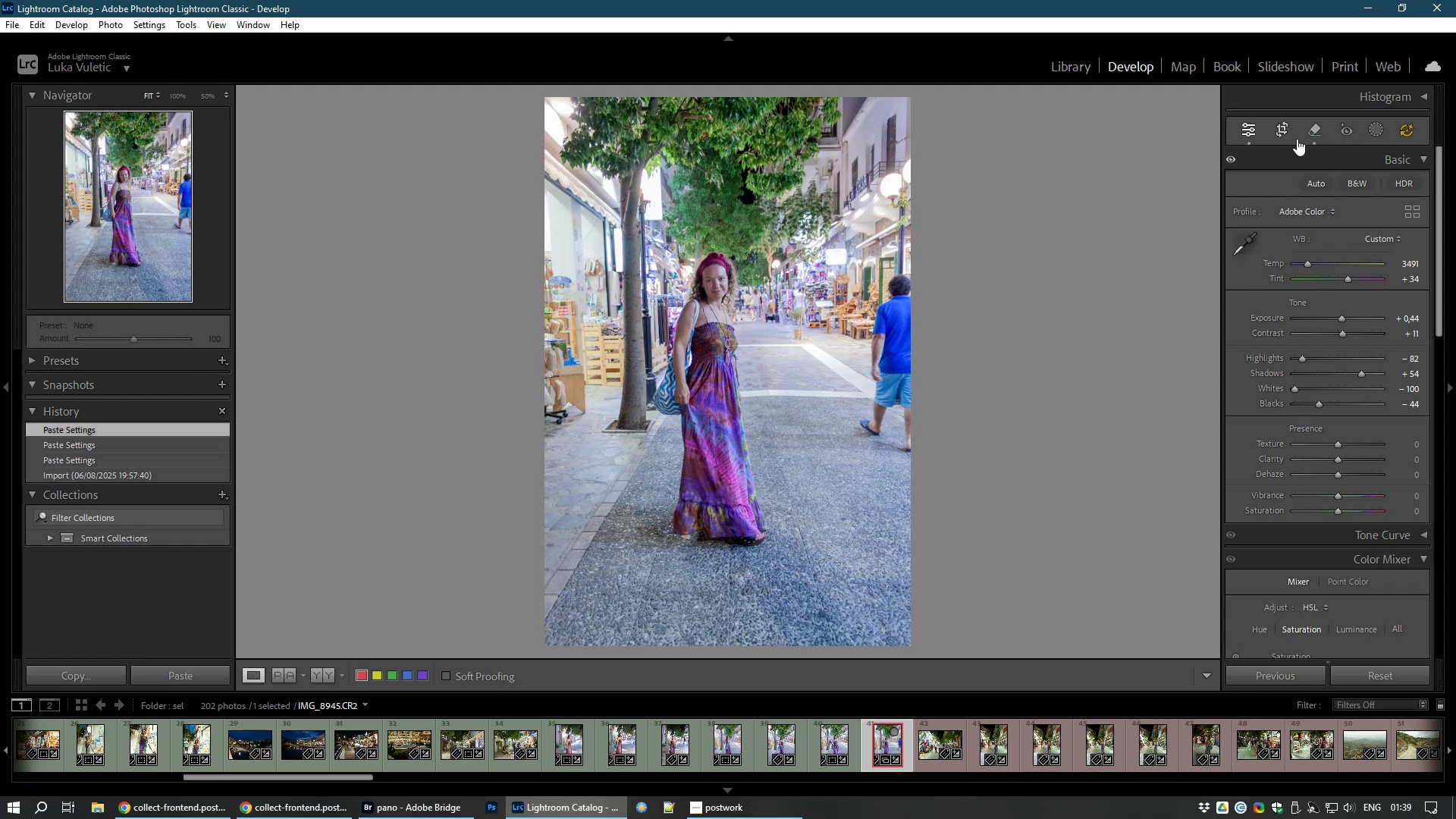 
left_click([1276, 128])
 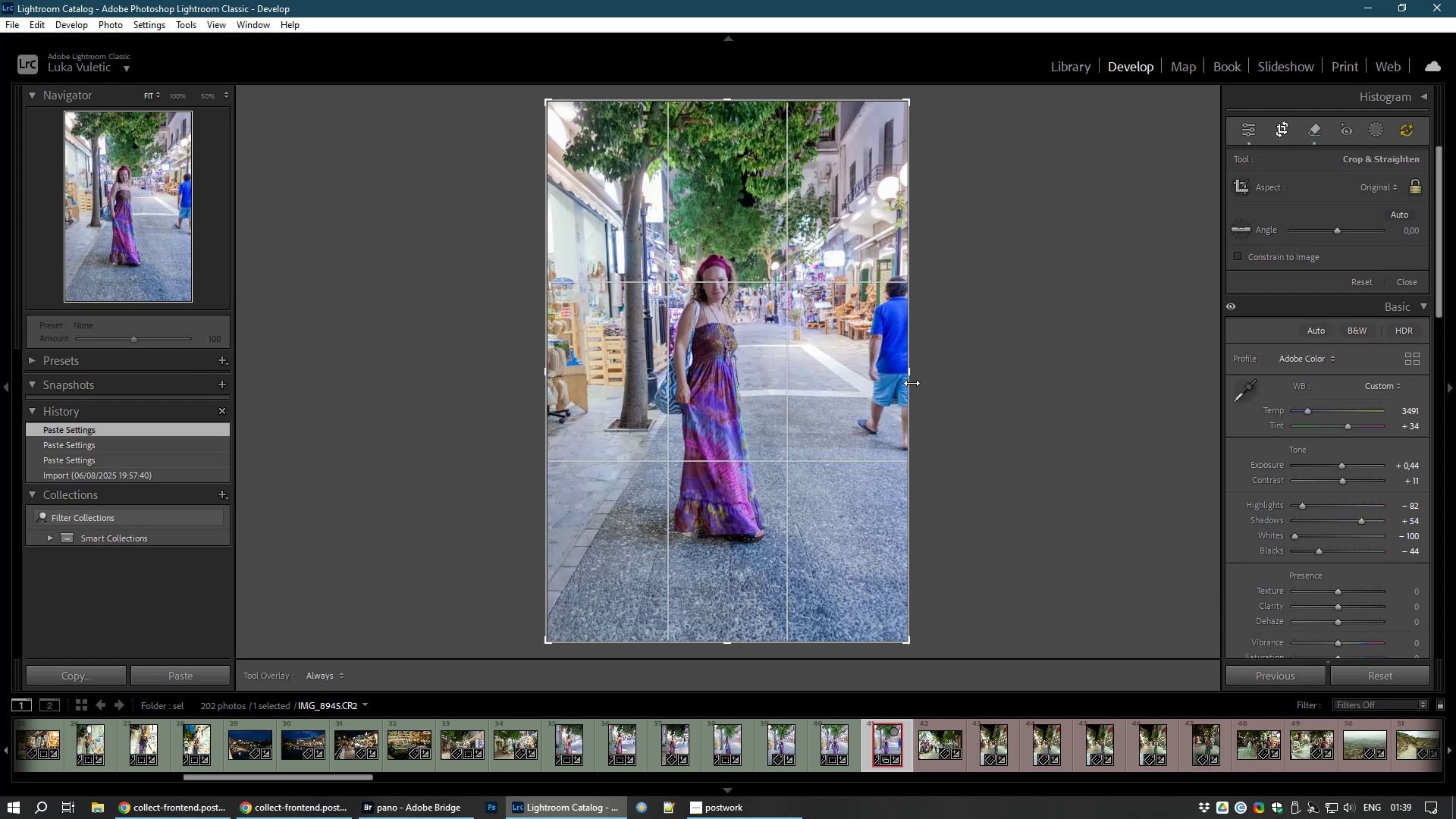 
left_click_drag(start_coordinate=[909, 371], to_coordinate=[877, 372])
 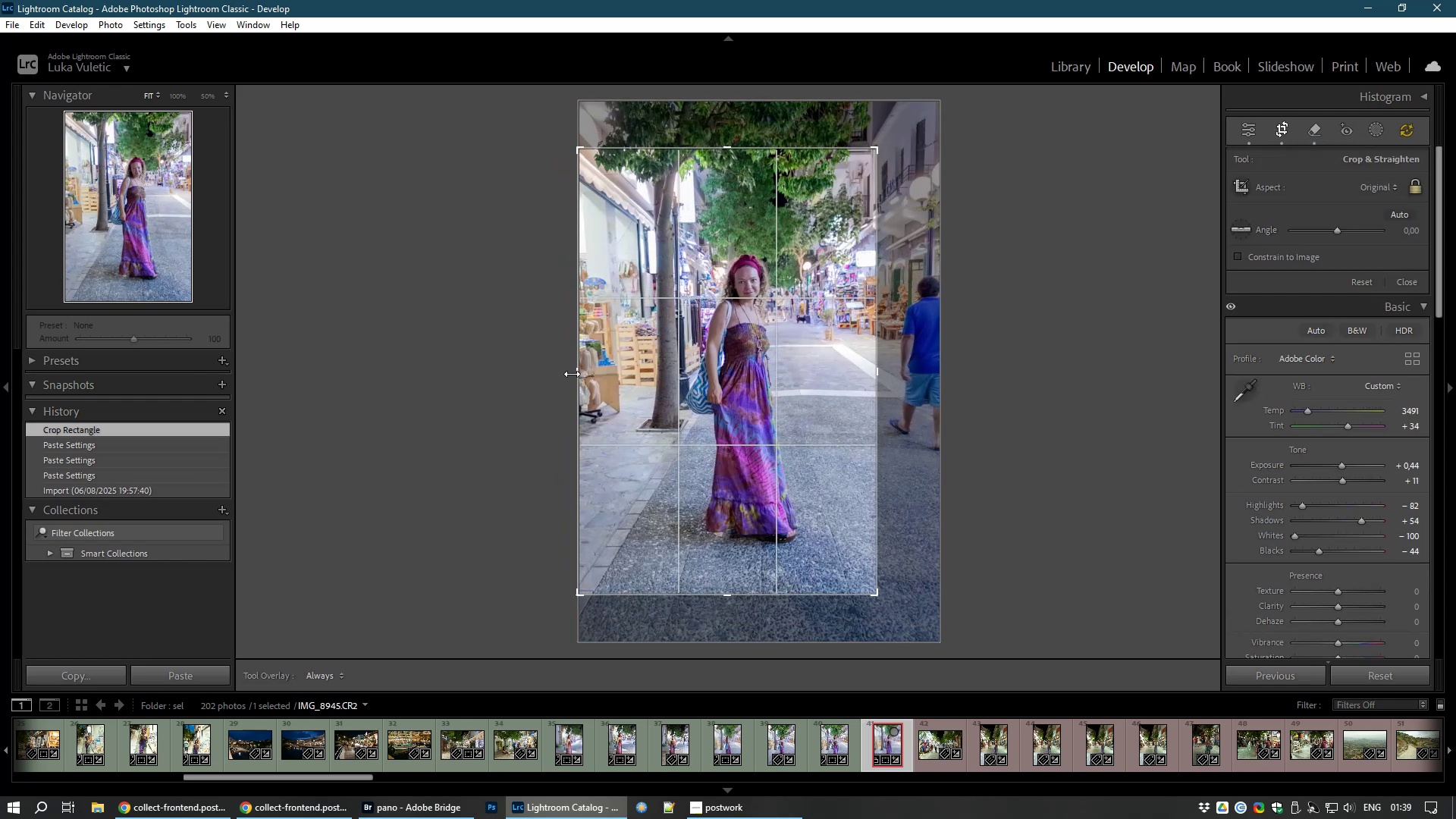 
left_click_drag(start_coordinate=[576, 376], to_coordinate=[597, 380])
 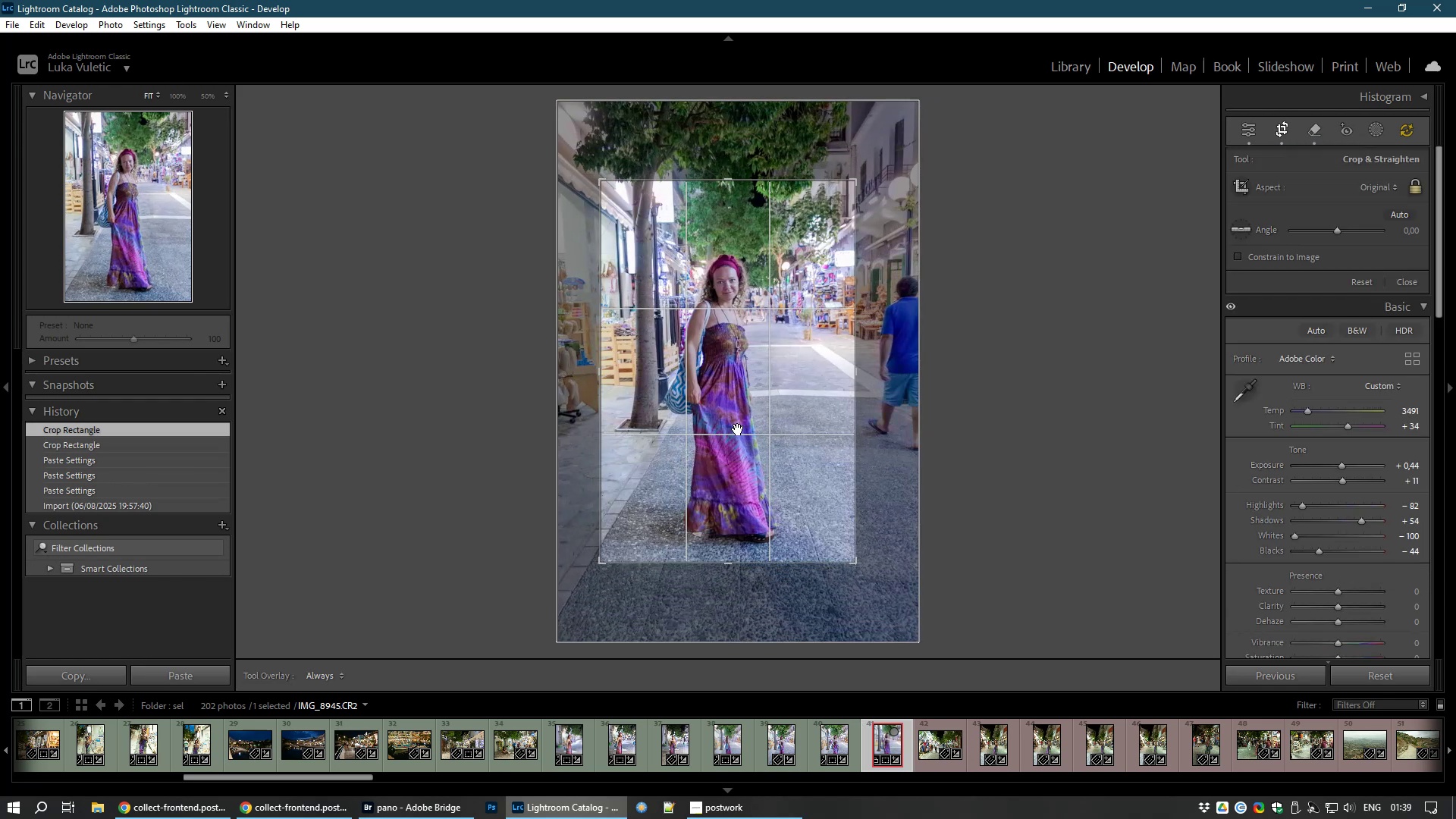 
left_click_drag(start_coordinate=[738, 430], to_coordinate=[741, 412])
 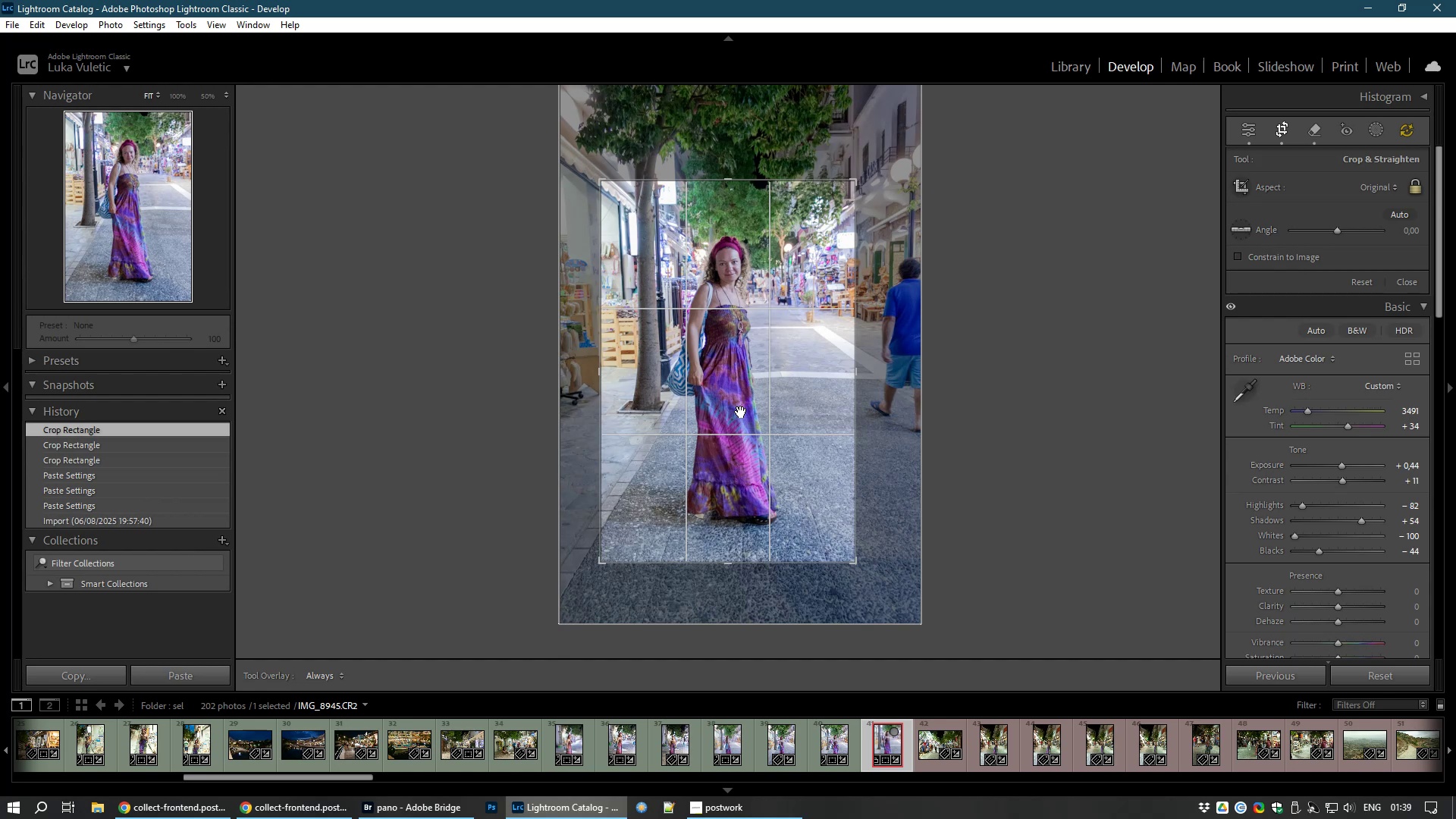 
left_click_drag(start_coordinate=[741, 412], to_coordinate=[734, 412])
 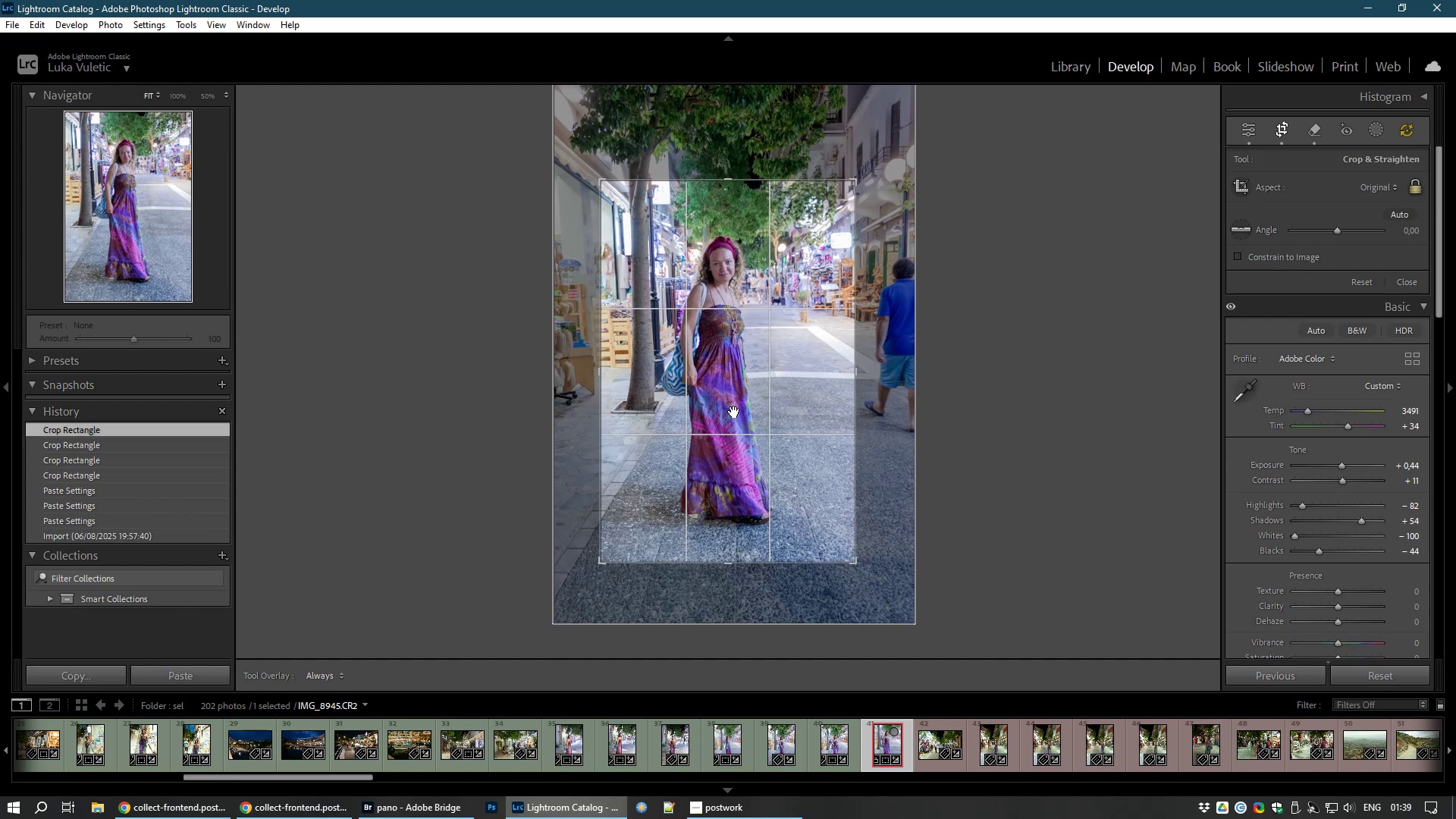 
double_click([734, 412])
 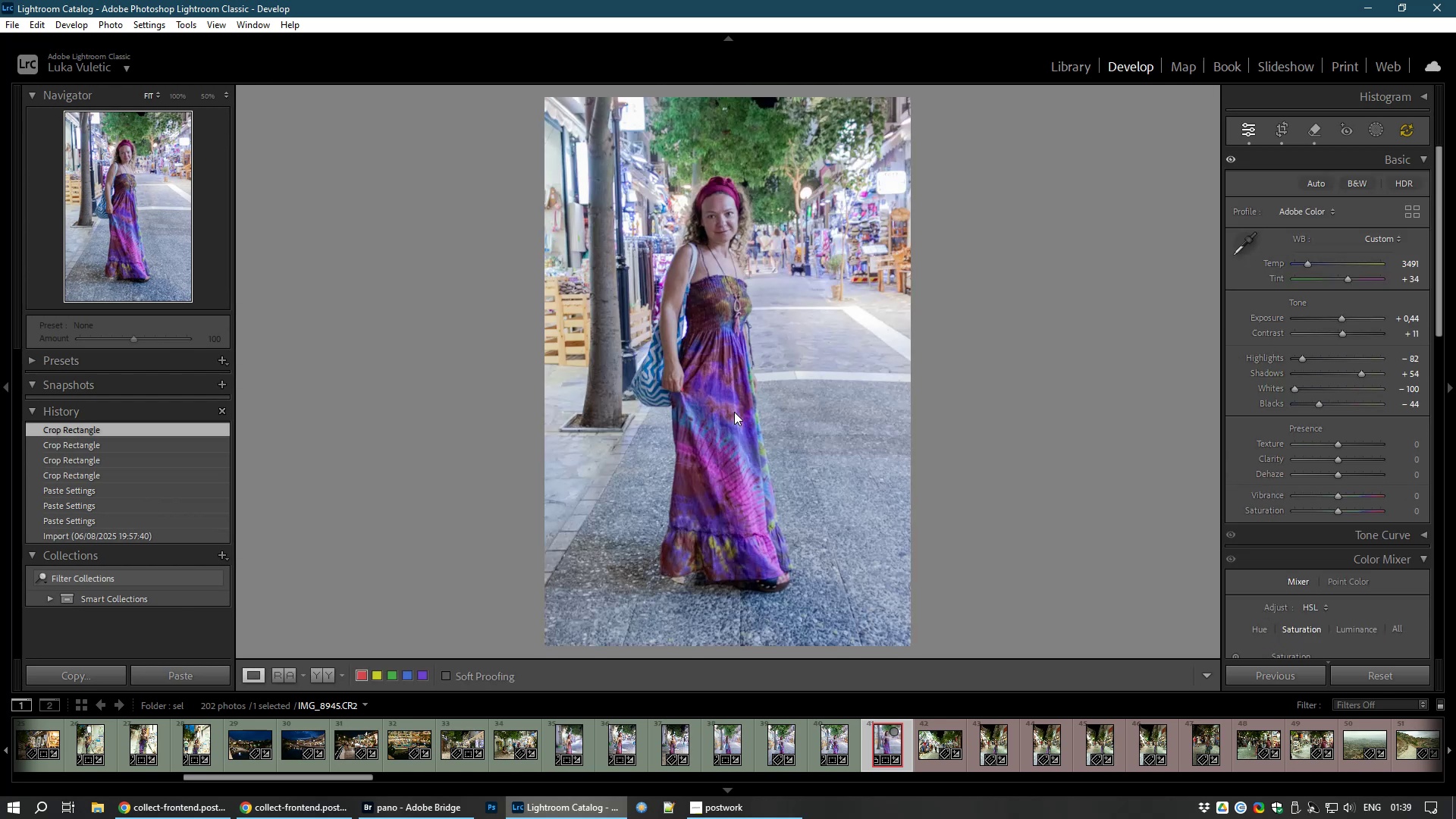 
key(8)
 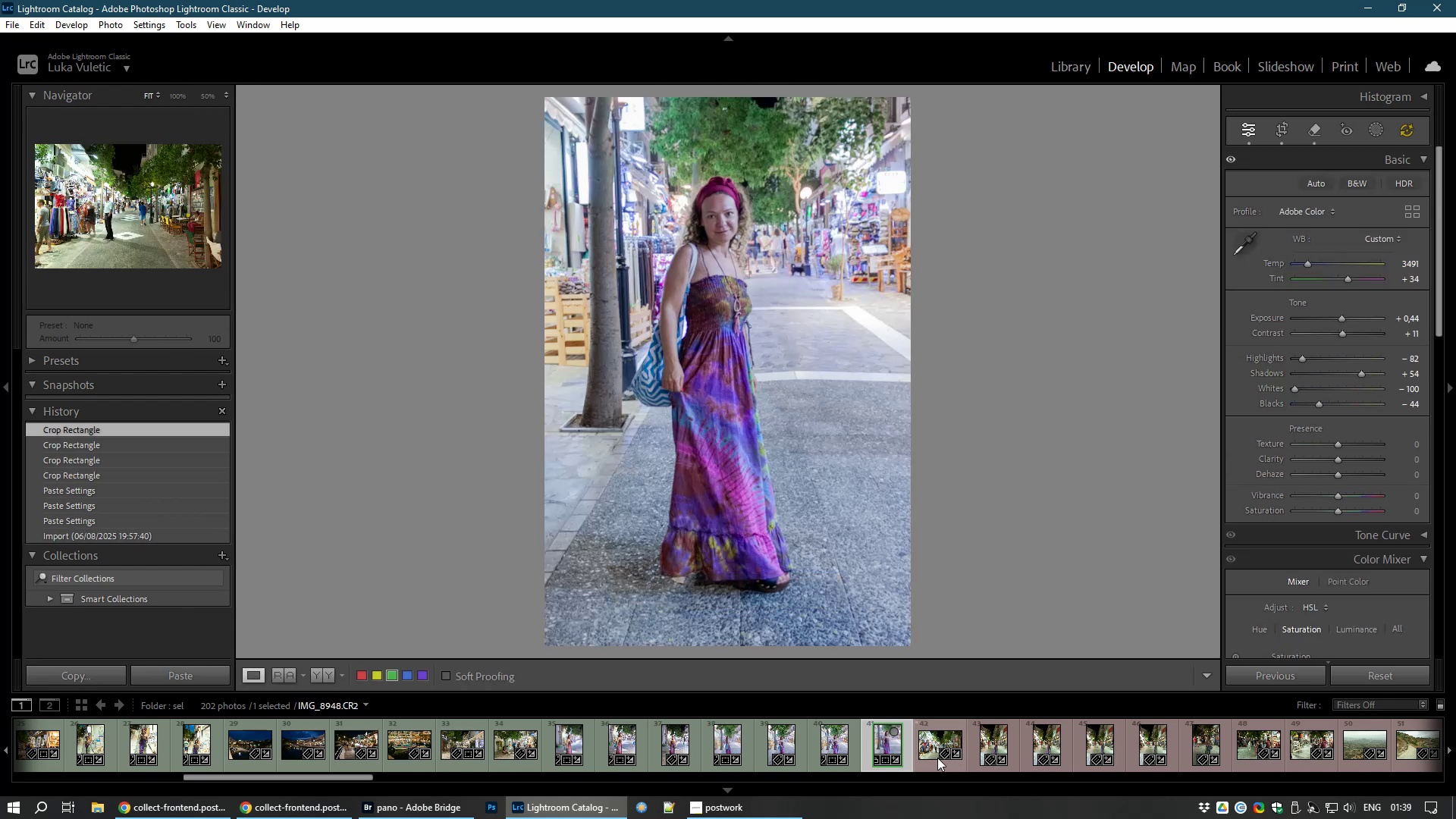 
left_click([933, 750])
 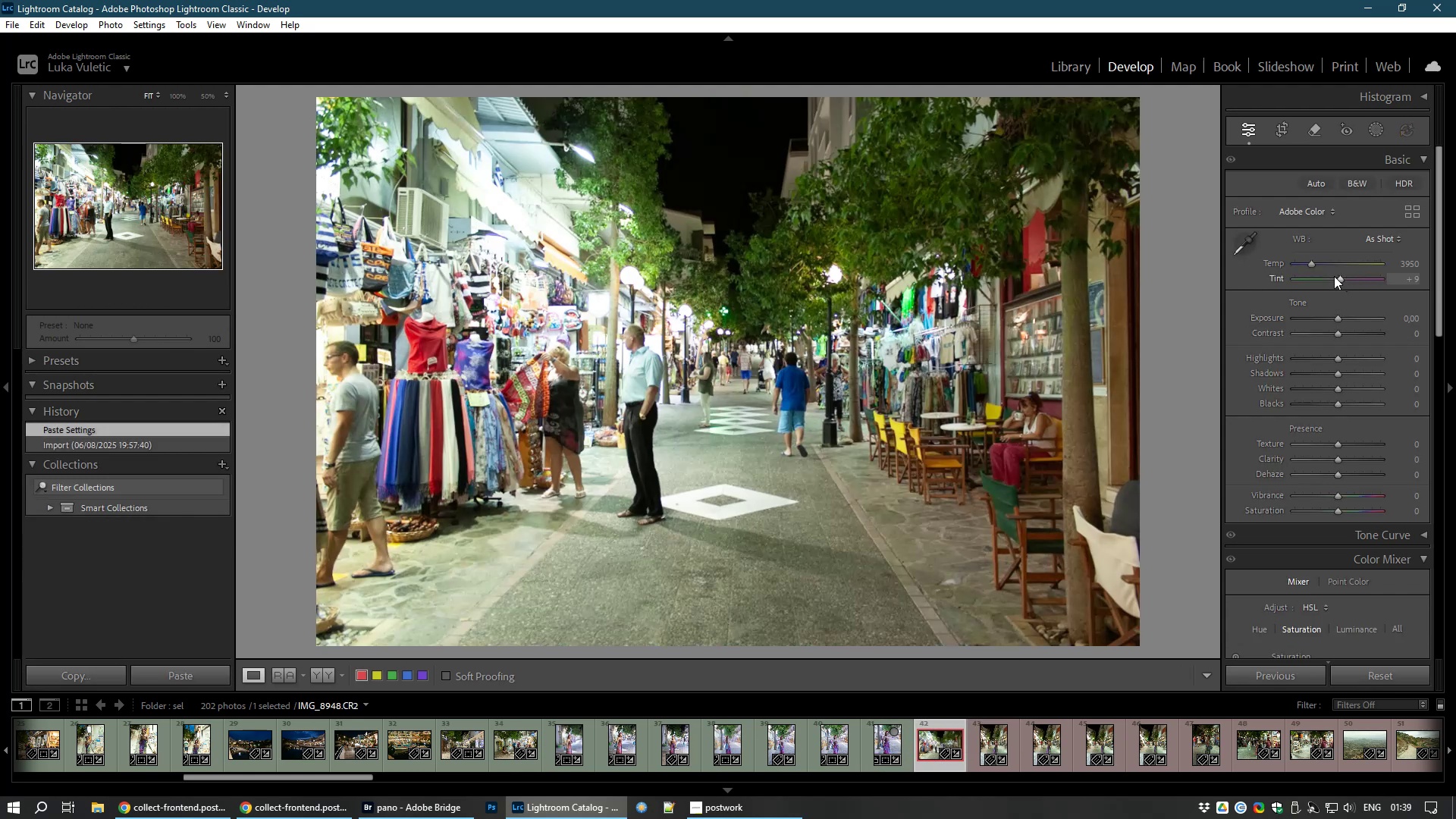 
wait(5.06)
 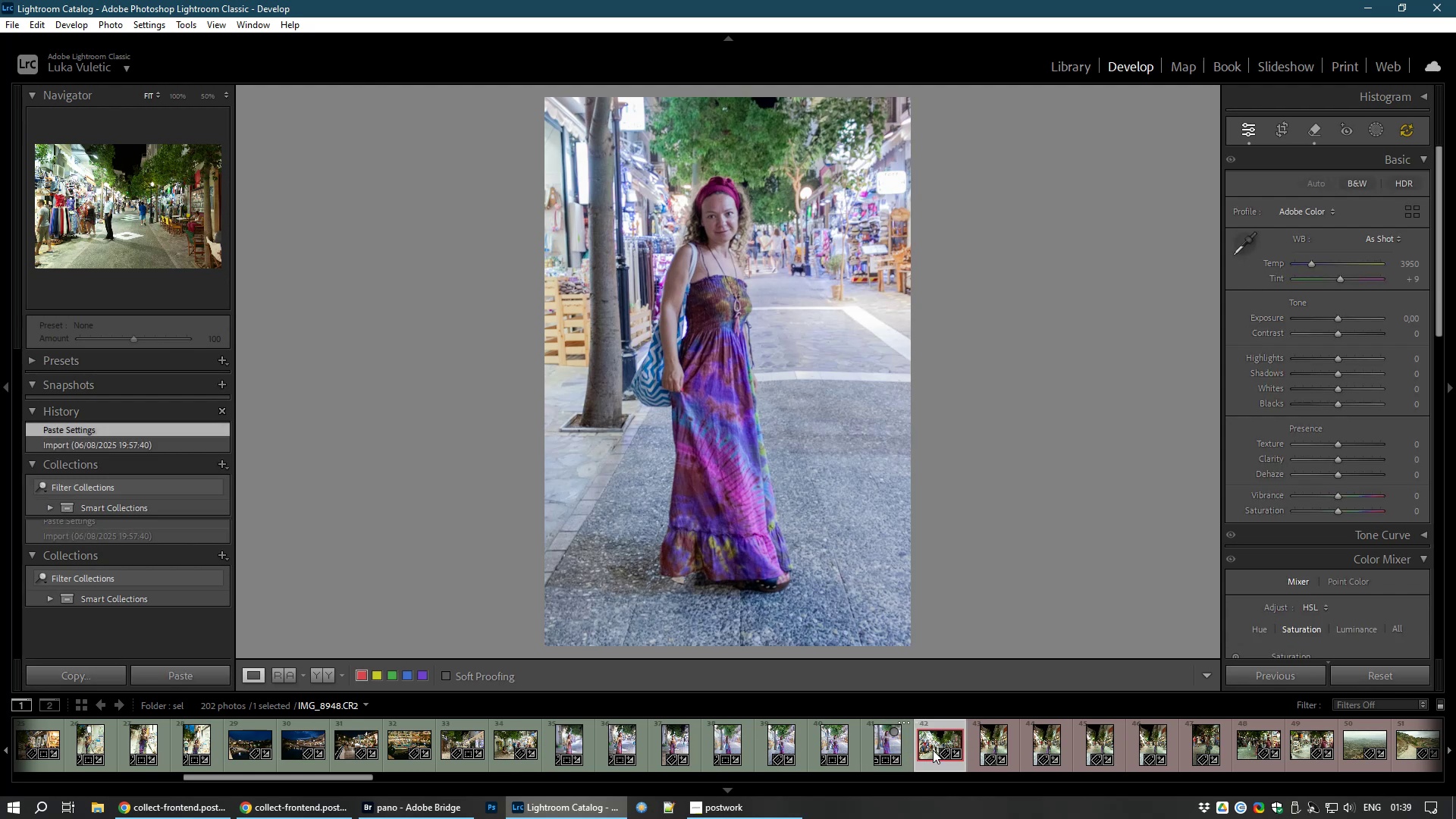 
left_click_drag(start_coordinate=[1340, 277], to_coordinate=[1347, 276])
 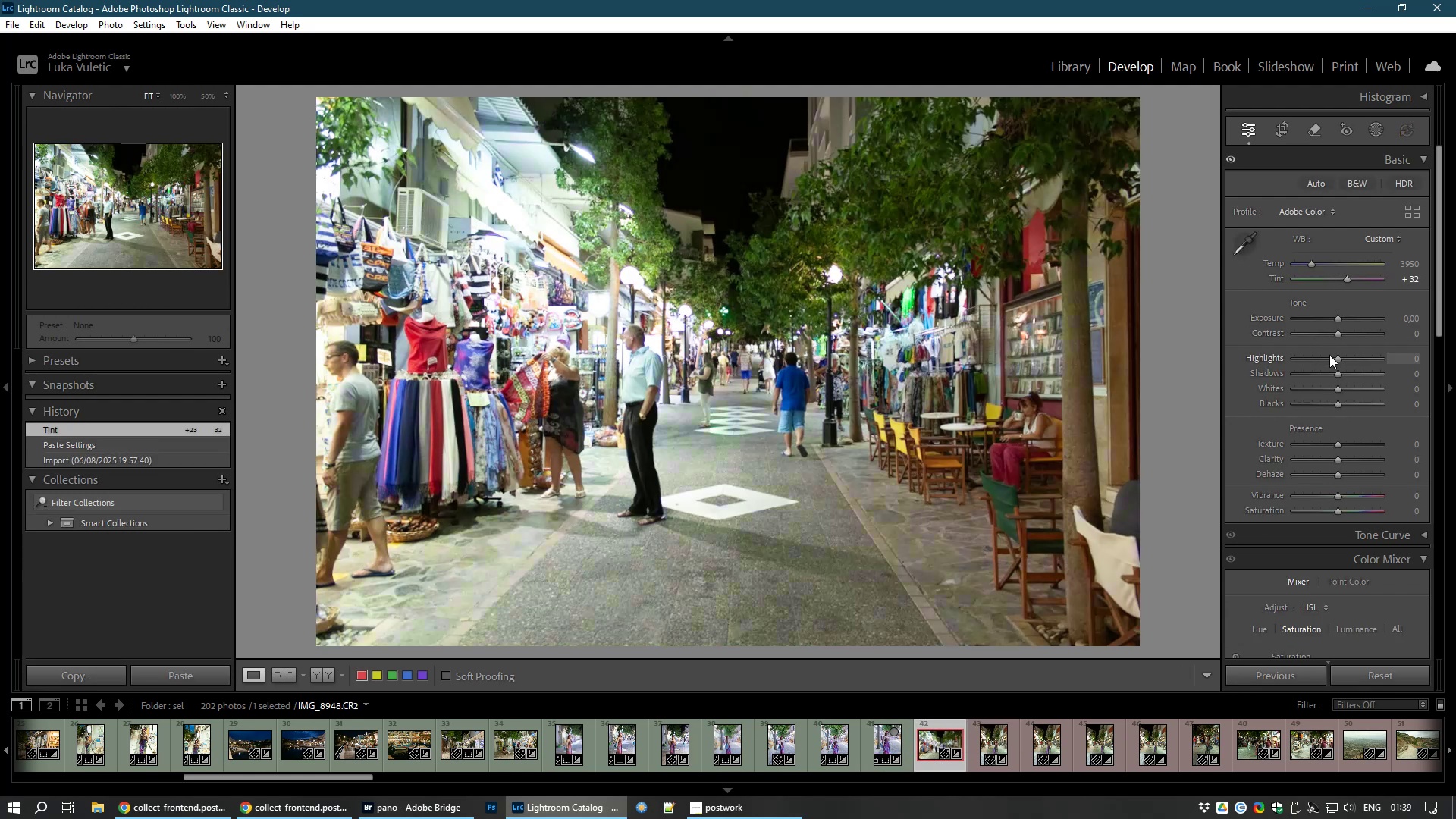 
left_click_drag(start_coordinate=[1338, 358], to_coordinate=[1304, 366])
 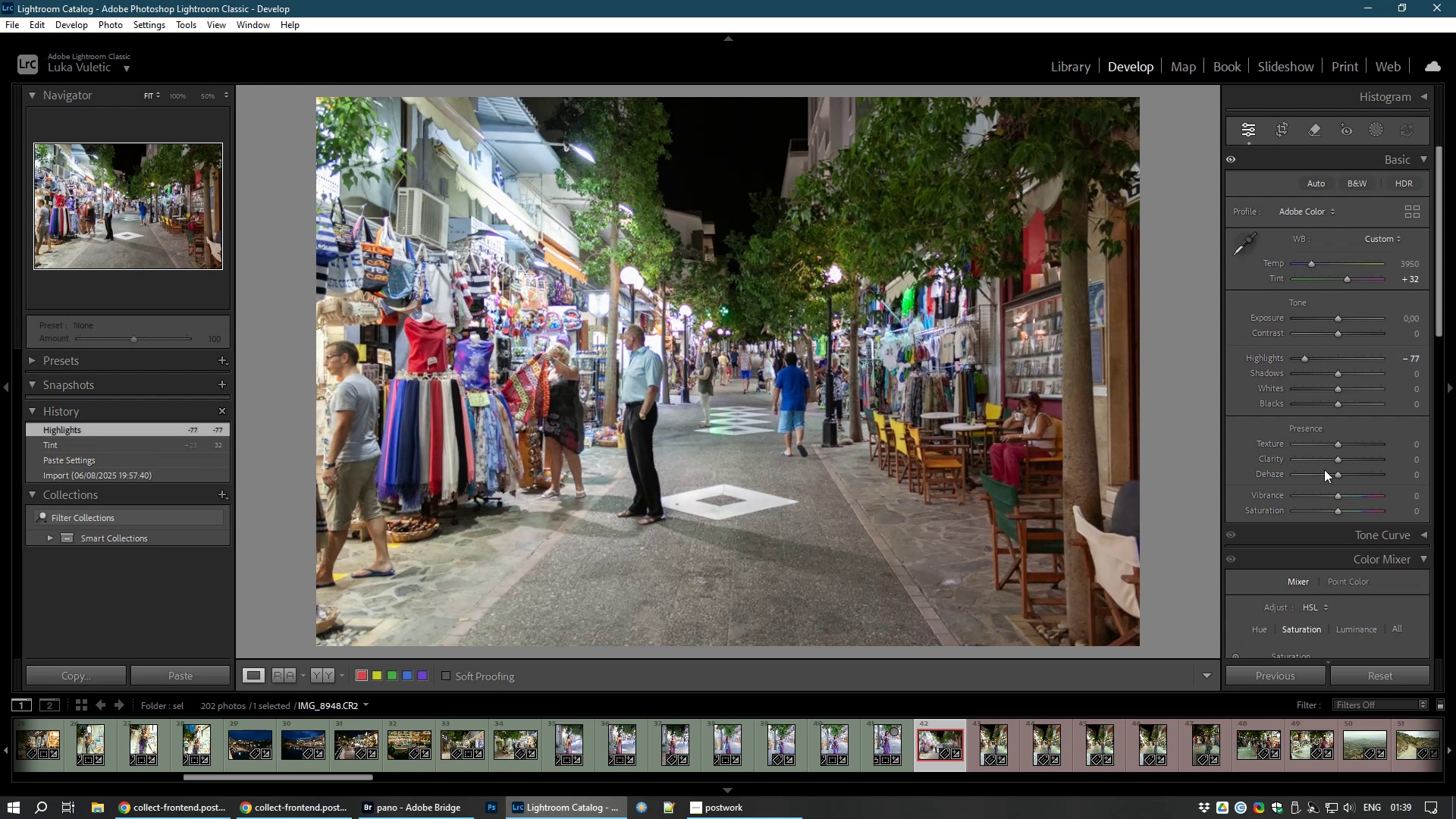 
left_click([1304, 366])
 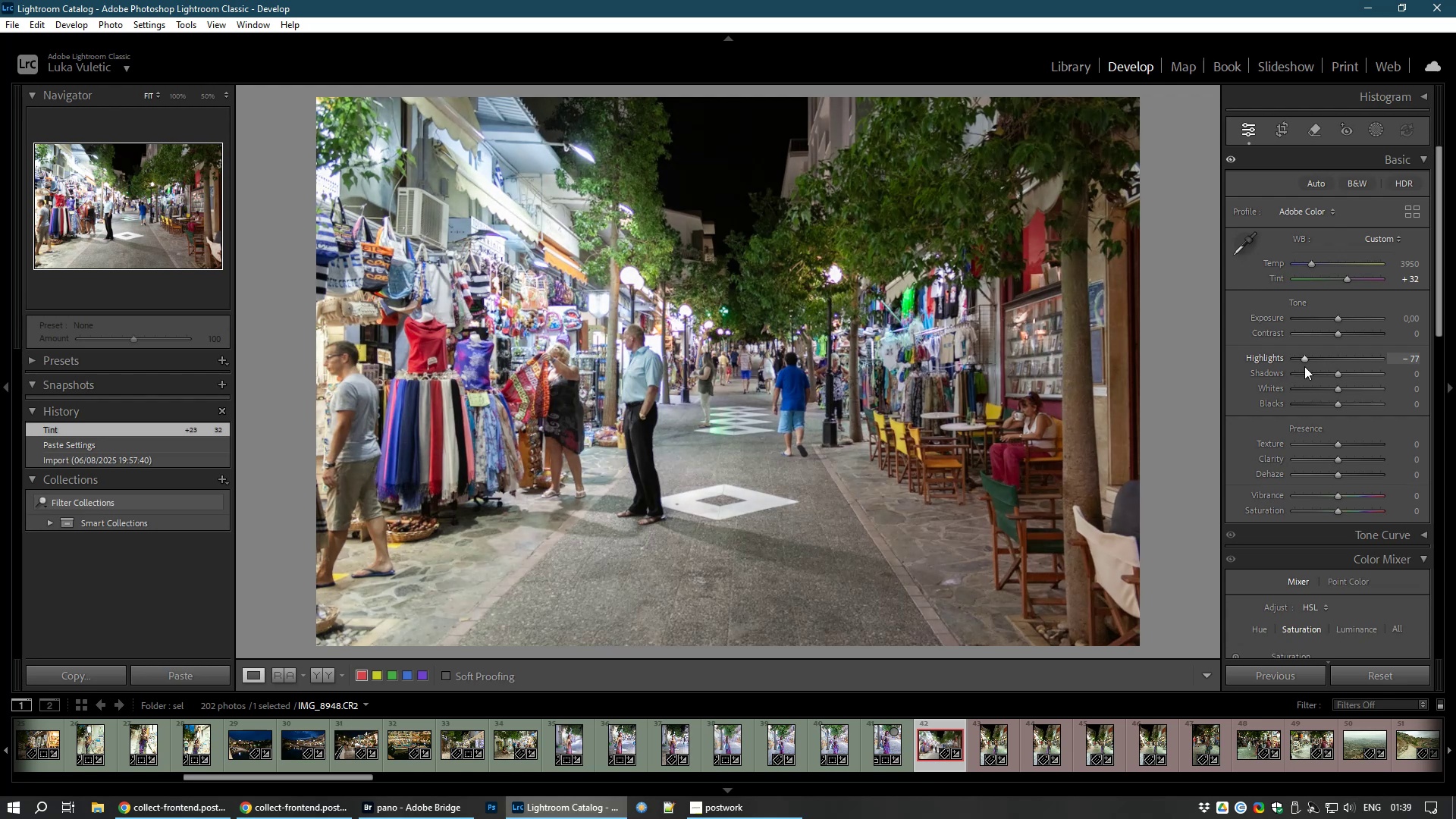 
right_click([1304, 366])
 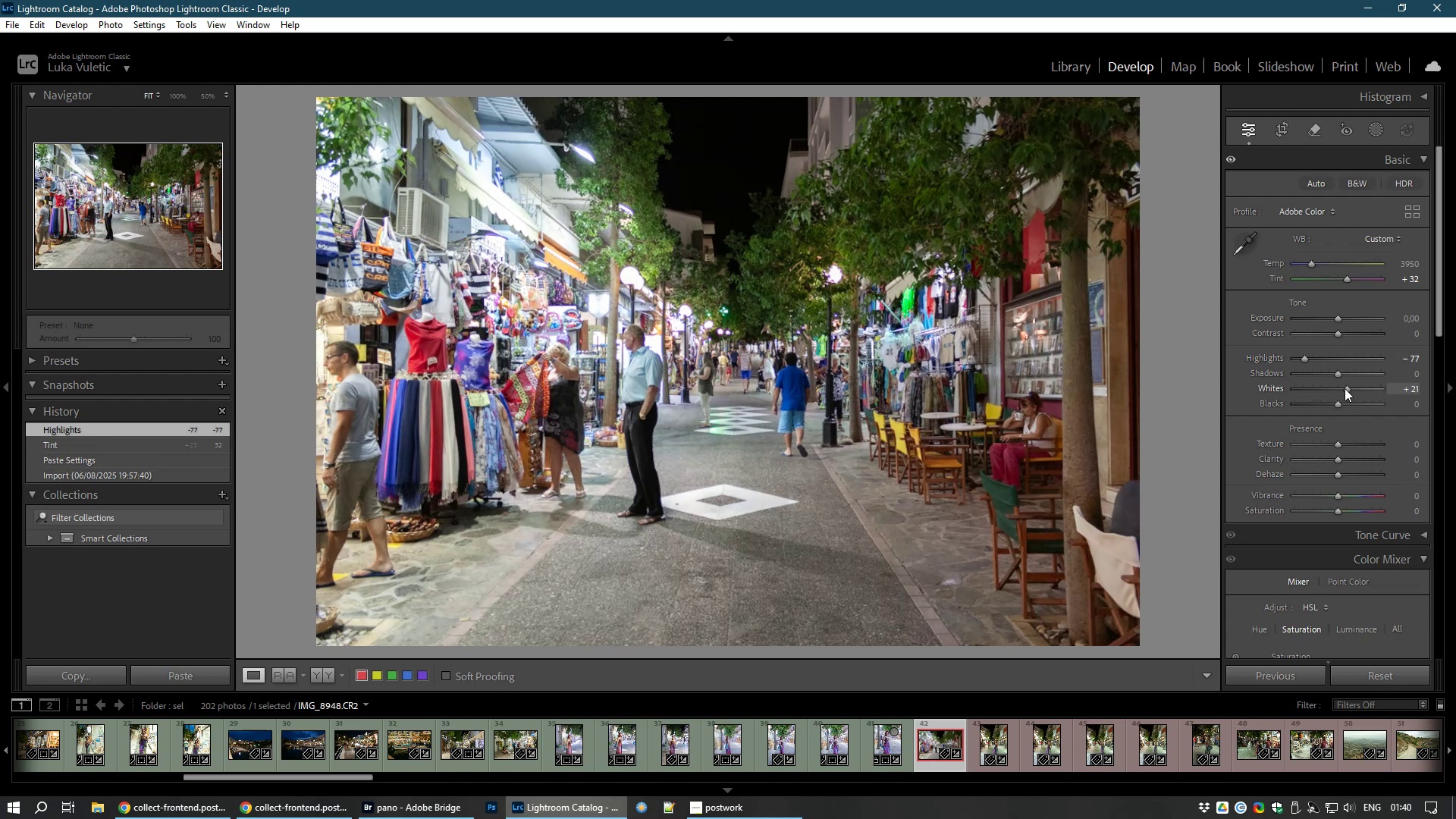 
key(8)
 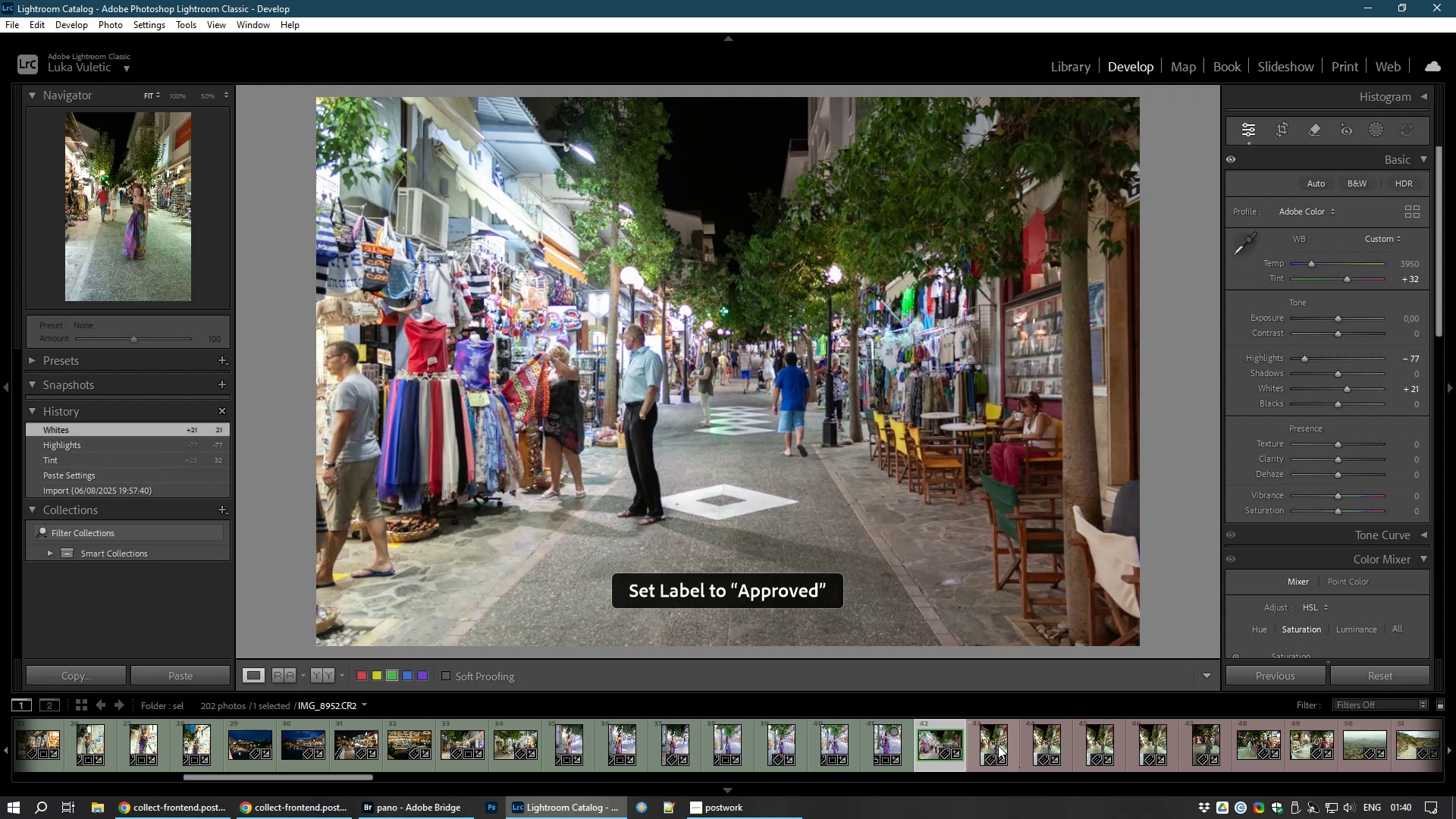 
left_click([998, 745])
 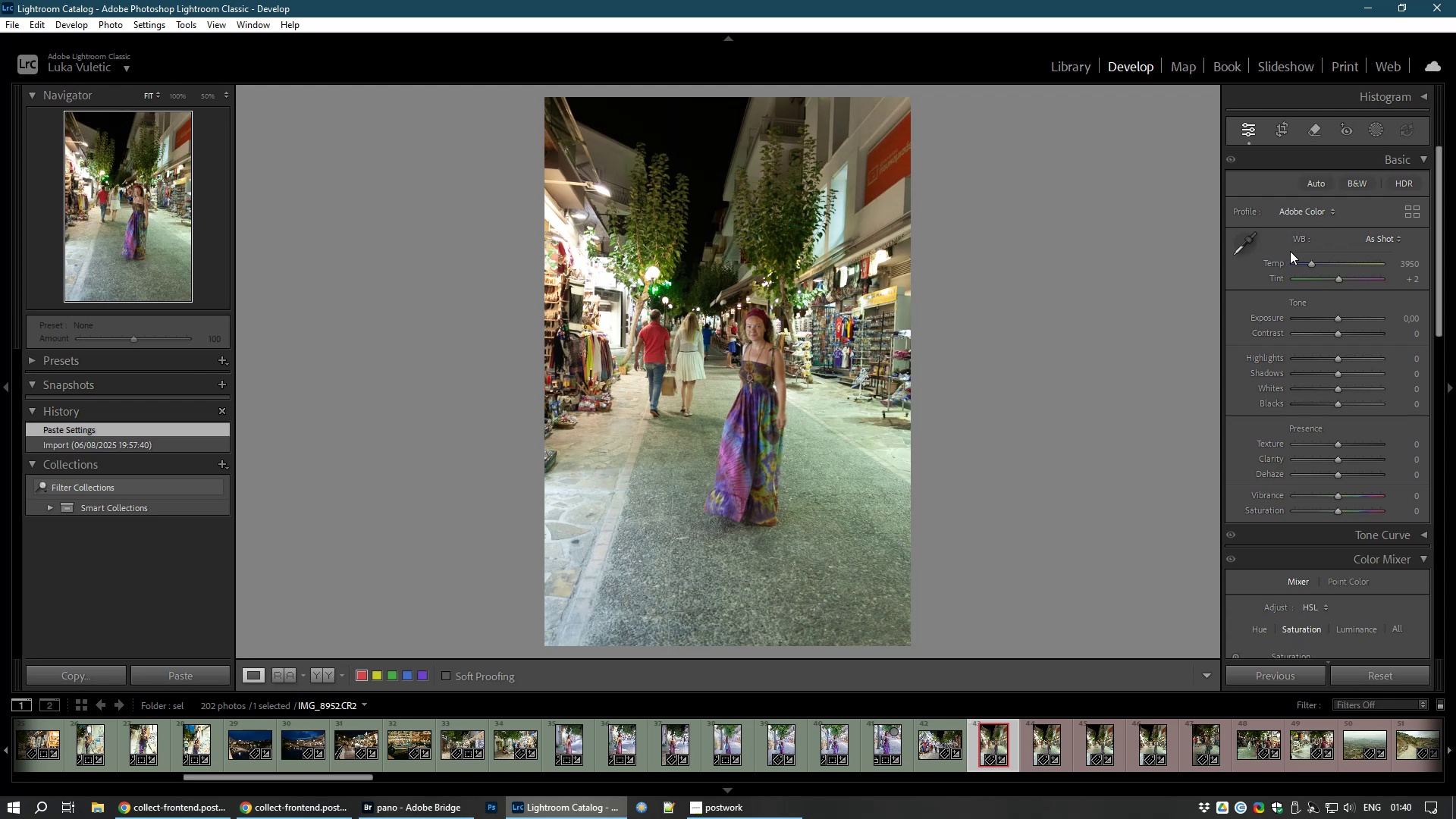 
wait(5.73)
 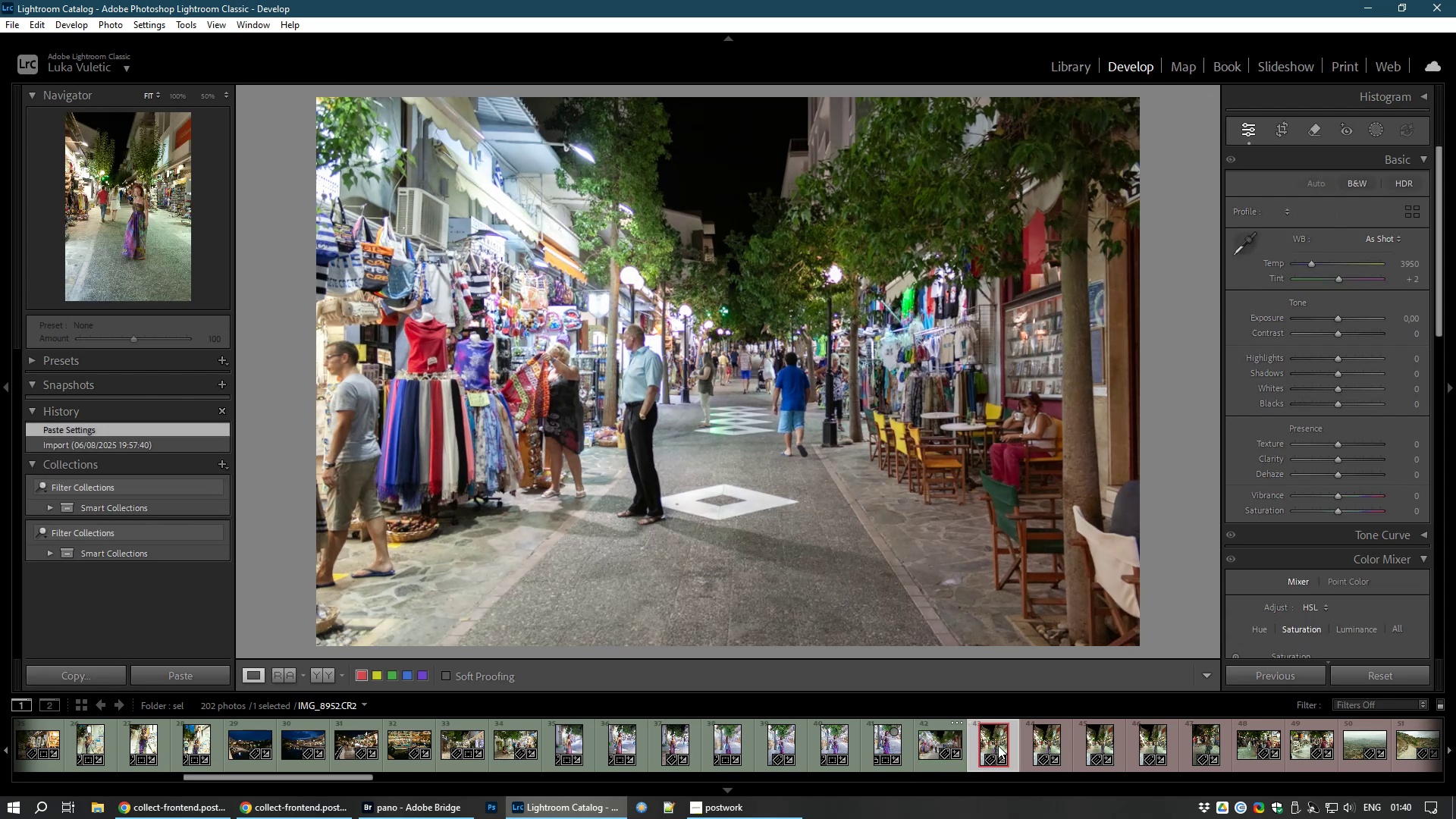 
left_click([774, 336])
 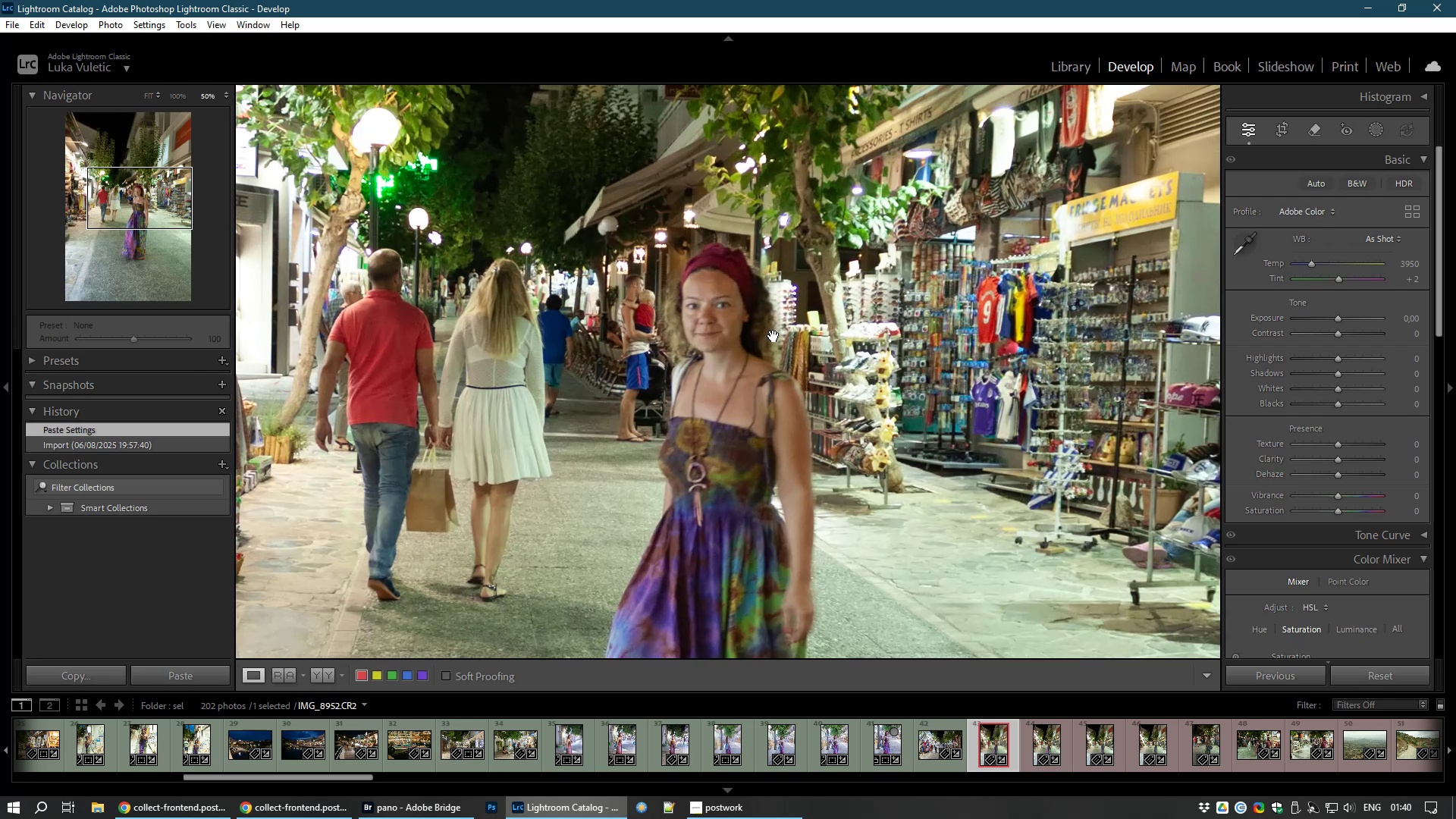 
left_click([774, 336])
 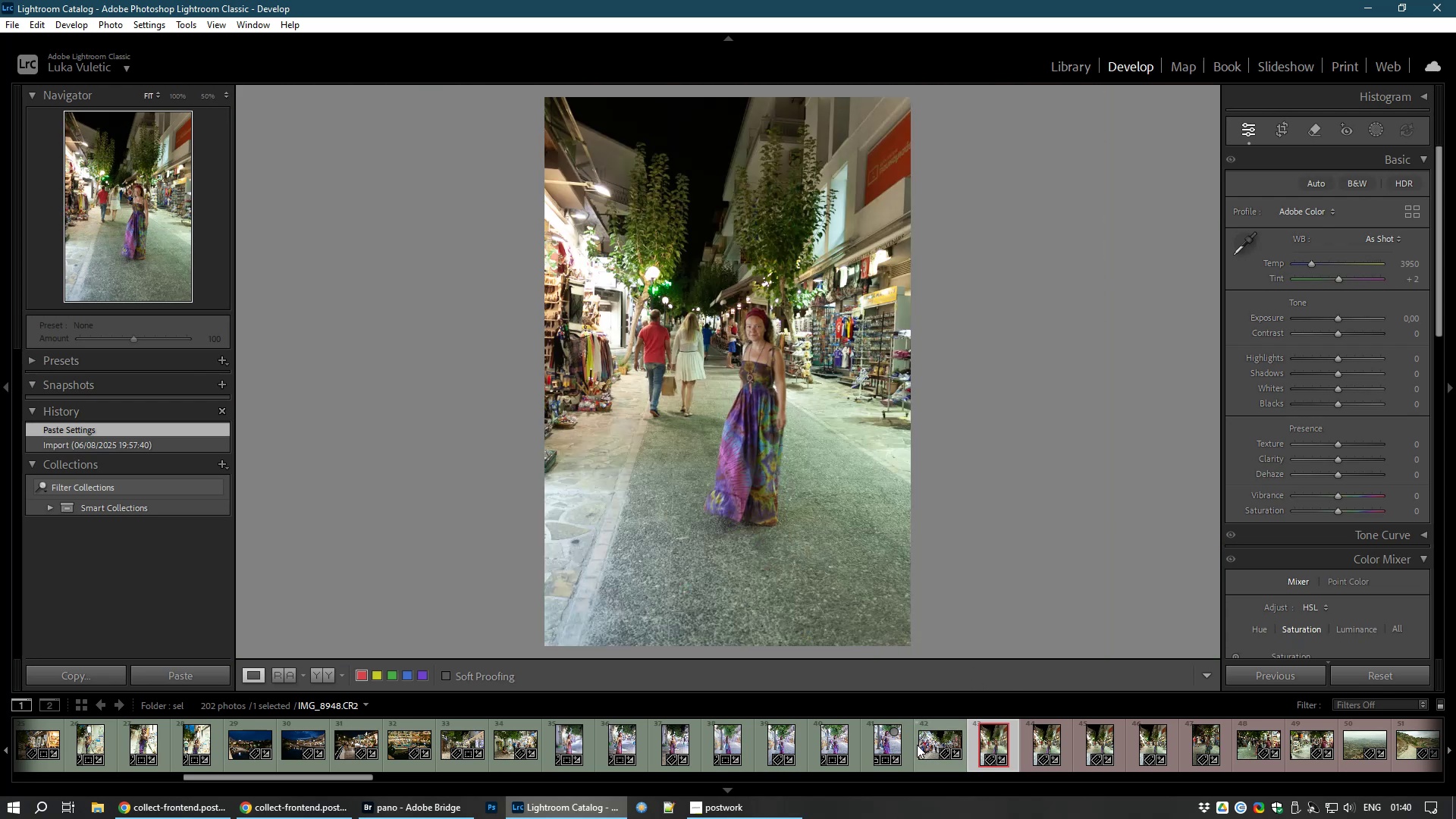 
mouse_move([893, 749])
 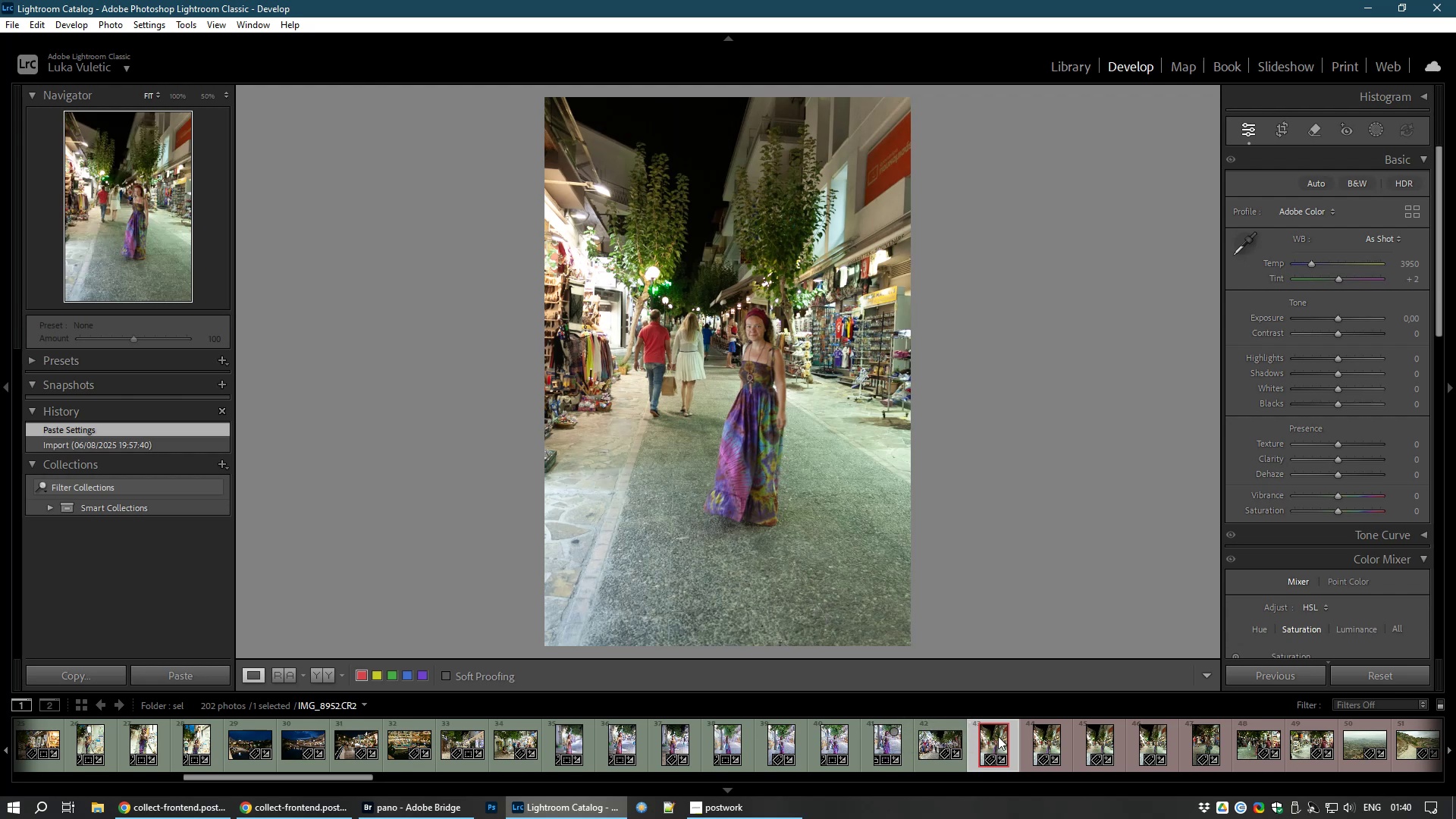 
left_click([998, 736])
 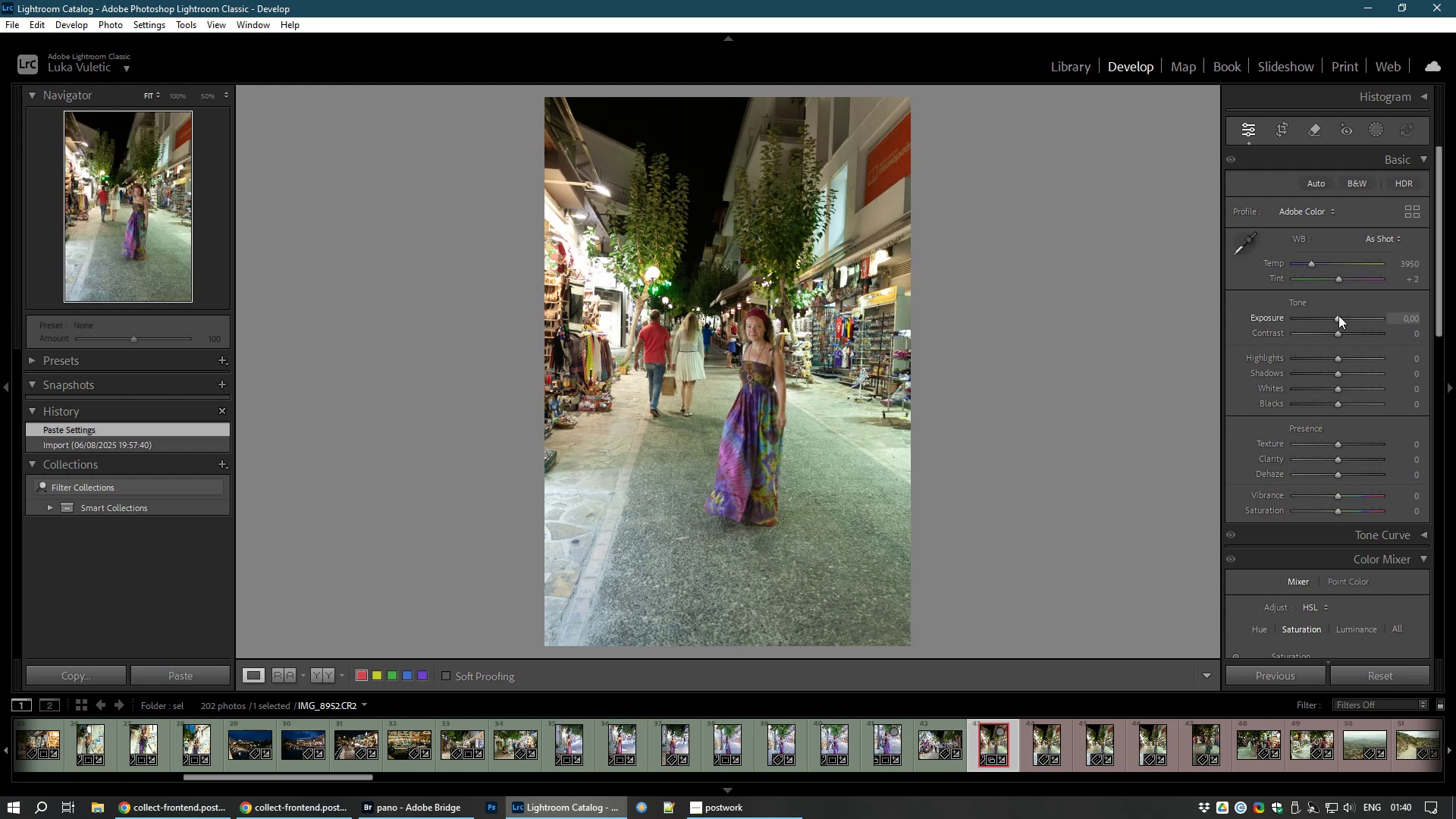 
wait(8.48)
 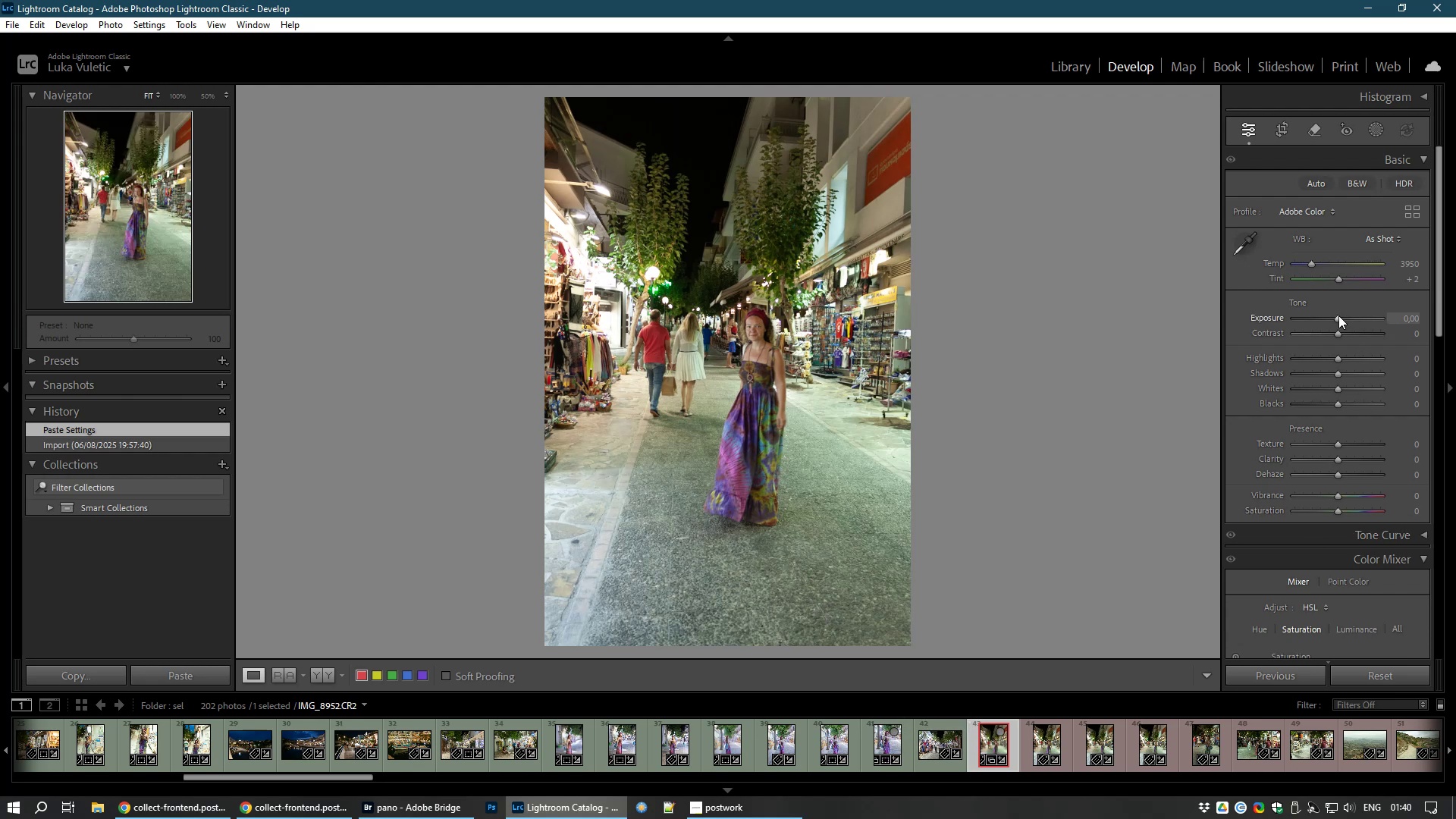 
left_click_drag(start_coordinate=[1338, 361], to_coordinate=[1320, 369])
 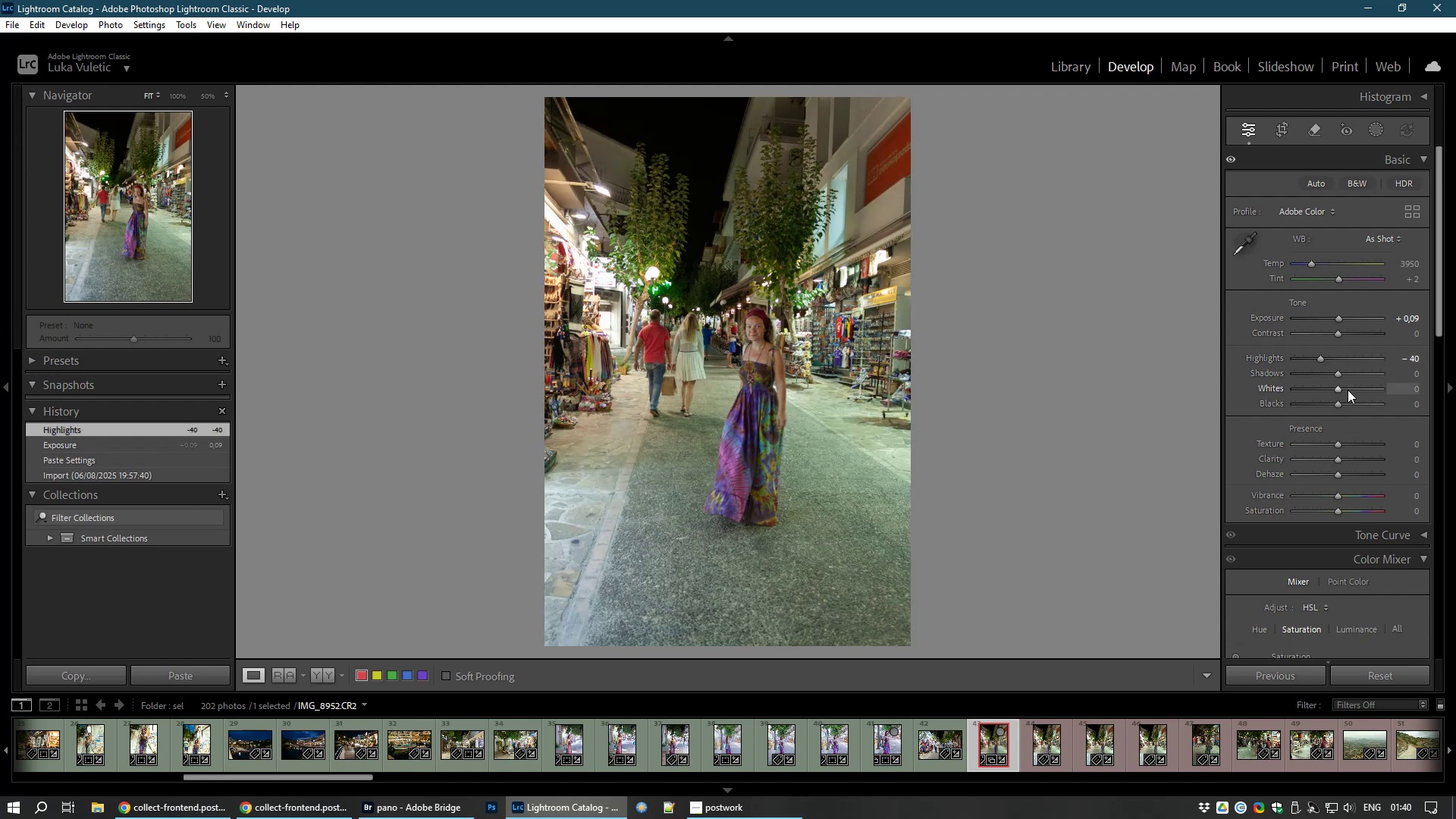 
left_click_drag(start_coordinate=[1337, 391], to_coordinate=[1353, 389])
 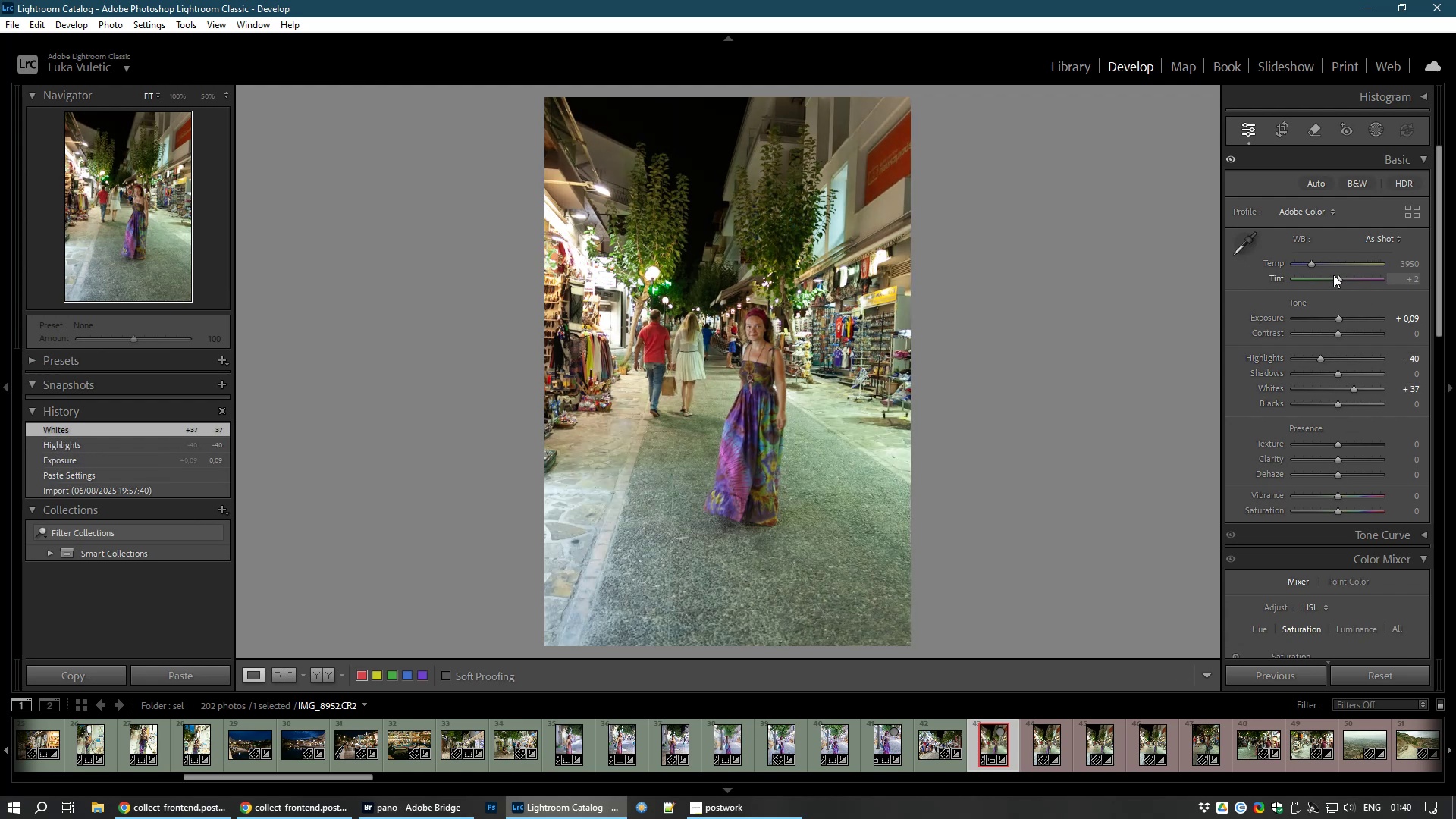 
left_click_drag(start_coordinate=[1339, 275], to_coordinate=[1346, 276])
 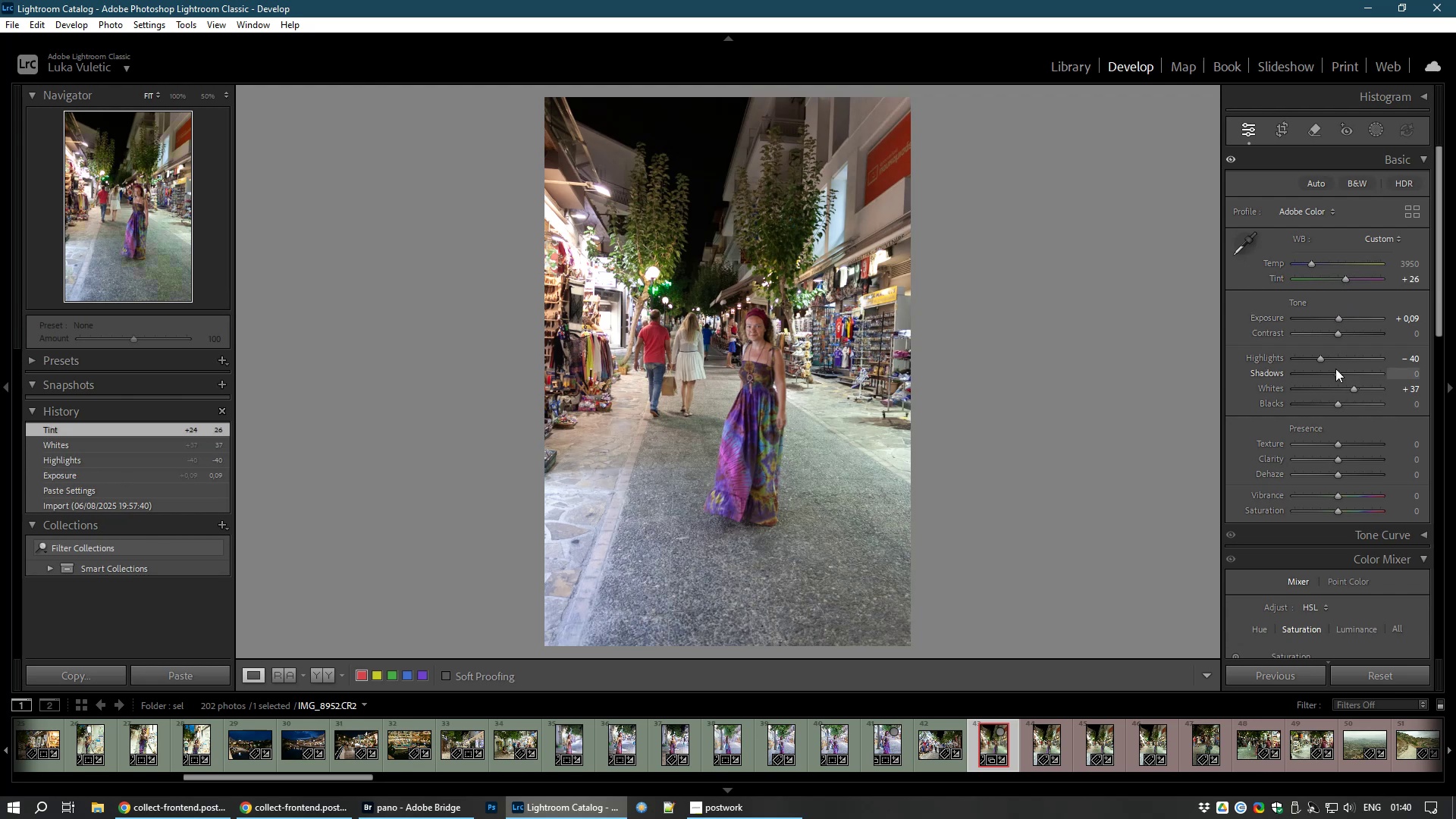 
left_click_drag(start_coordinate=[1338, 375], to_coordinate=[1355, 378])
 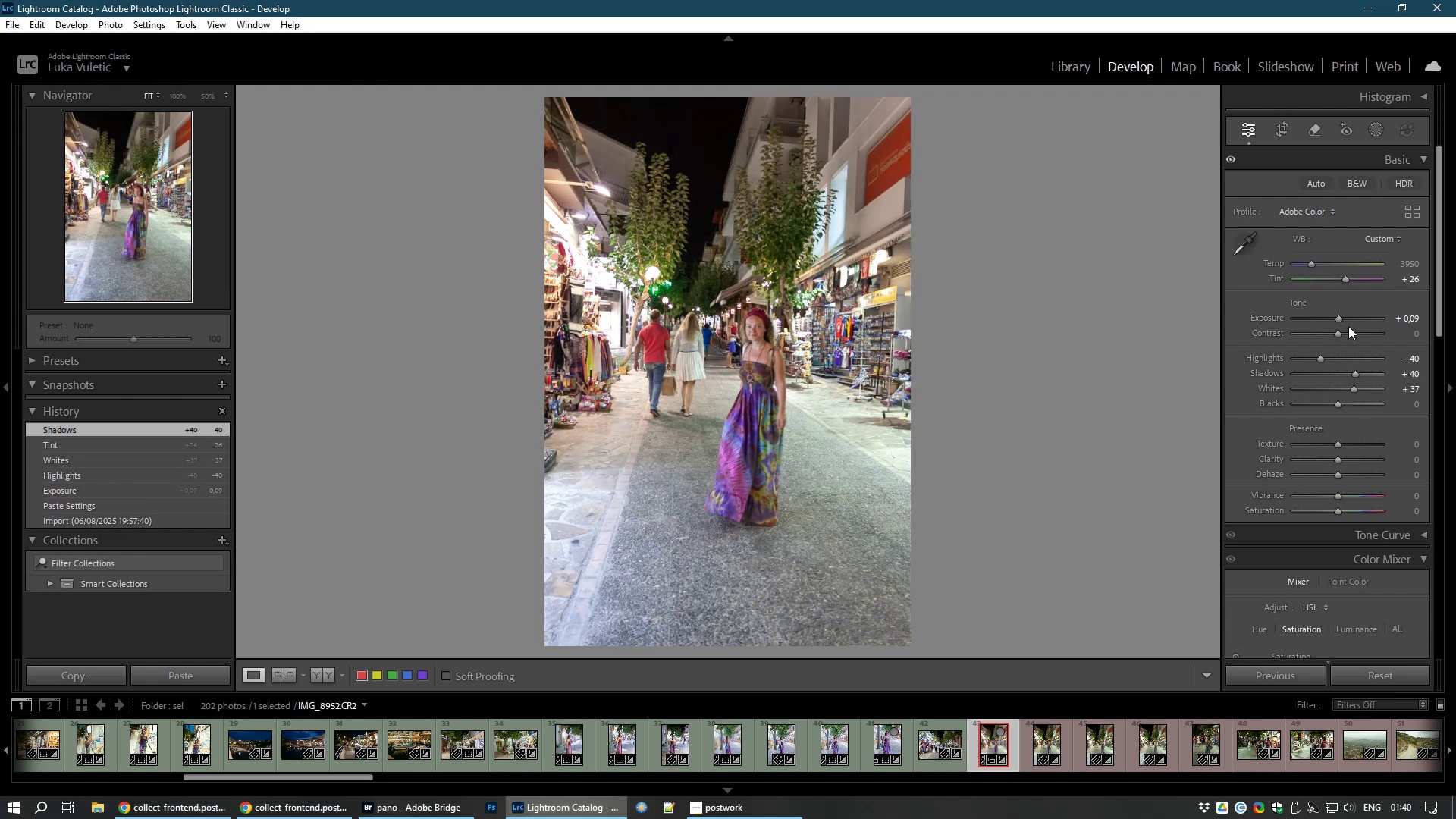 
left_click_drag(start_coordinate=[1338, 331], to_coordinate=[1345, 333])
 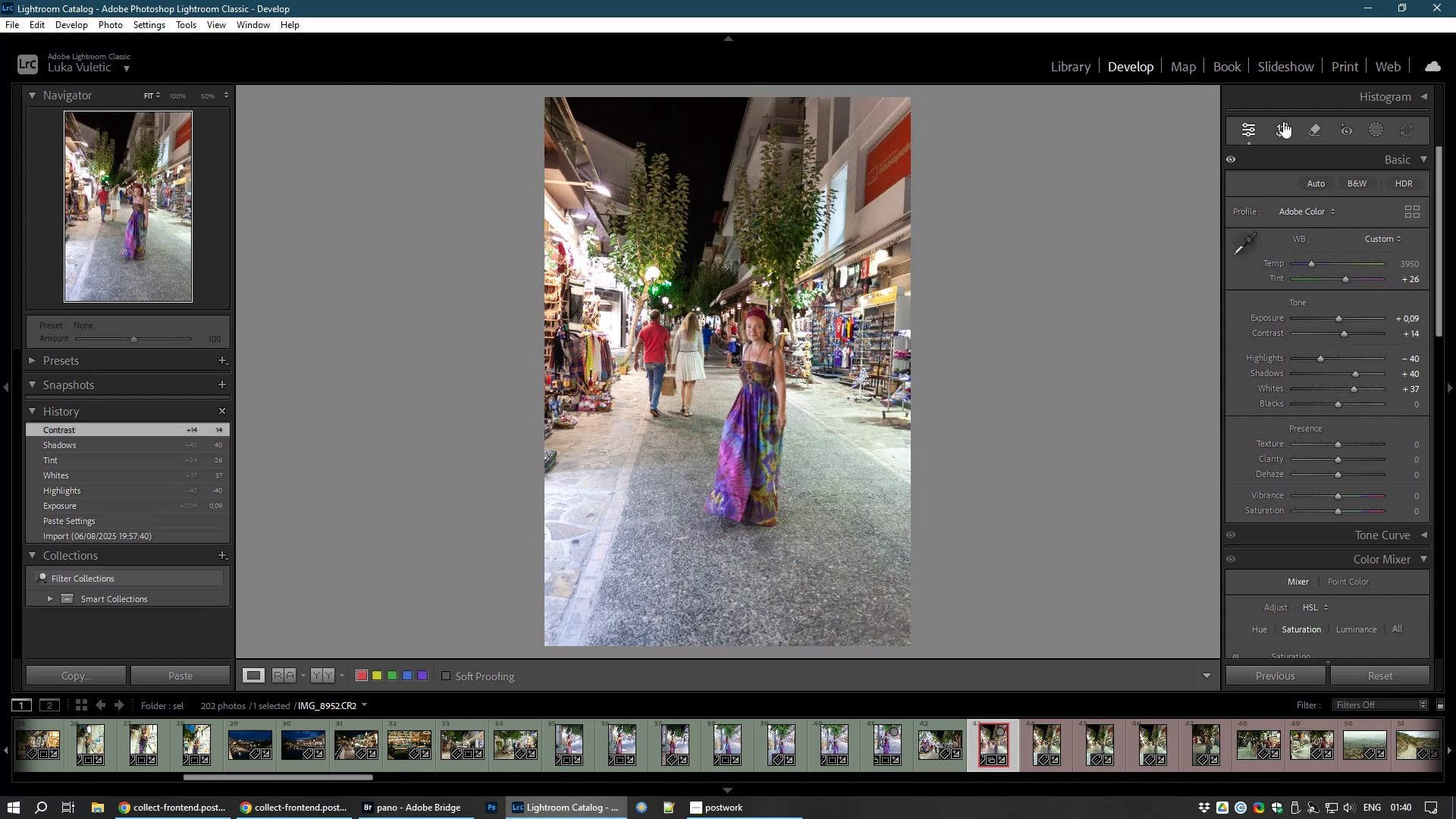 
left_click([1278, 126])
 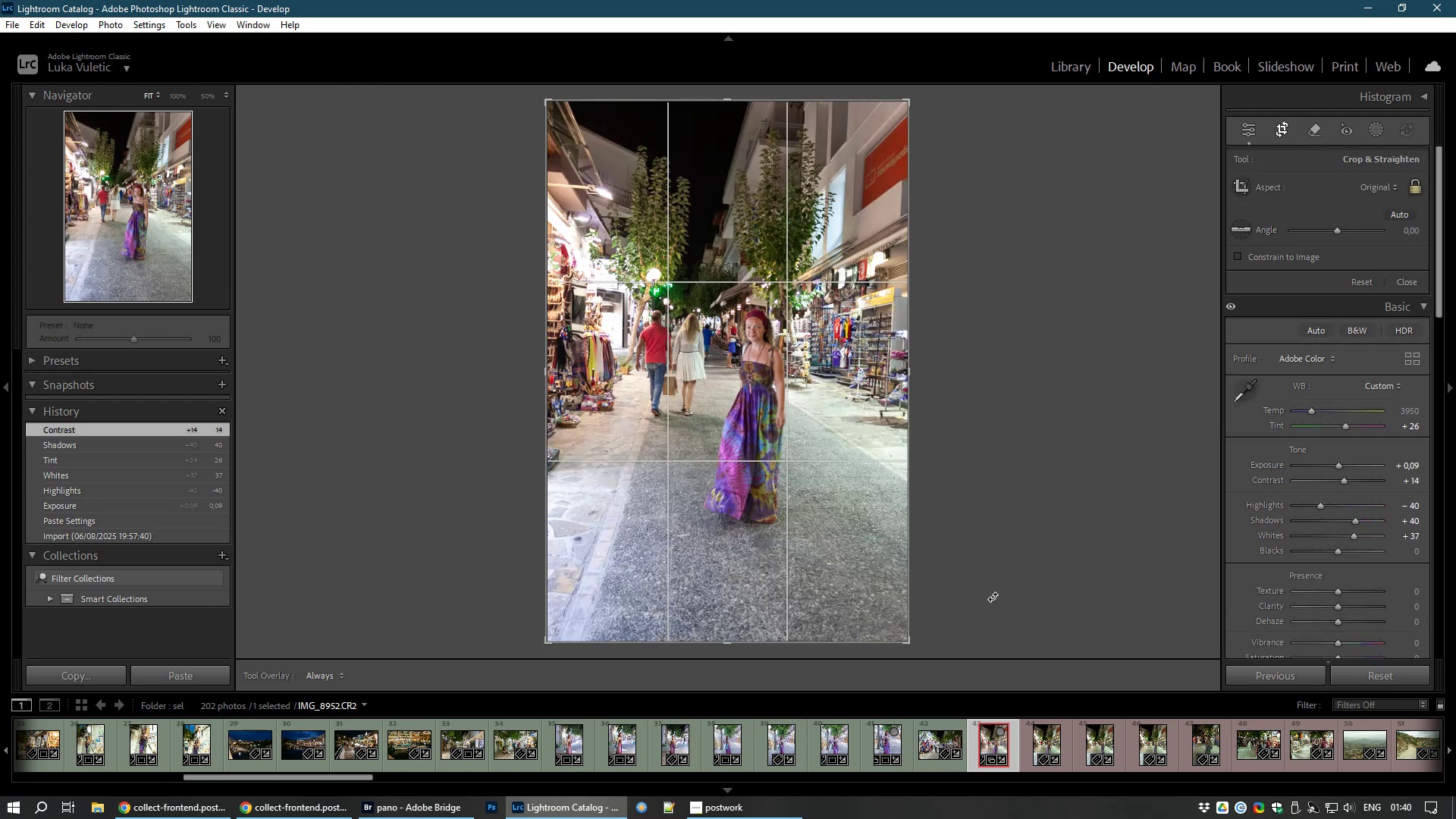 
left_click_drag(start_coordinate=[974, 617], to_coordinate=[978, 609])
 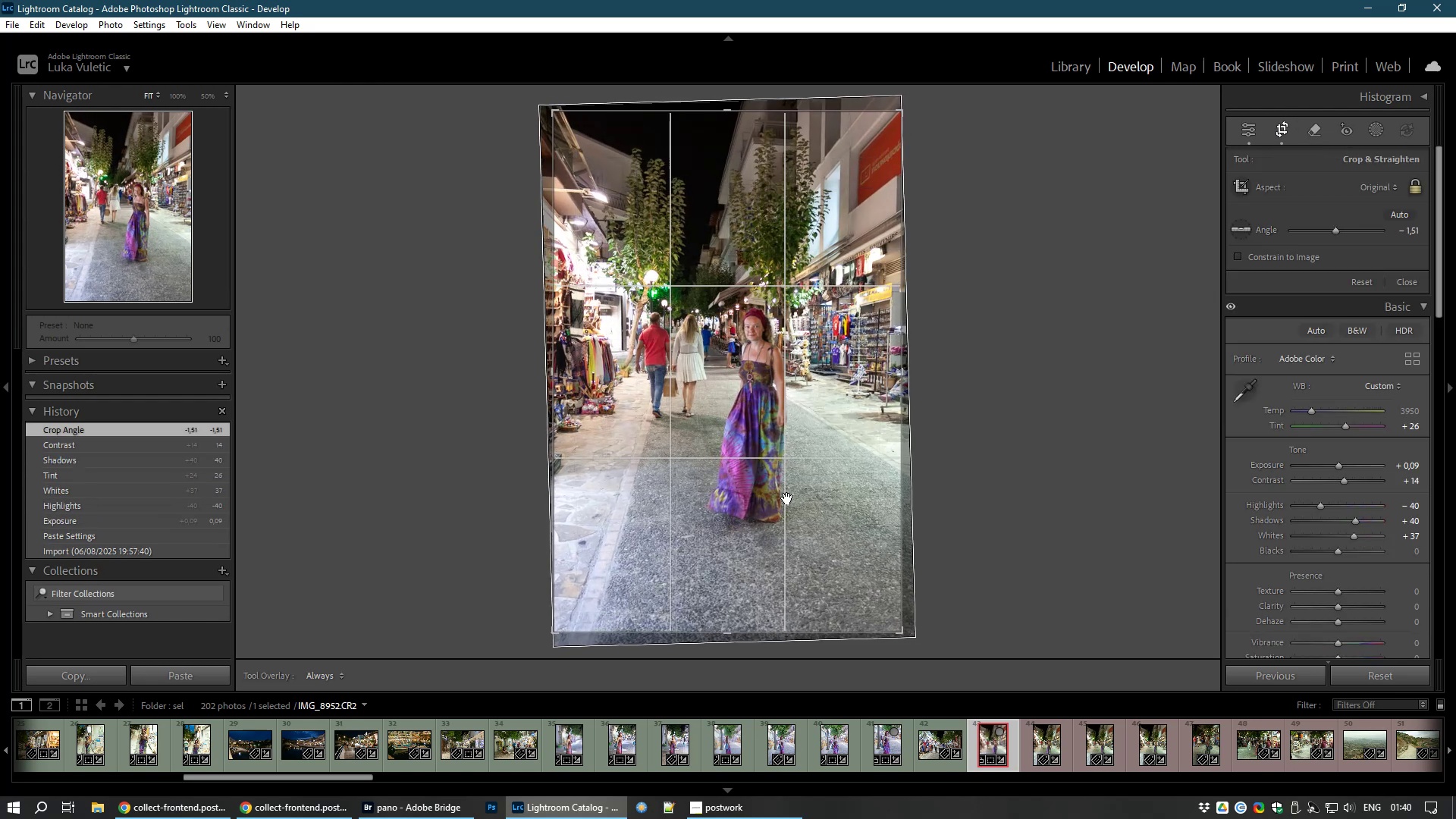 
double_click([787, 498])
 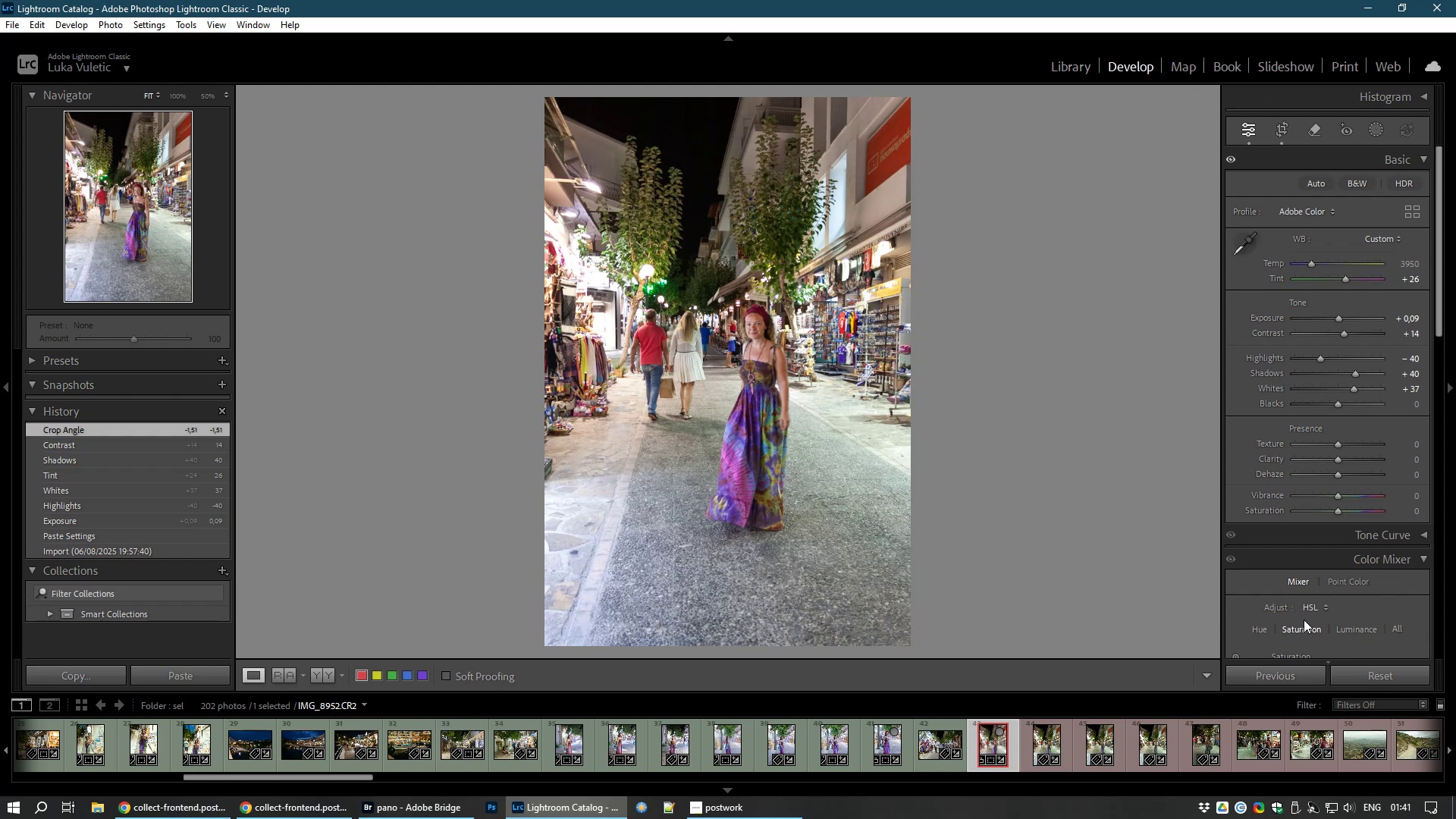 
hold_key(key=ControlLeft, duration=1.53)
left_click([1038, 733])
 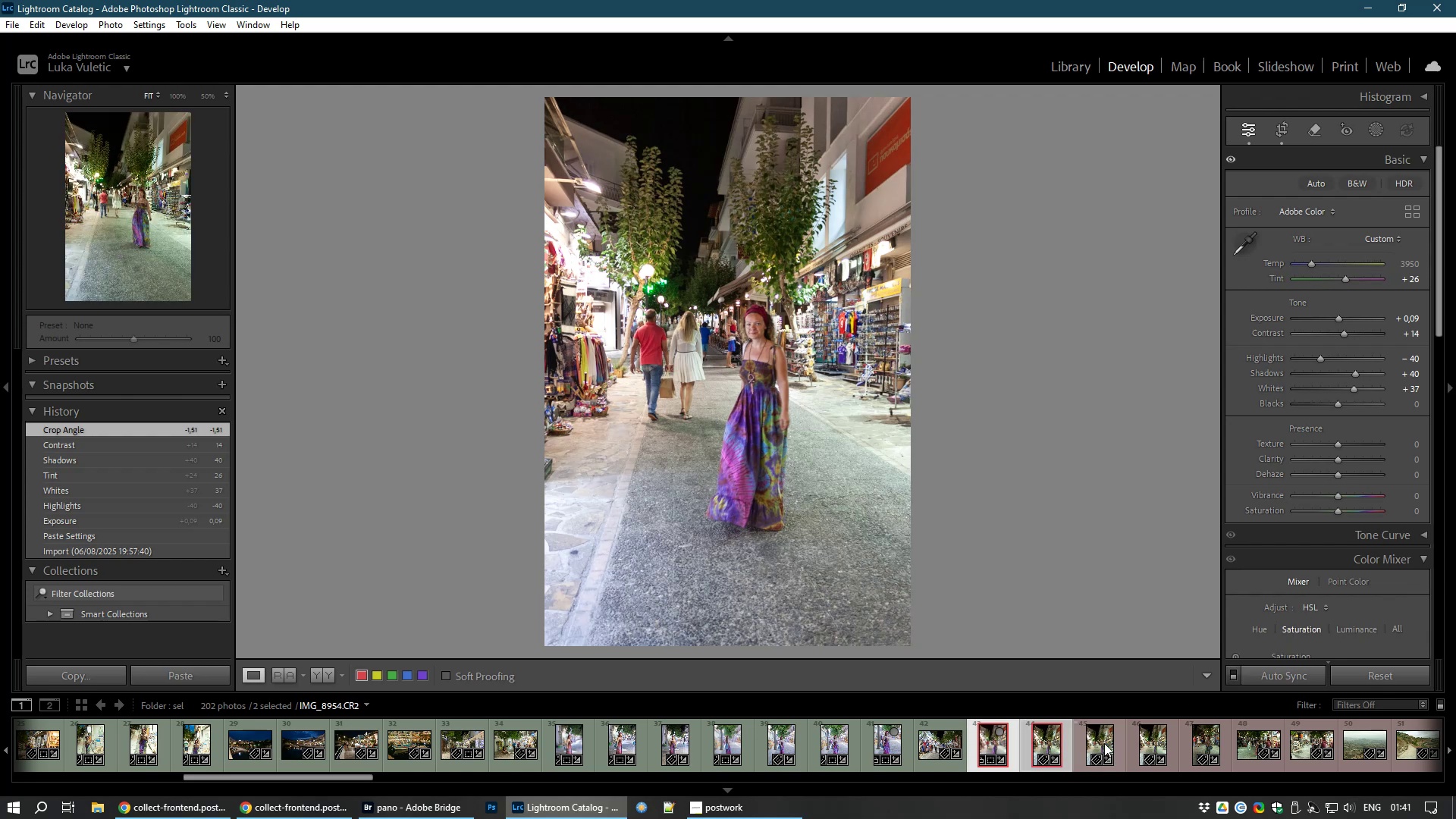 
hold_key(key=ControlLeft, duration=1.51)
left_click([1104, 743])
 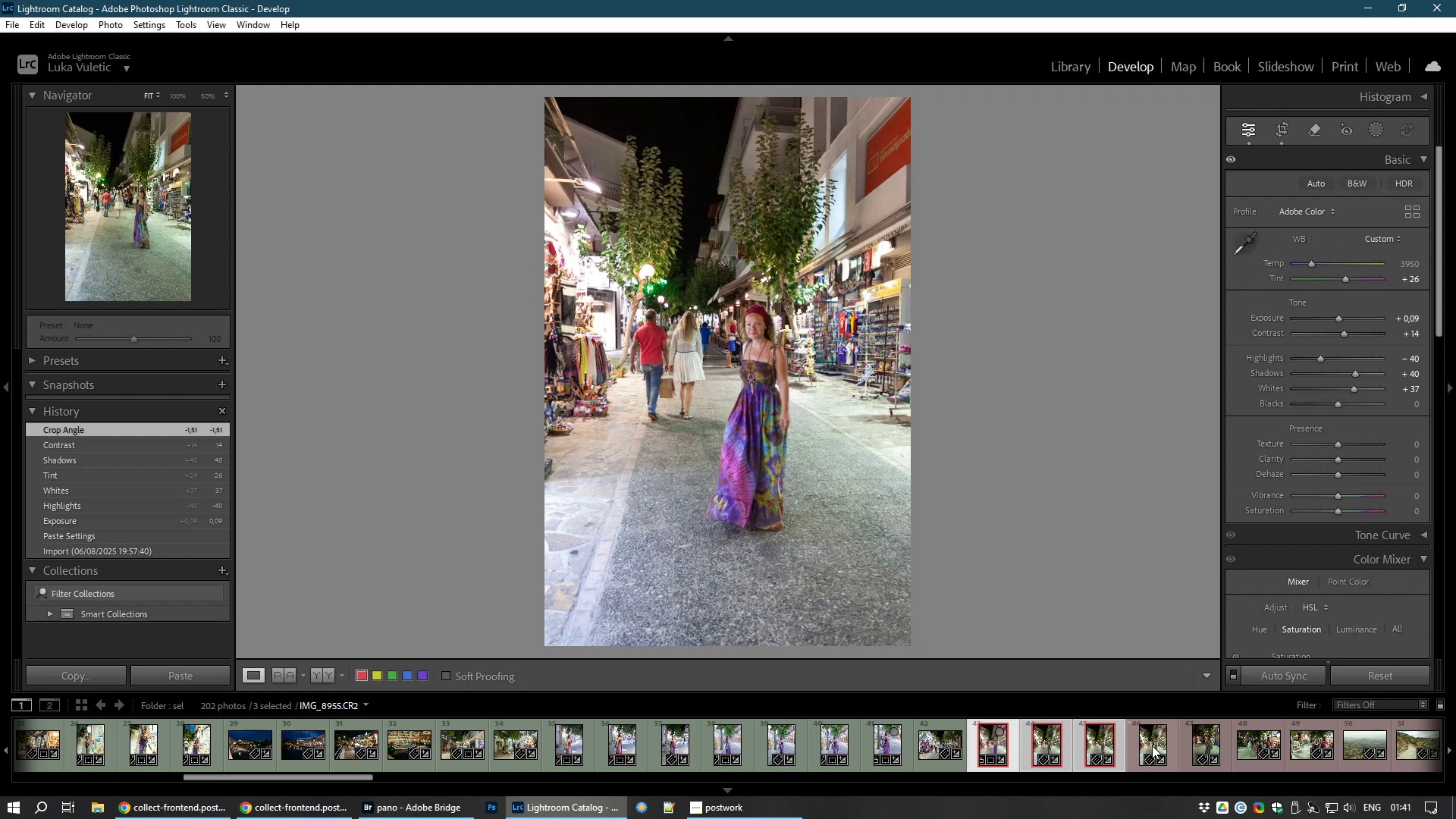 
left_click([1152, 745])
 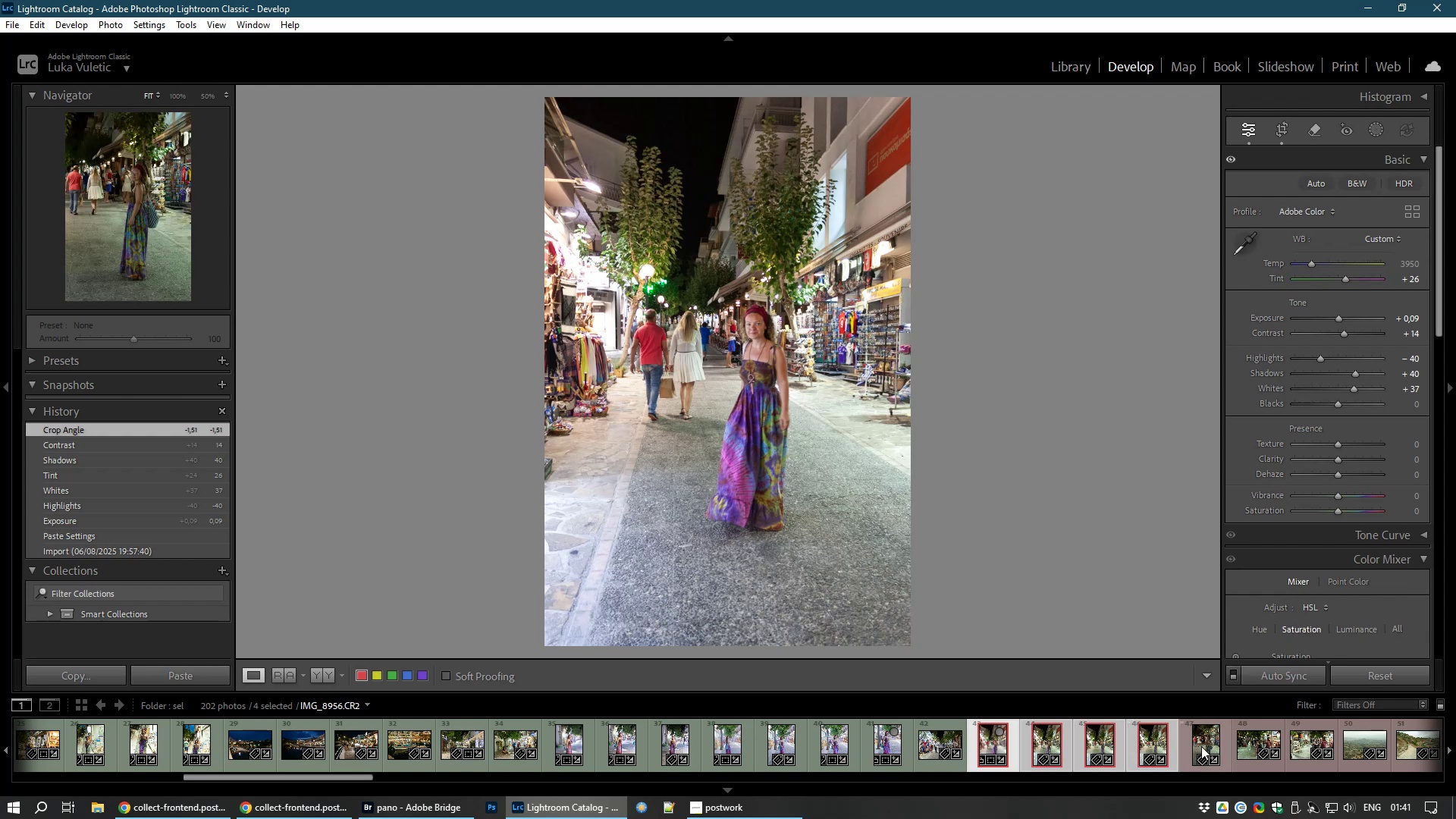 
hold_key(key=ControlLeft, duration=0.97)
left_click([1201, 746])
 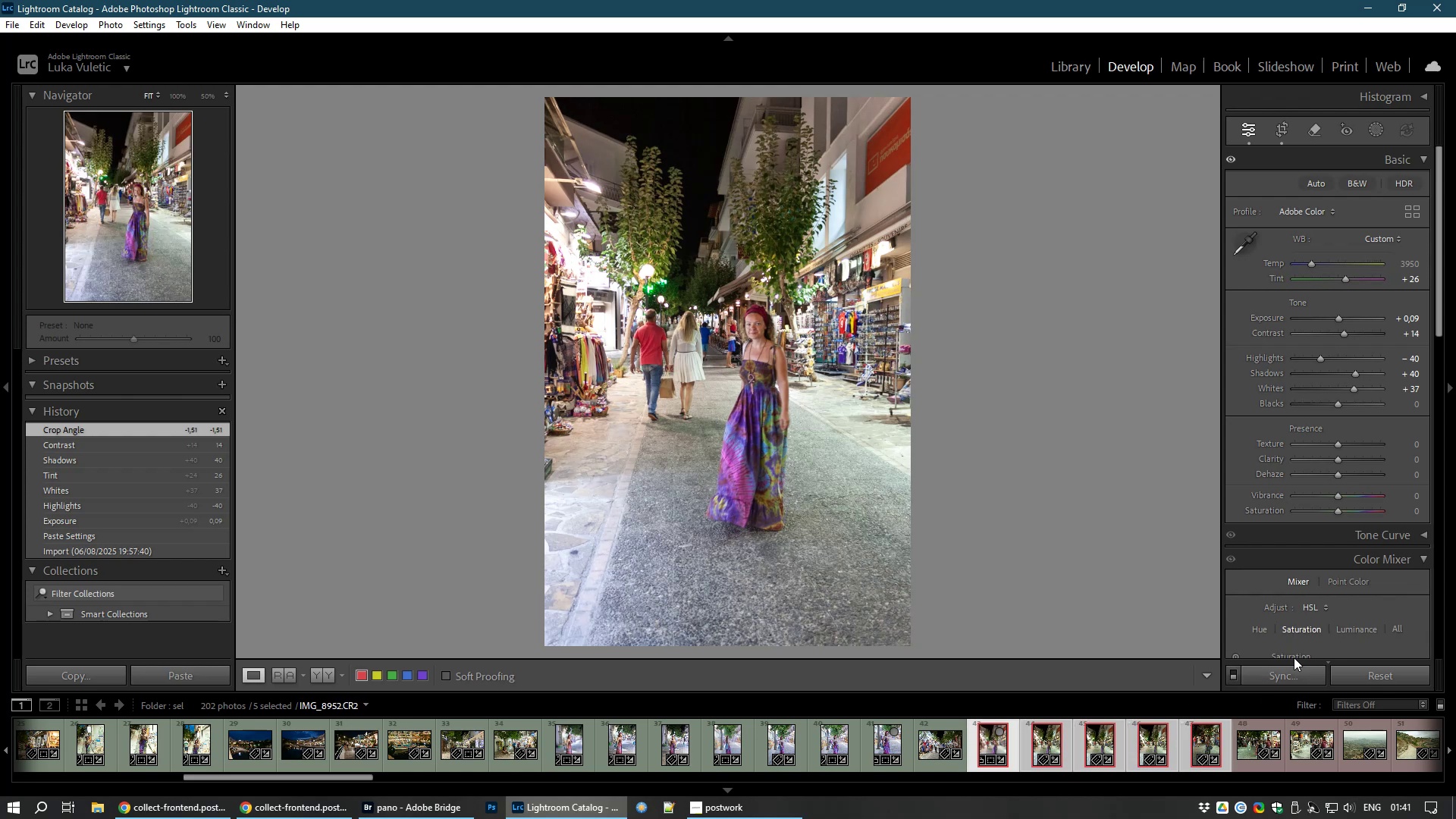 
left_click([1284, 671])
 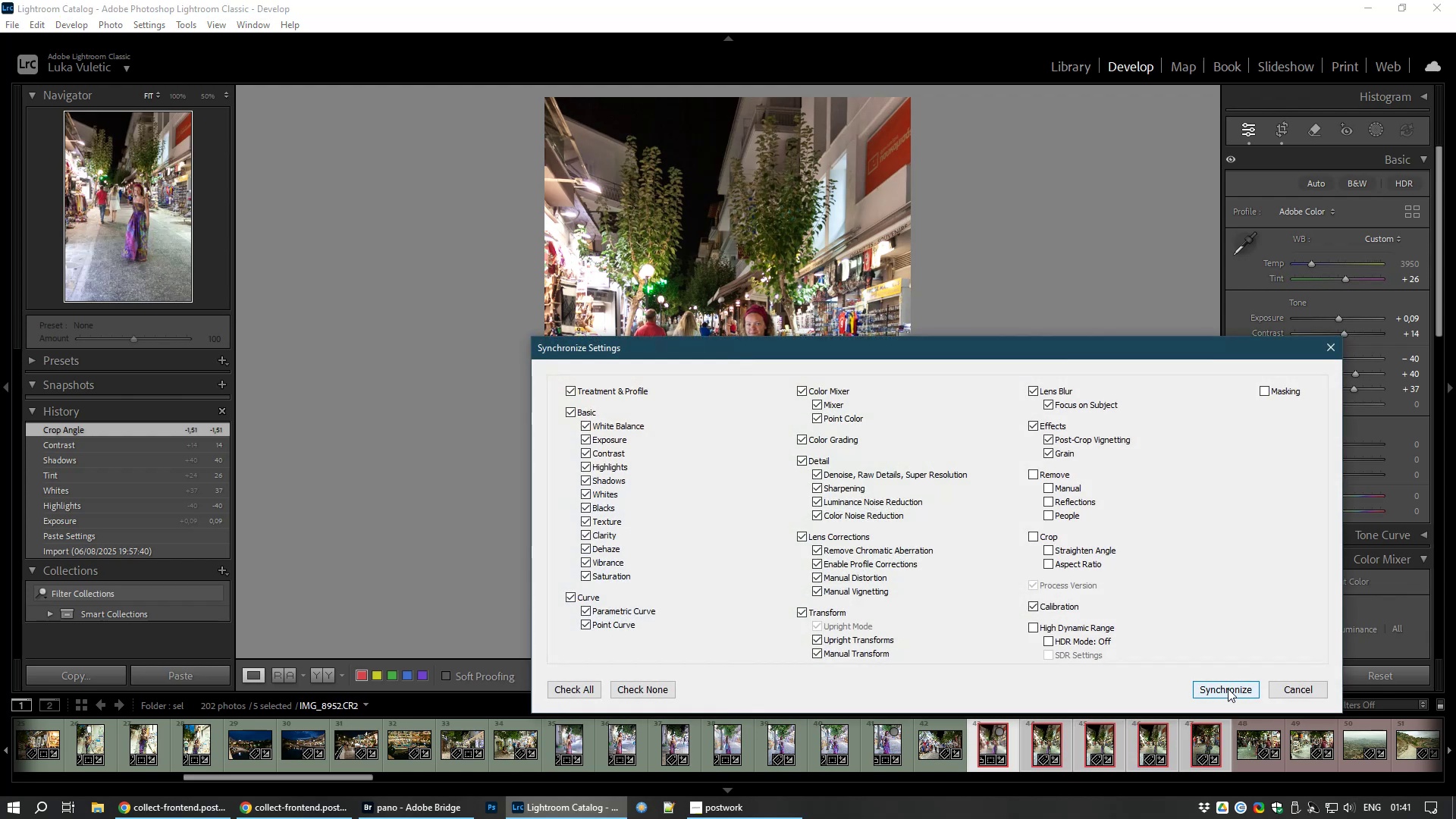 
left_click([1228, 688])
 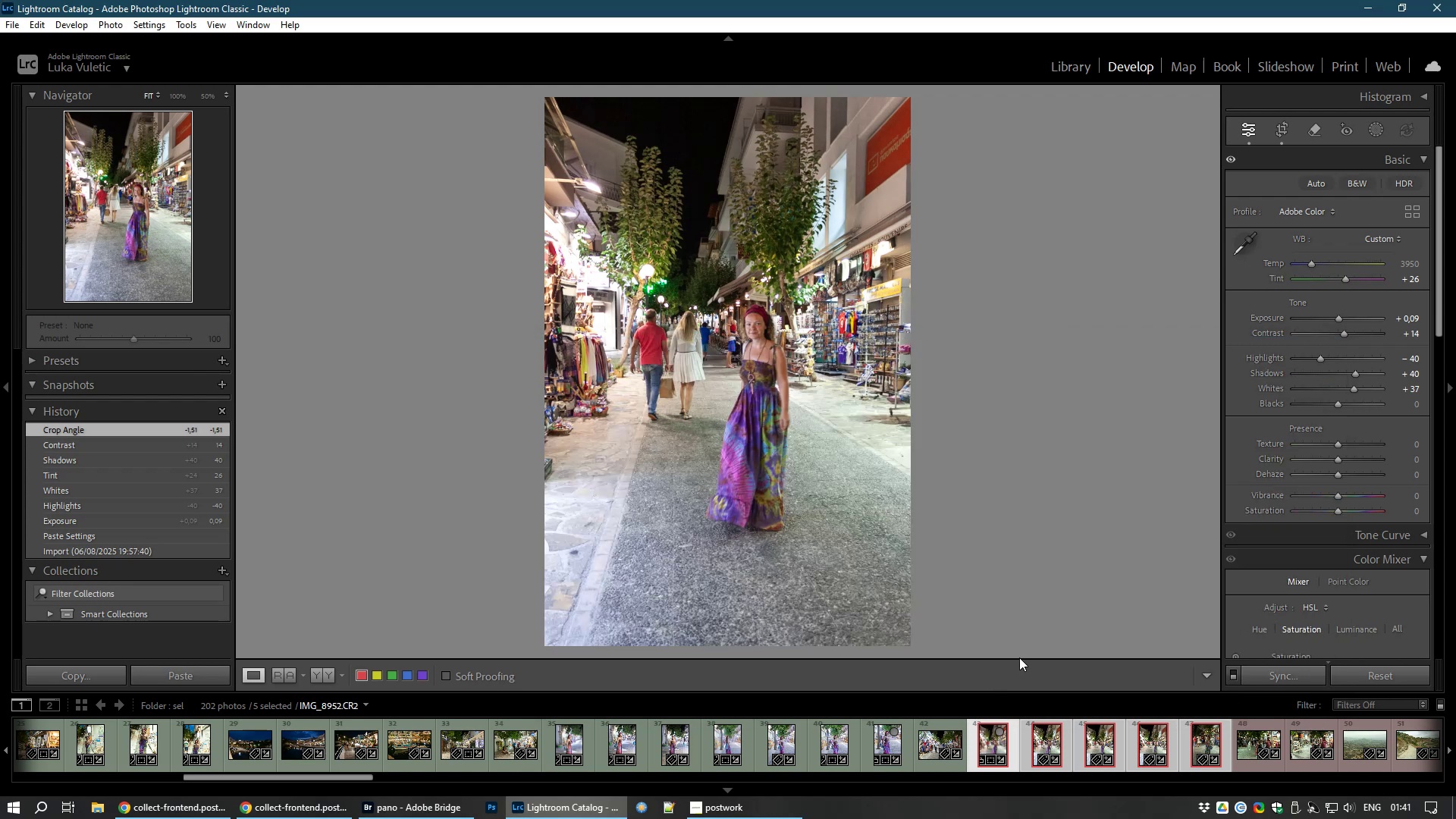 
key(Control+D)
 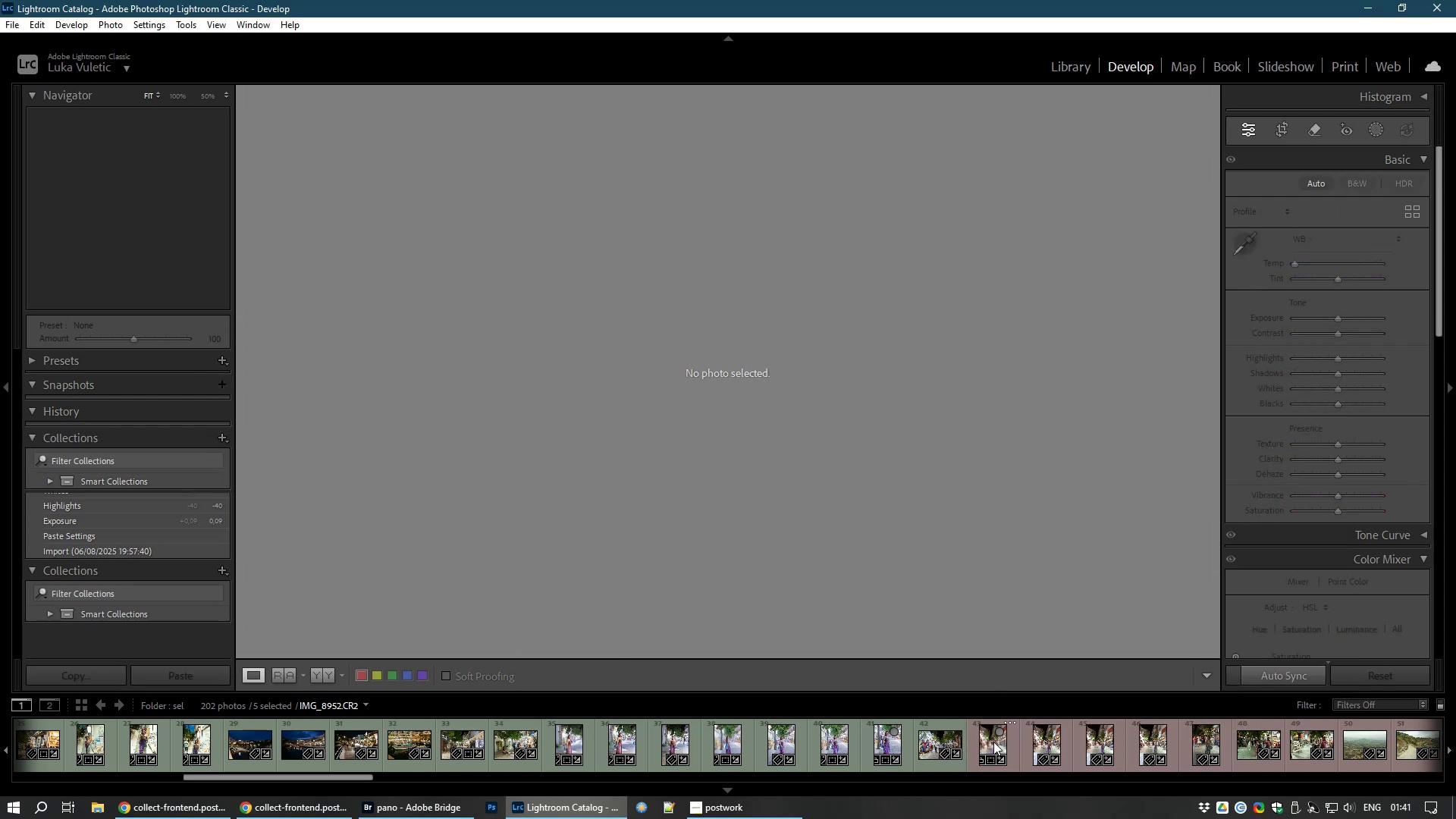 
left_click([991, 742])
 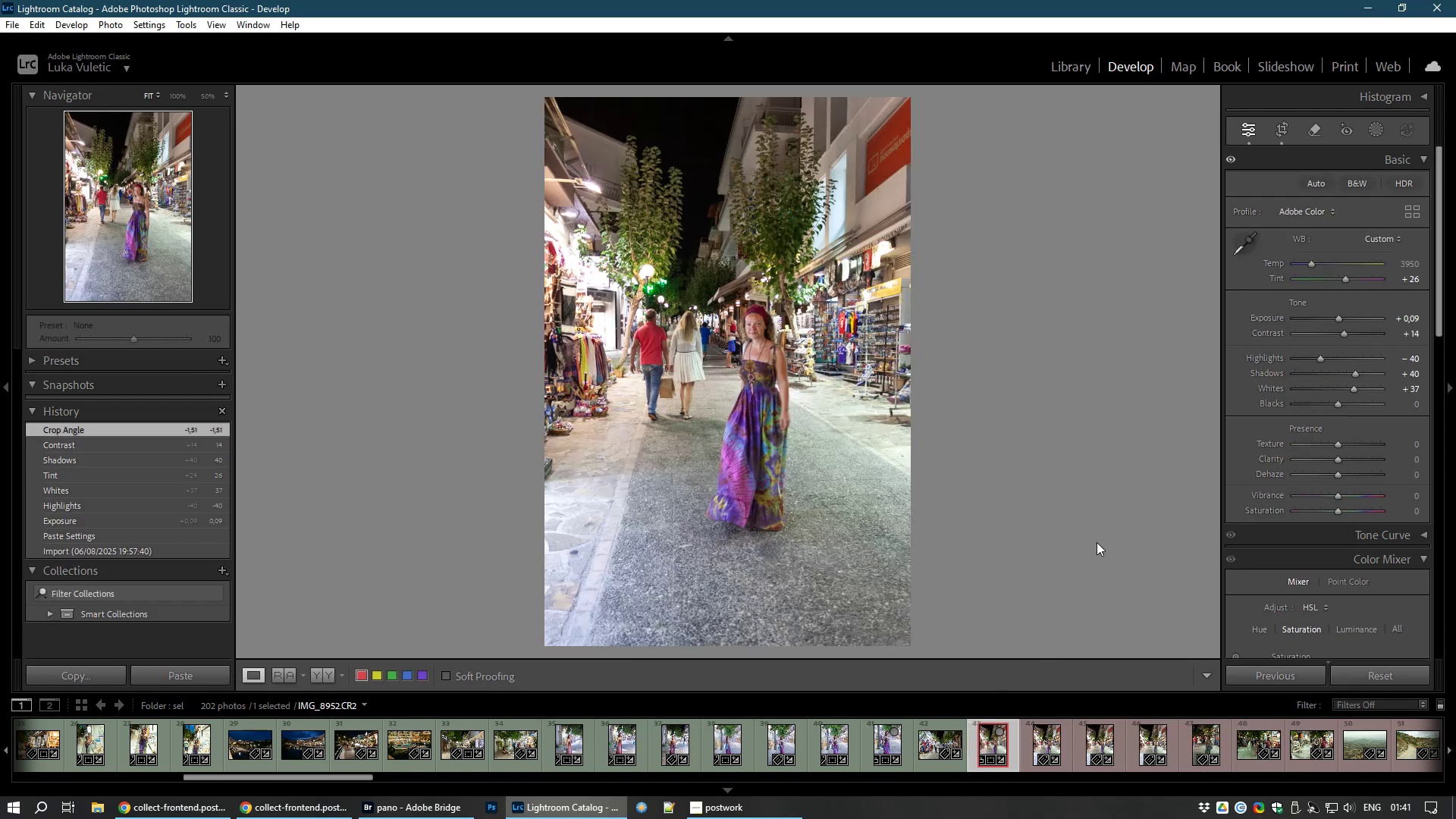 
key(8)
 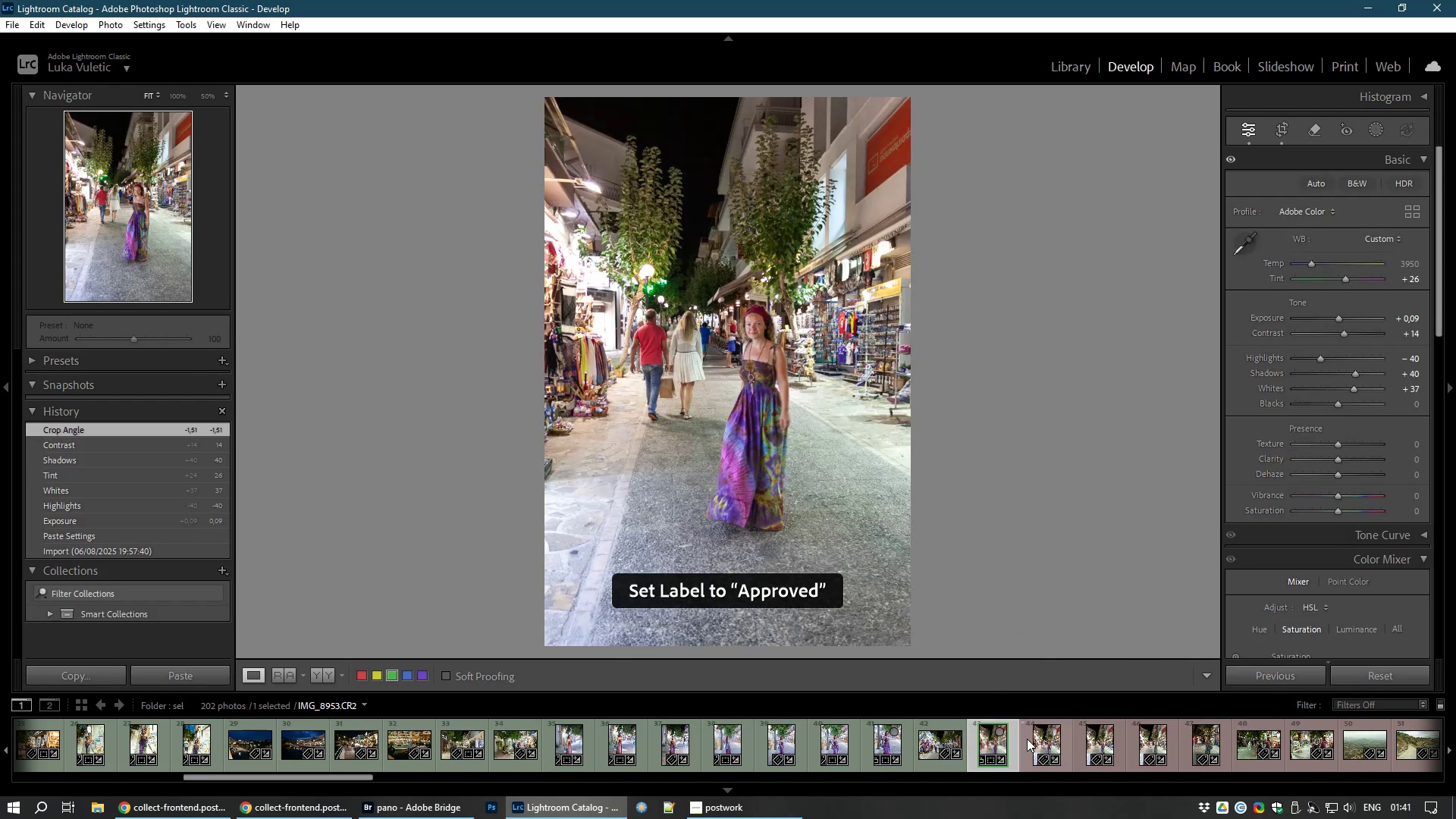 
left_click([1027, 739])
 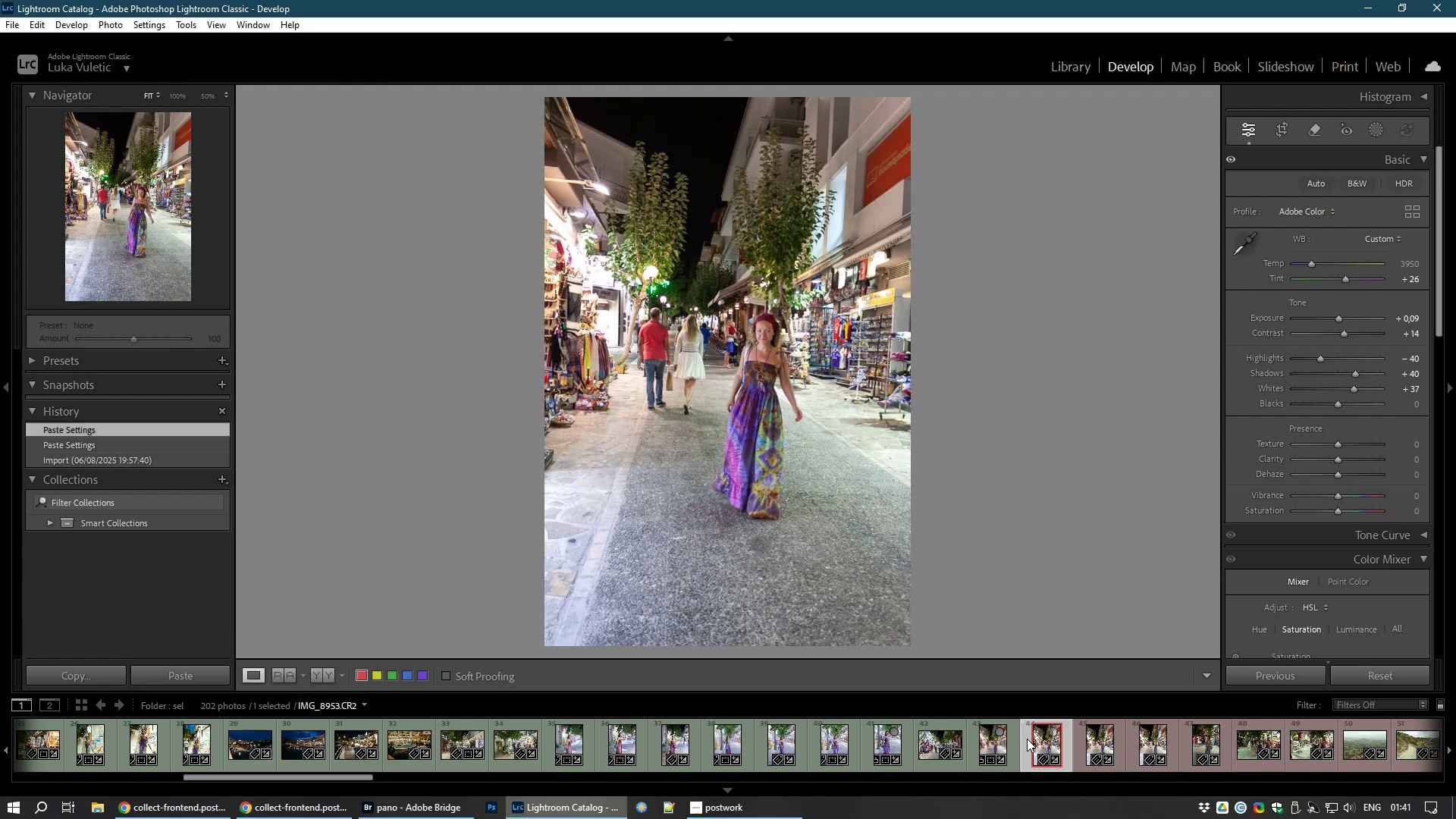 
key(8)
 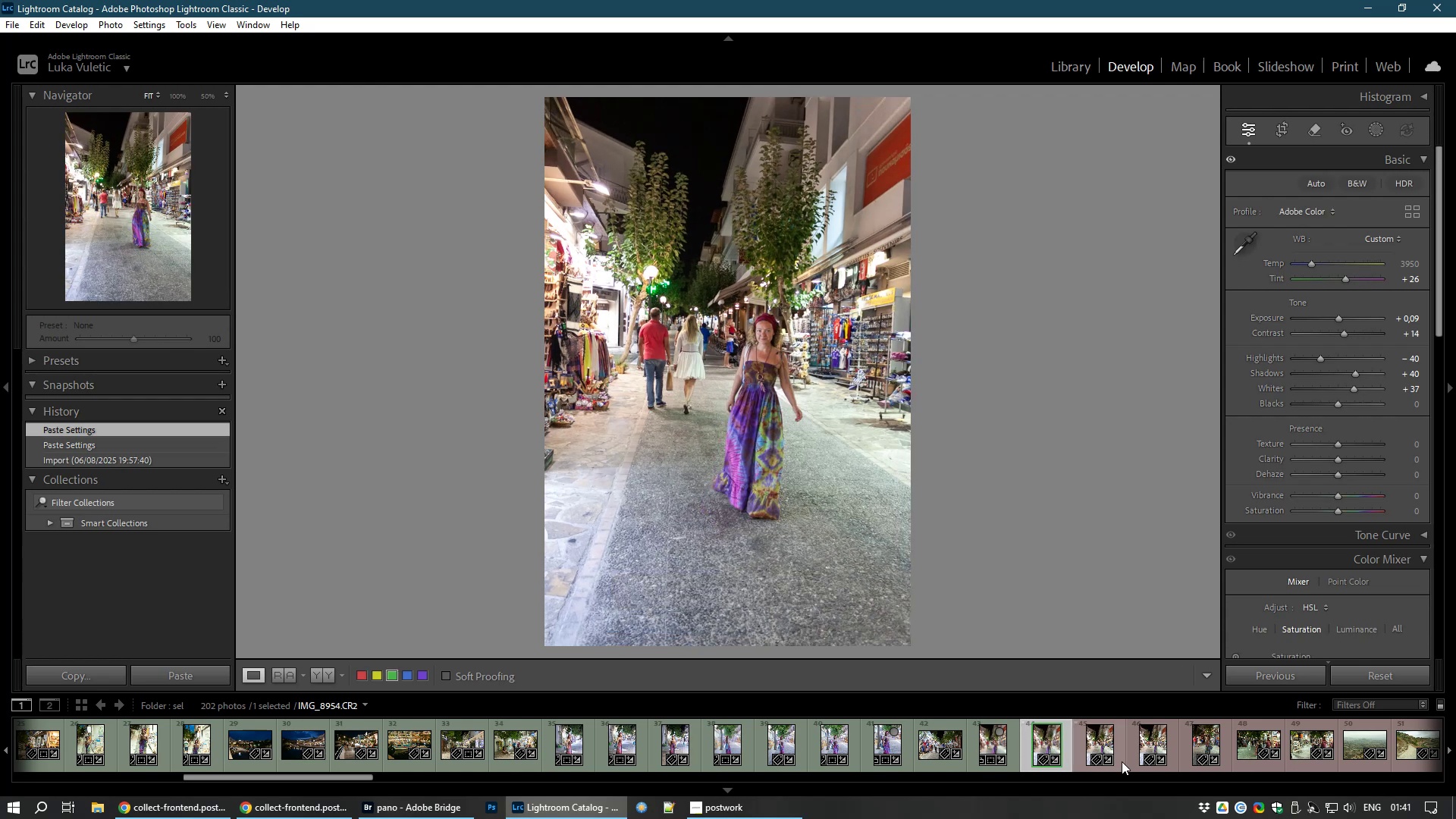 
left_click([1098, 746])
 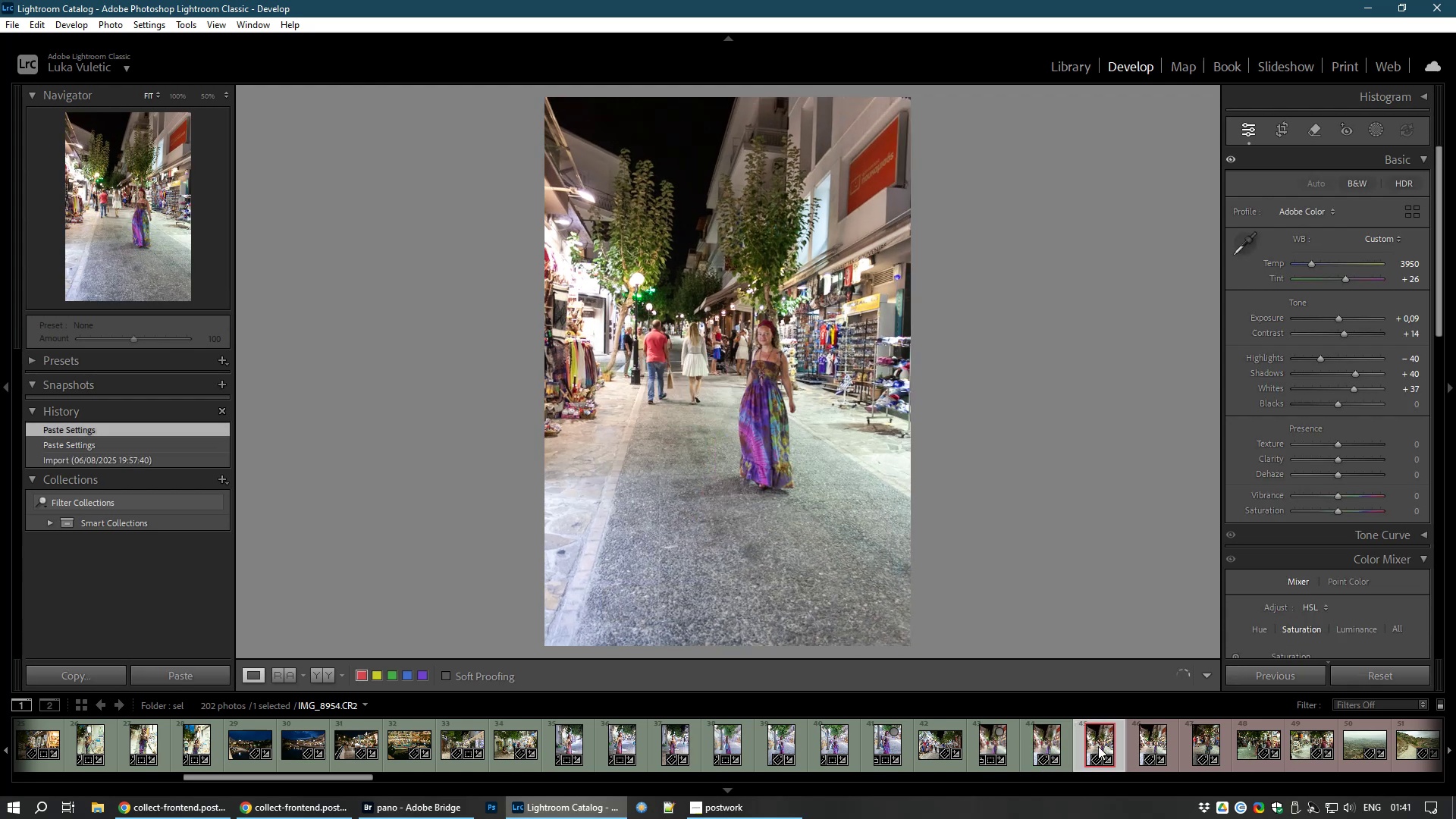 
key(8)
 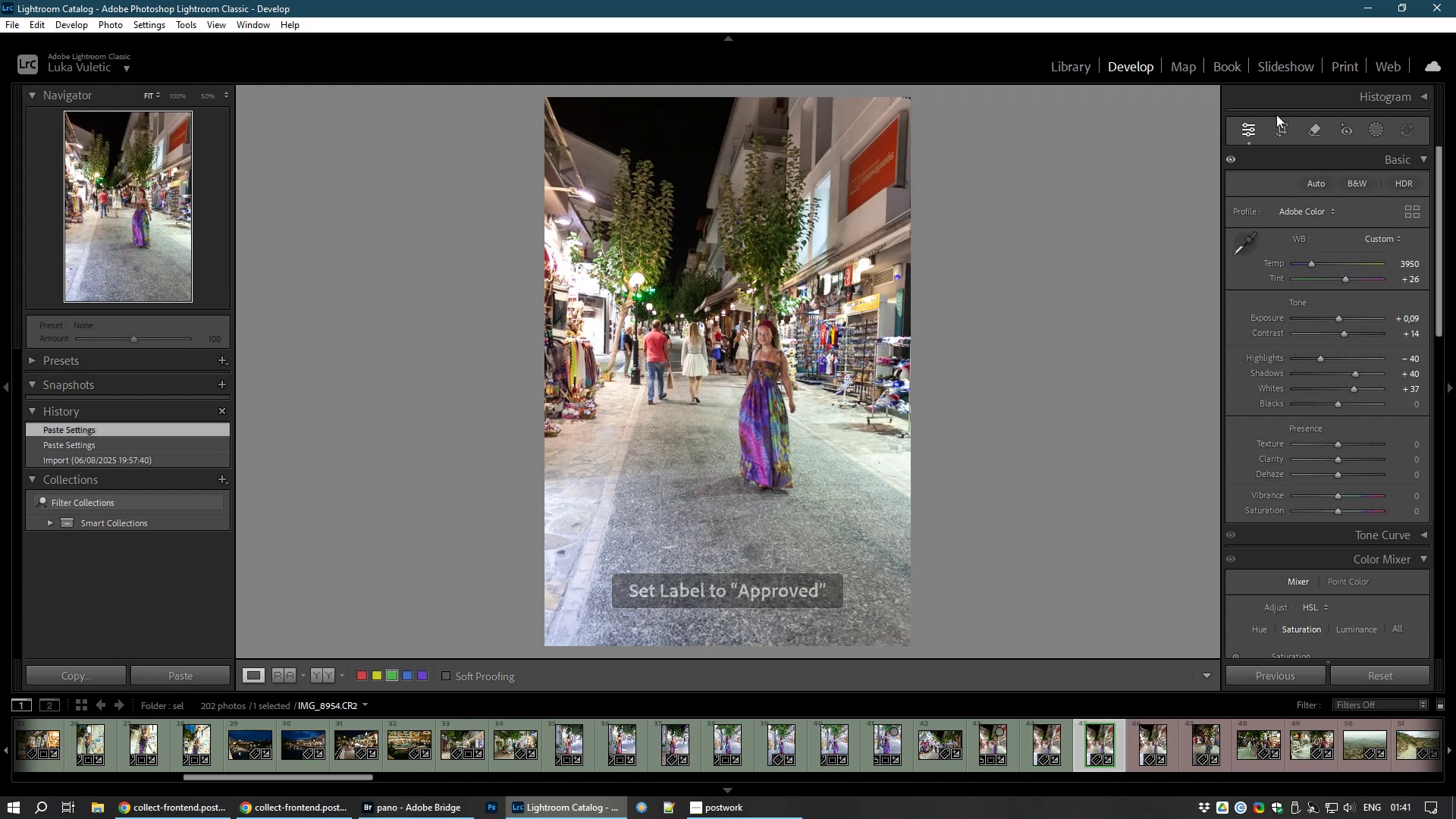 
left_click([1280, 128])
 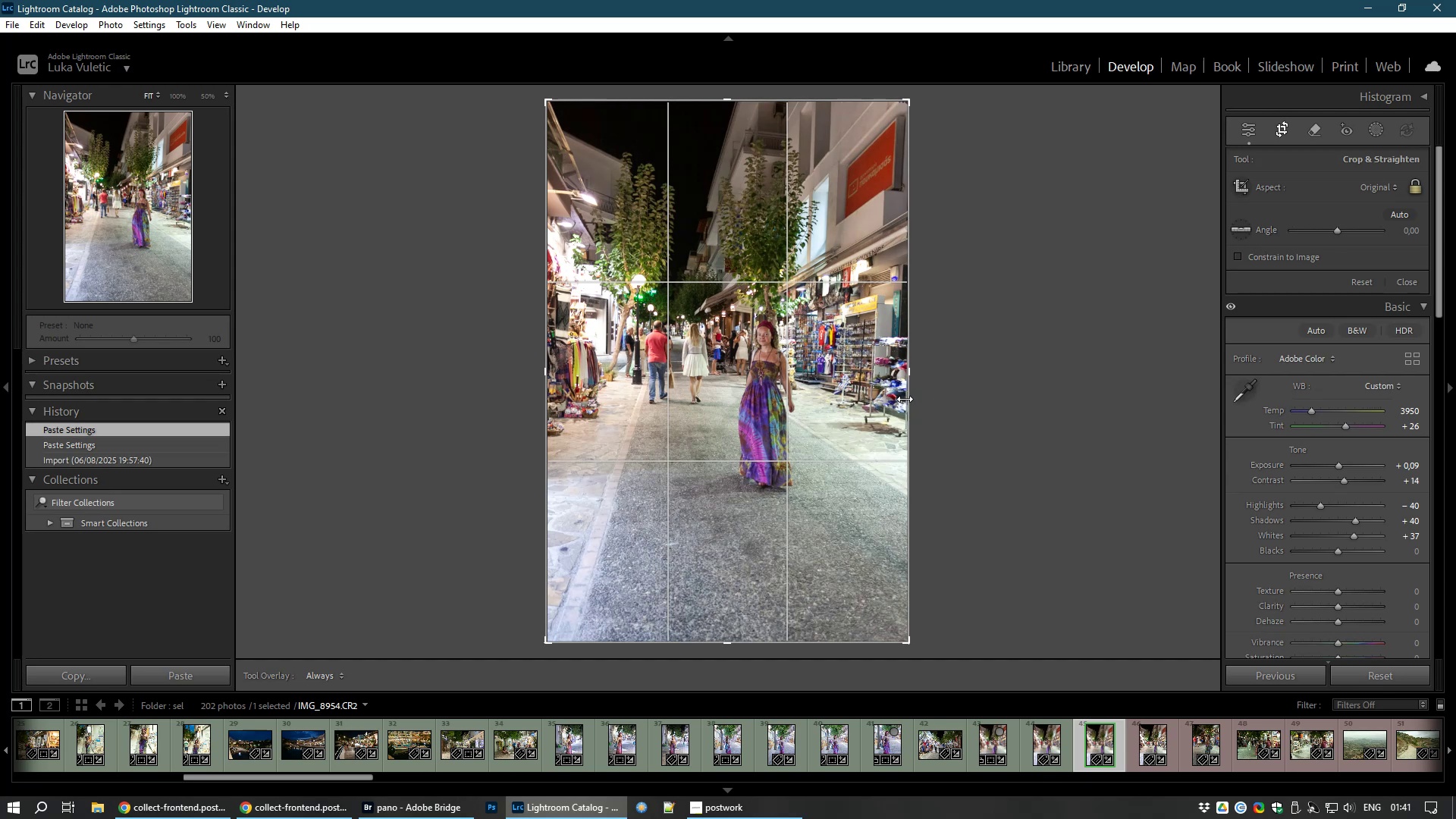 
left_click_drag(start_coordinate=[912, 391], to_coordinate=[867, 388])
 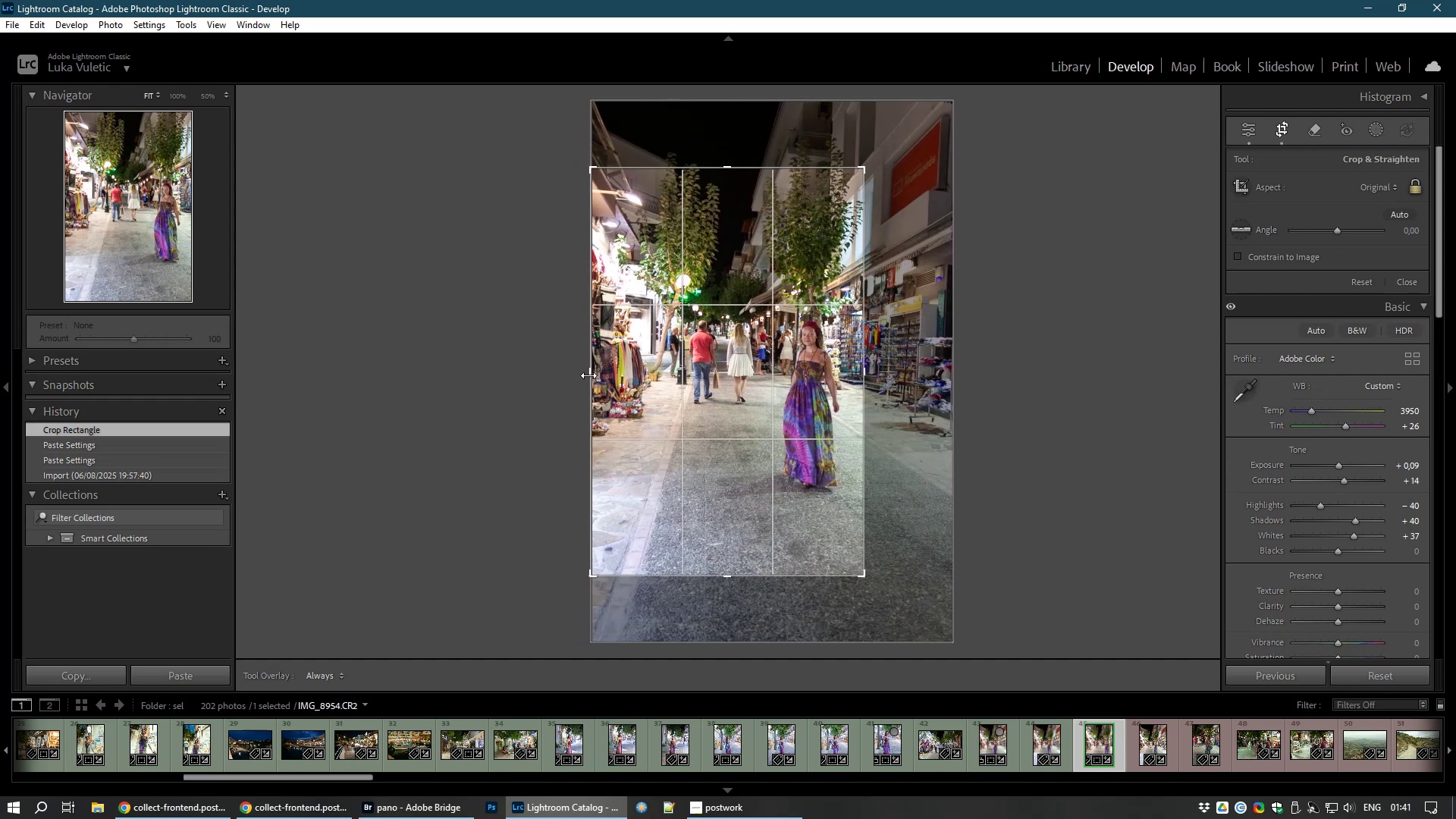 
left_click_drag(start_coordinate=[590, 375], to_coordinate=[623, 379])
 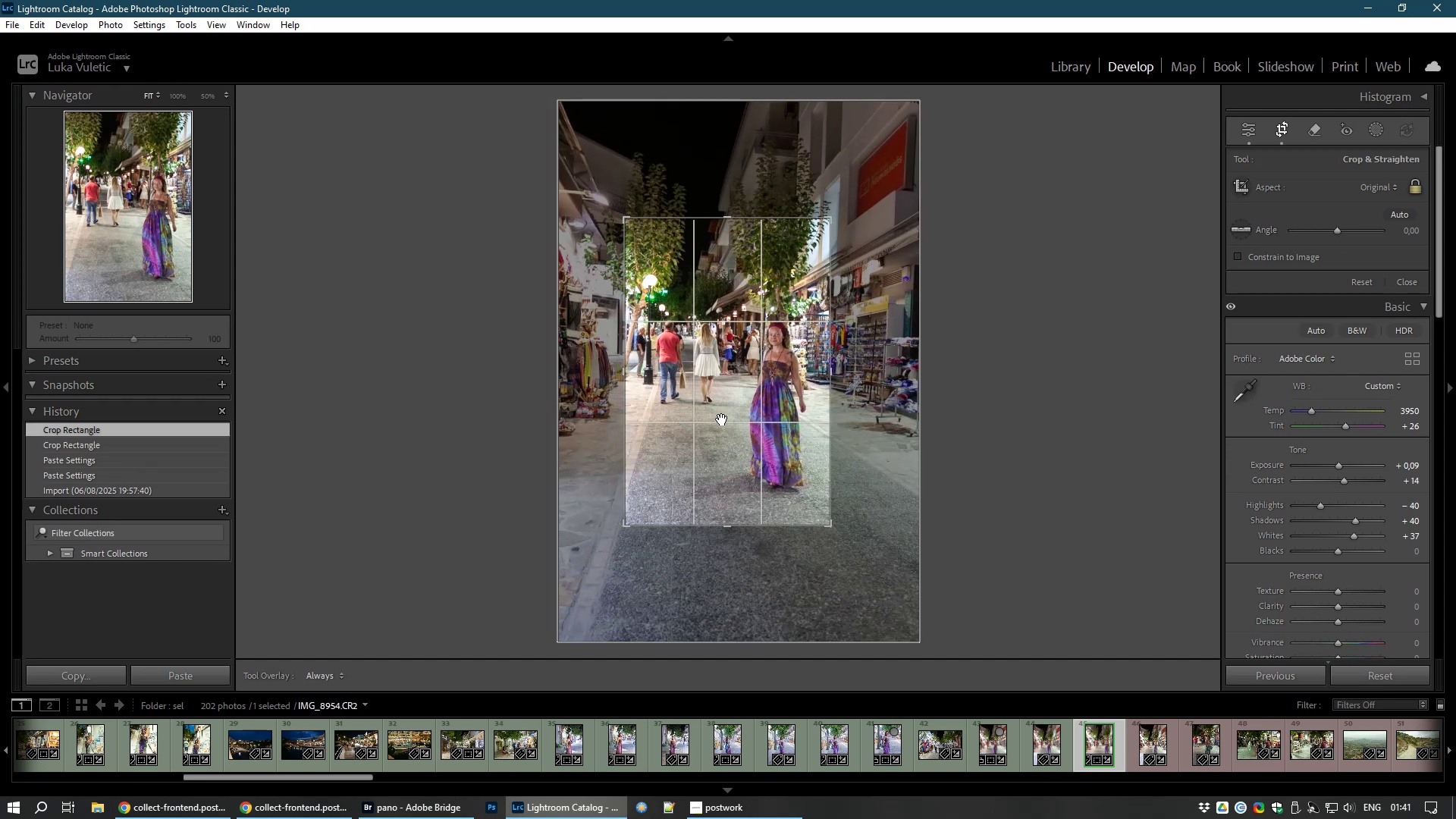 
left_click_drag(start_coordinate=[722, 419], to_coordinate=[711, 403])
 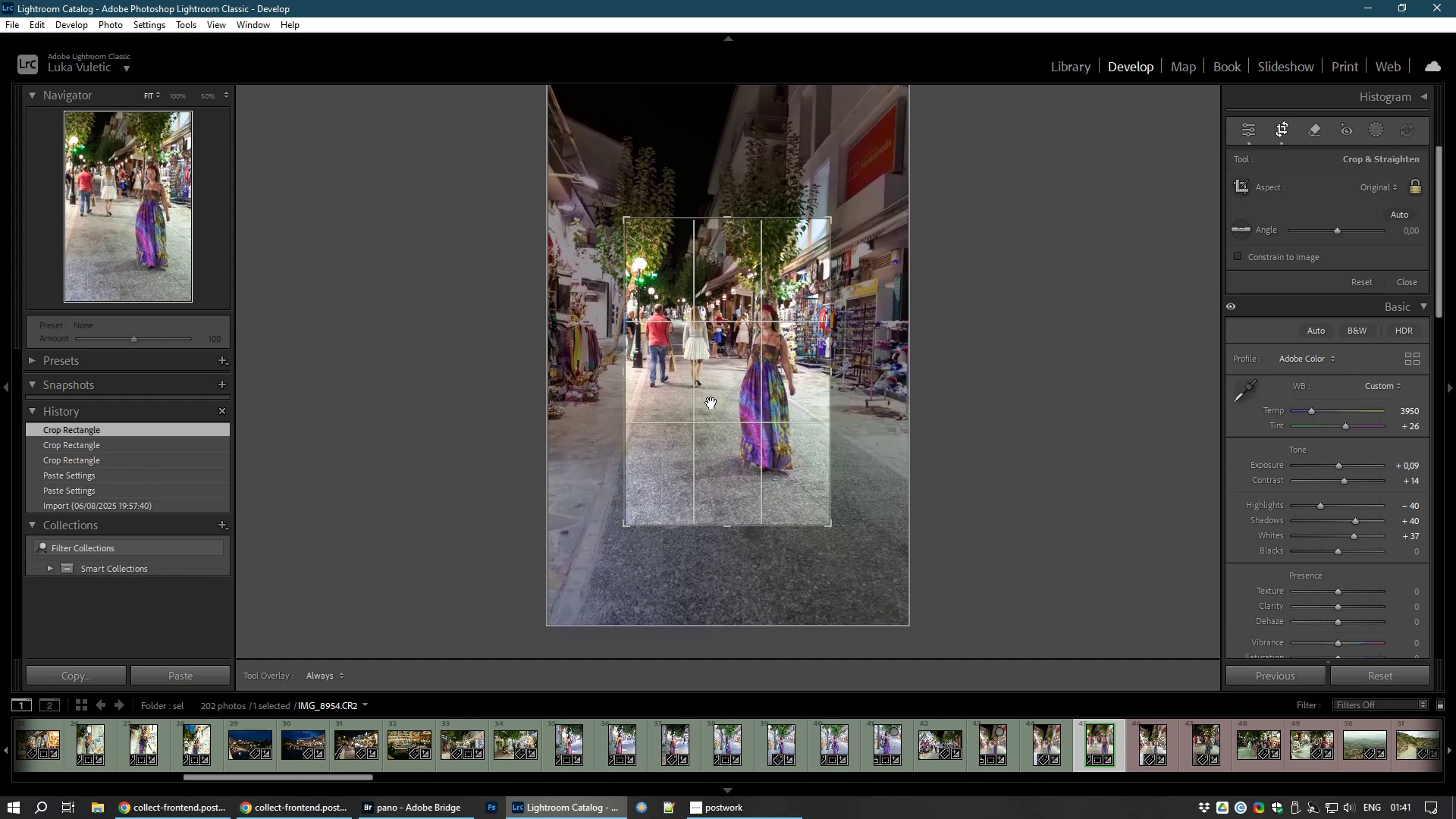 
double_click([711, 403])
 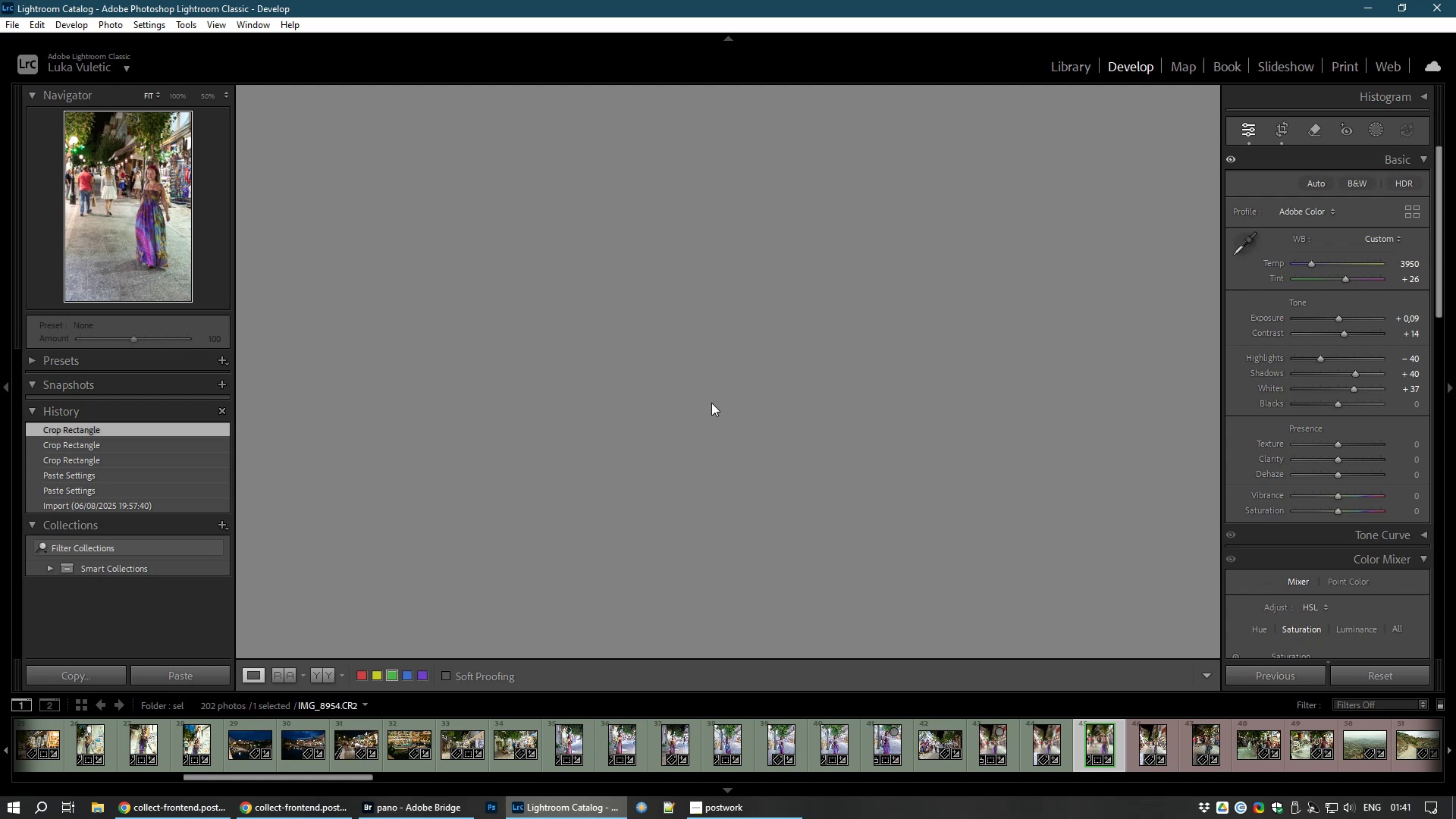 
right_click([711, 403])
 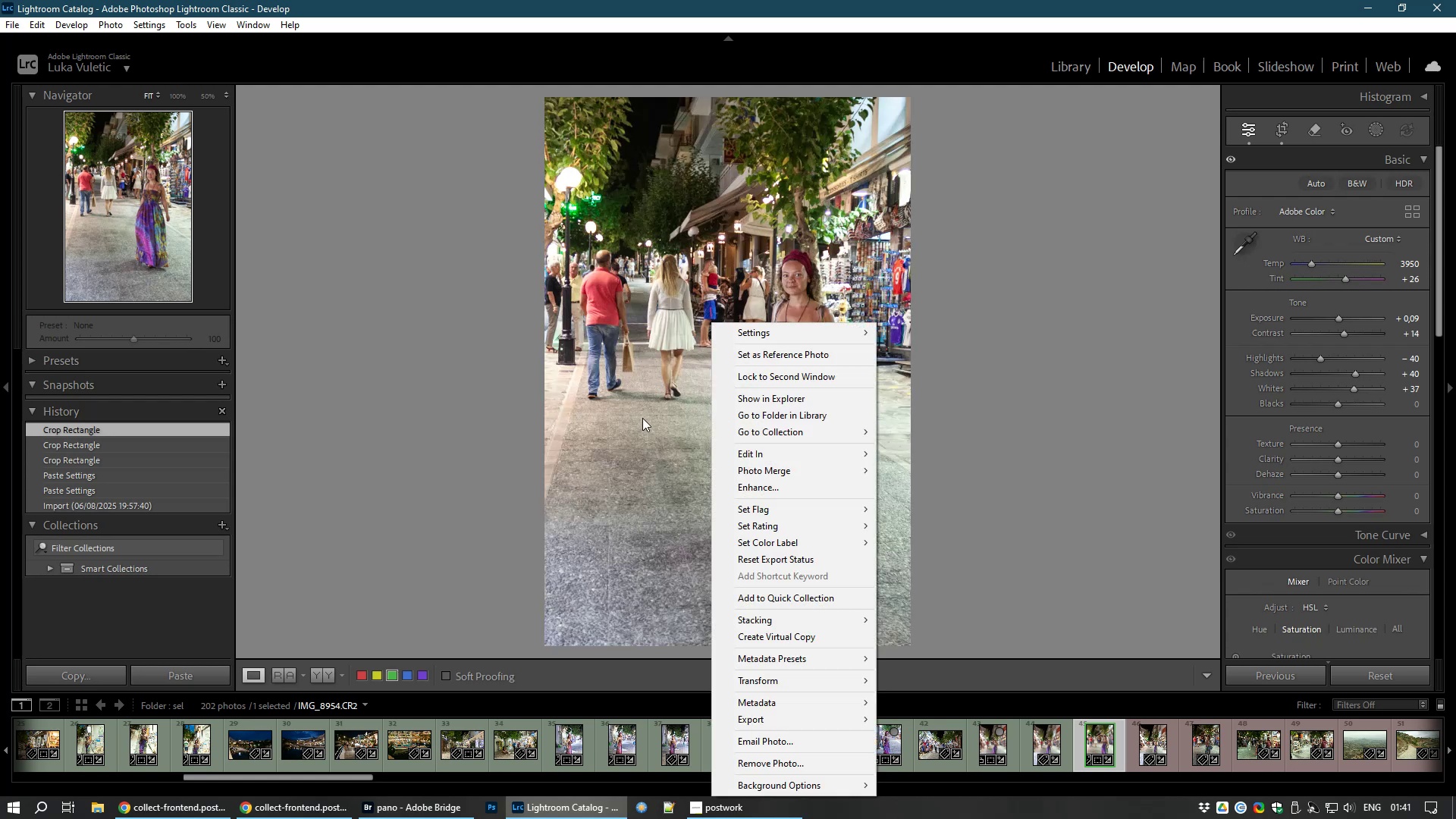 
left_click([643, 418])
 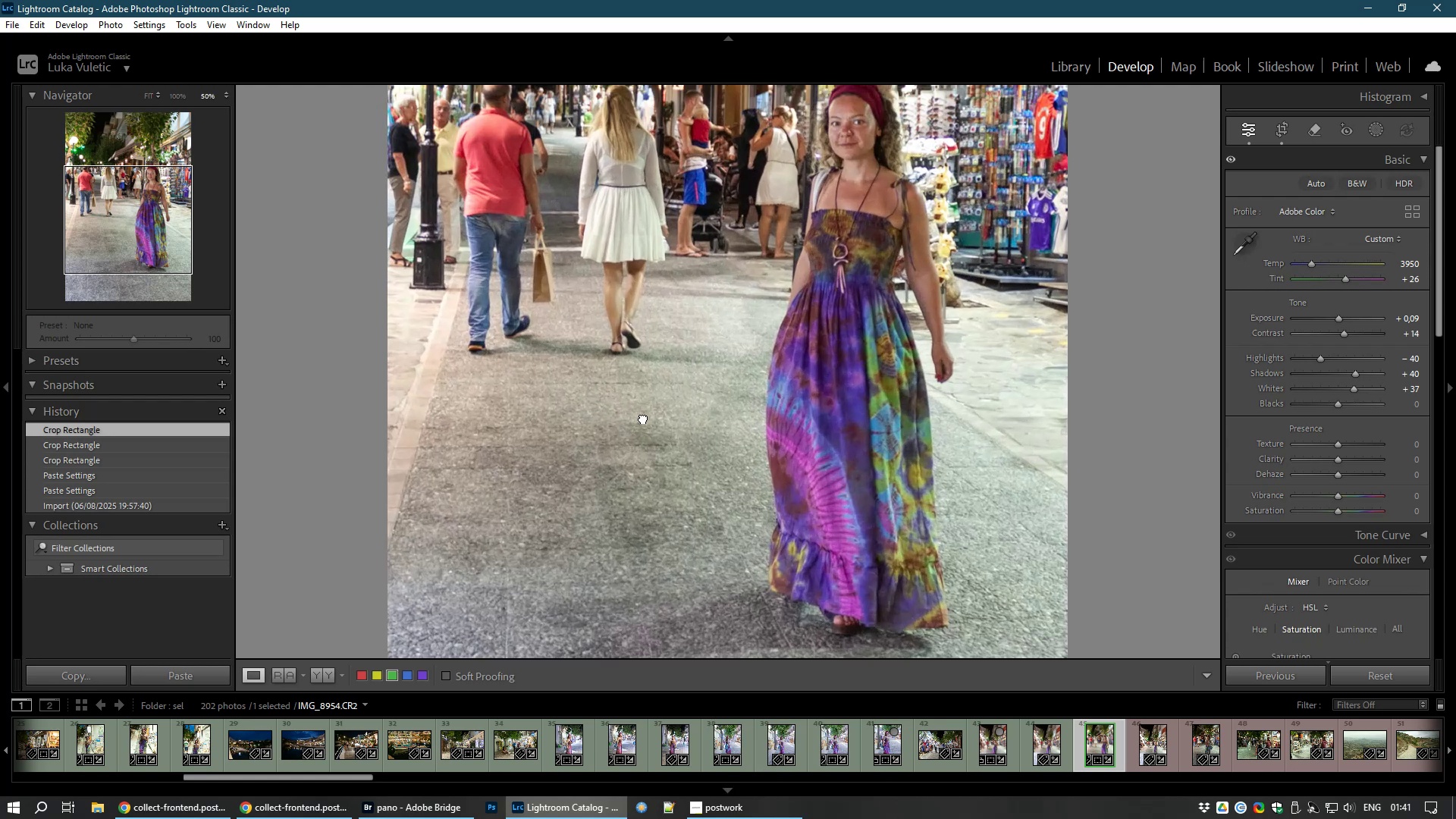 
left_click([643, 418])
 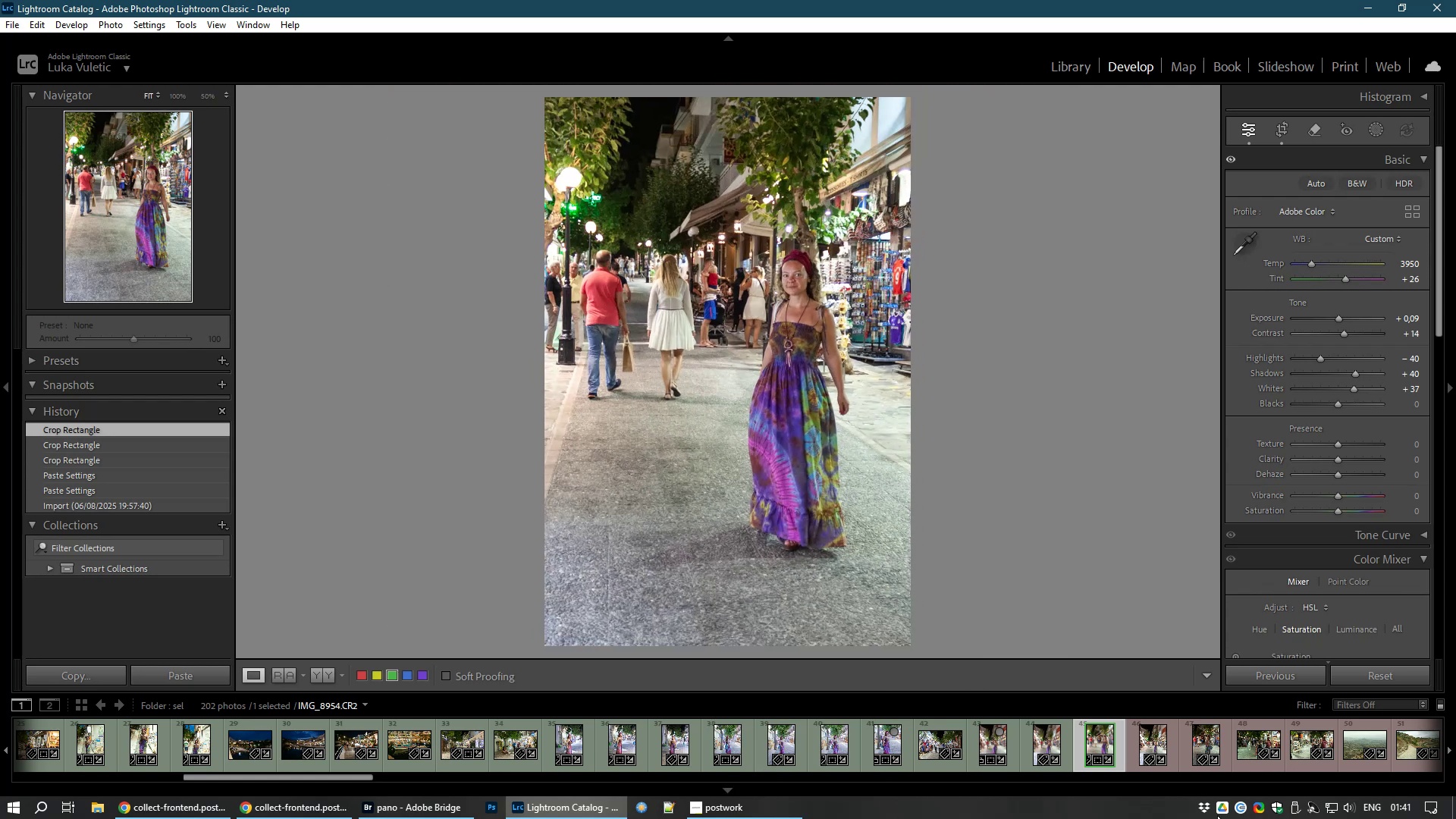 
type(88)
 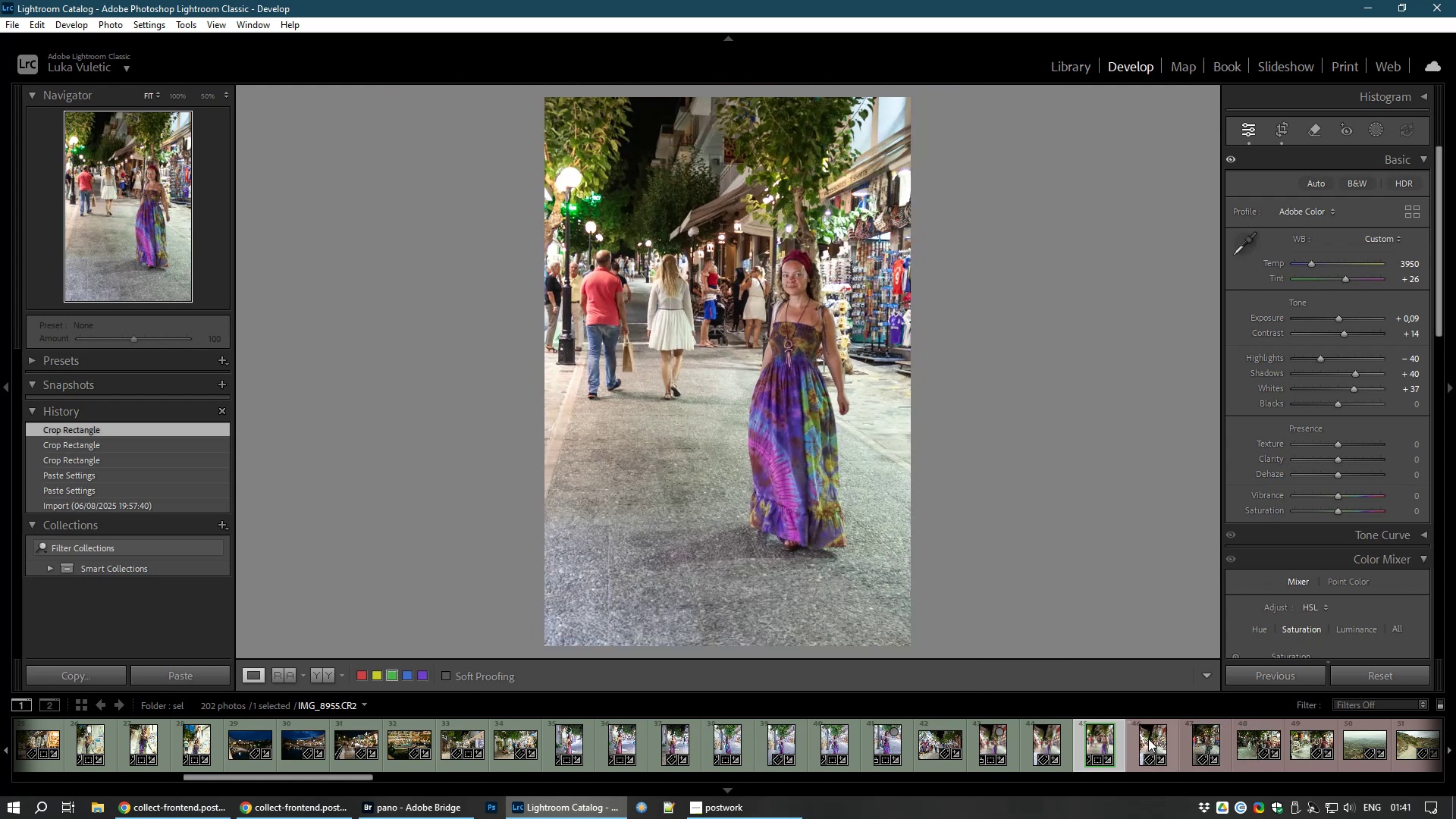 
left_click([1144, 740])
 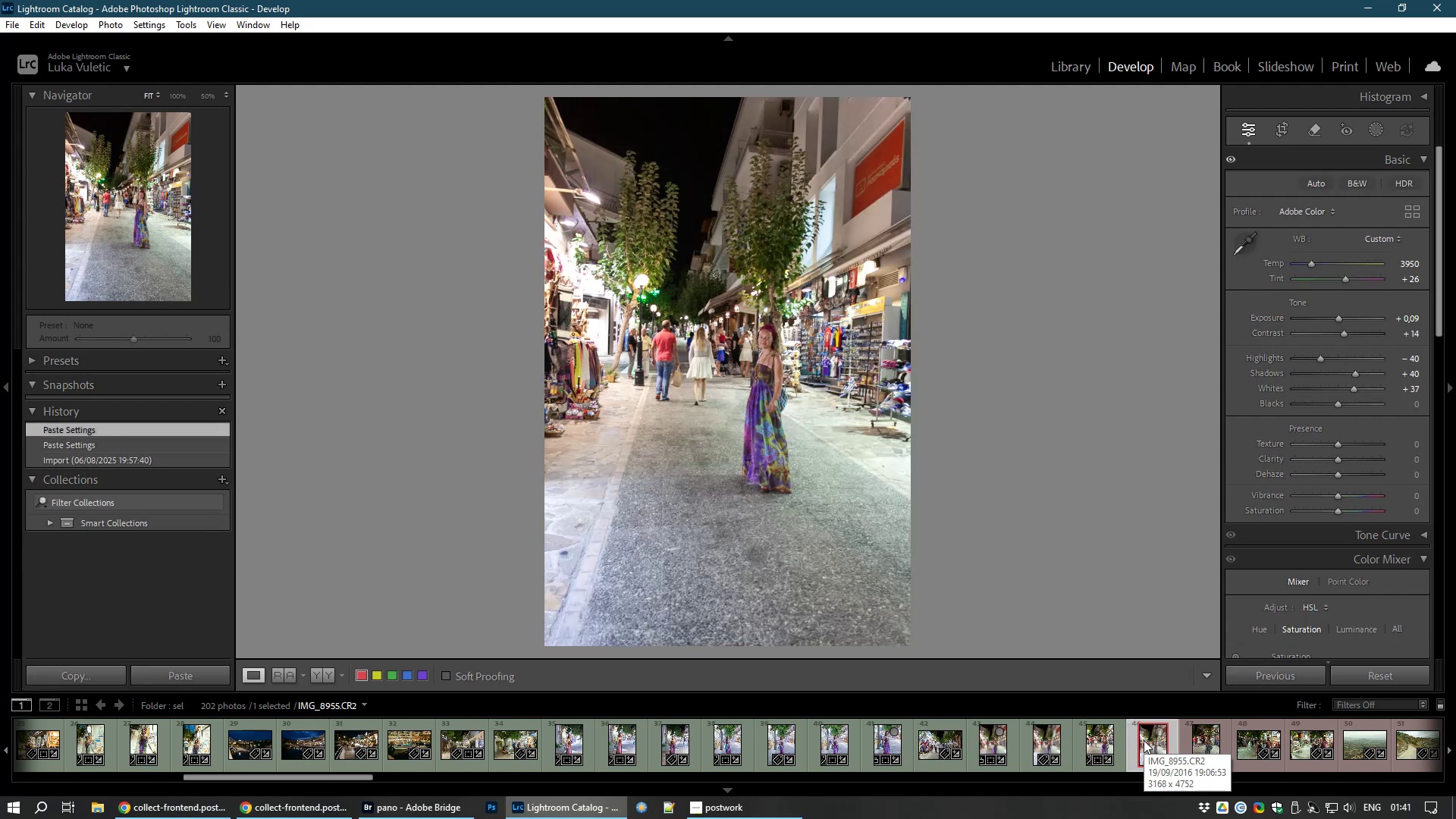 
wait(8.11)
 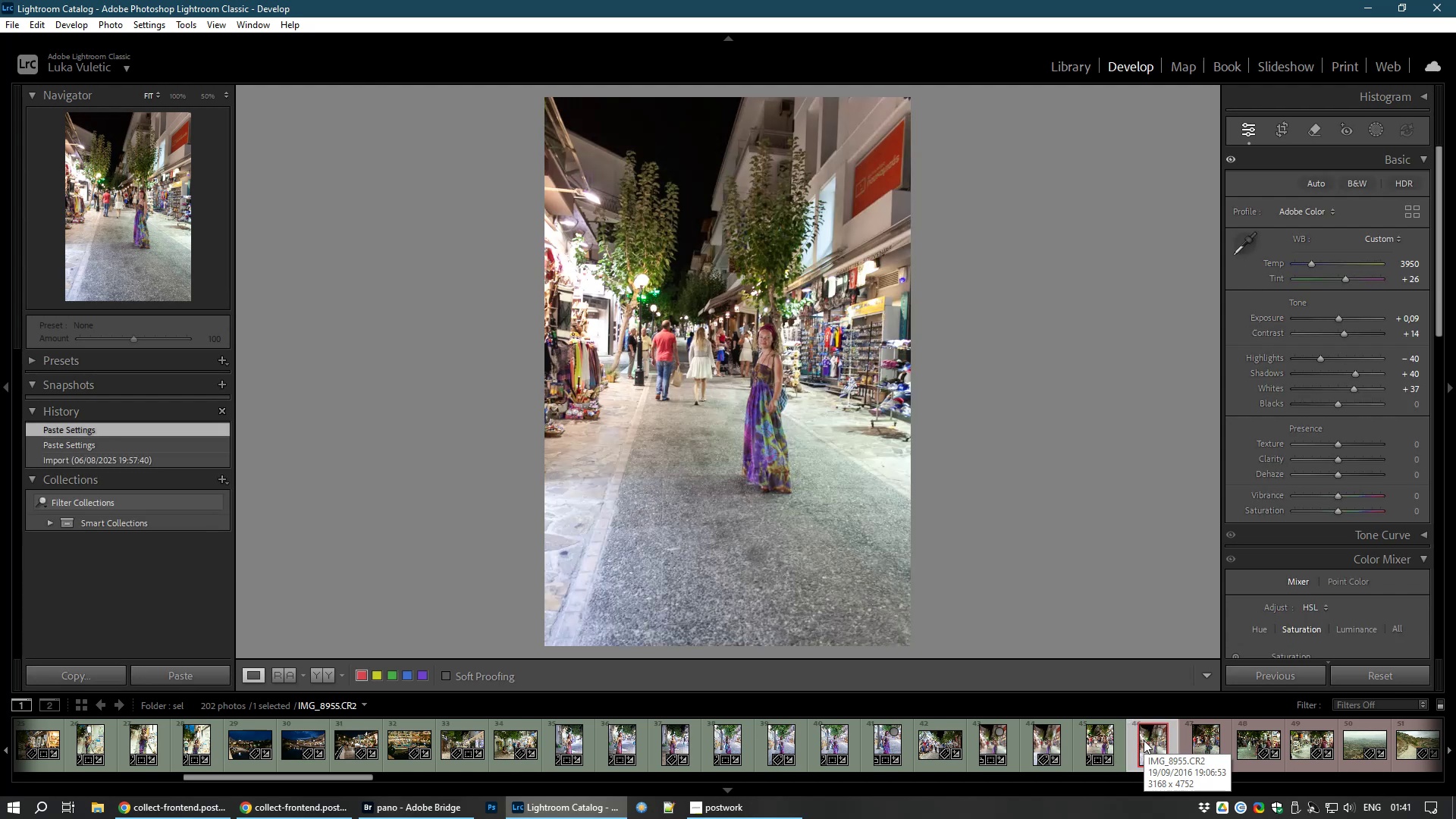 
left_click([1293, 126])
 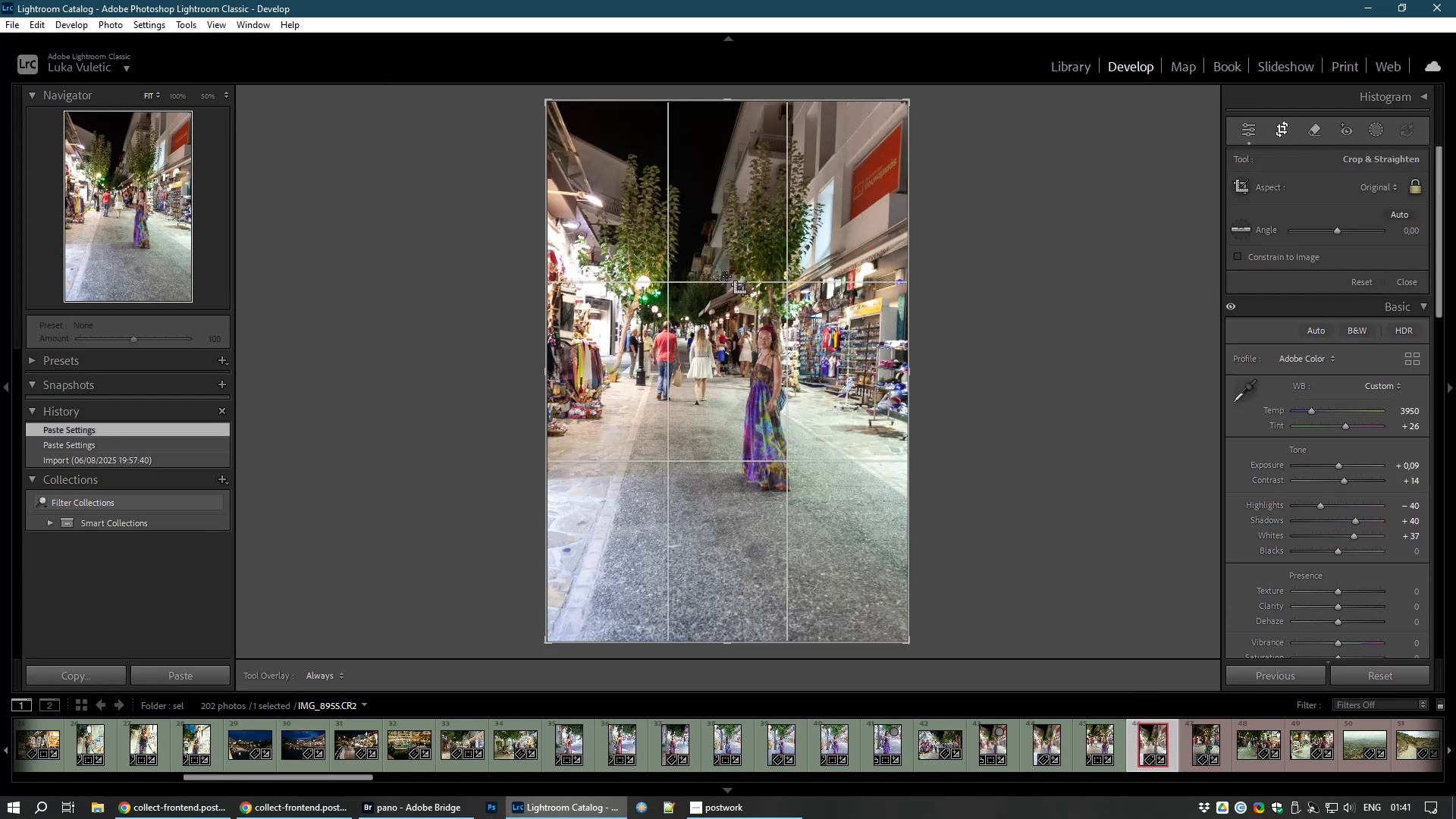 
left_click_drag(start_coordinate=[714, 275], to_coordinate=[864, 604])
 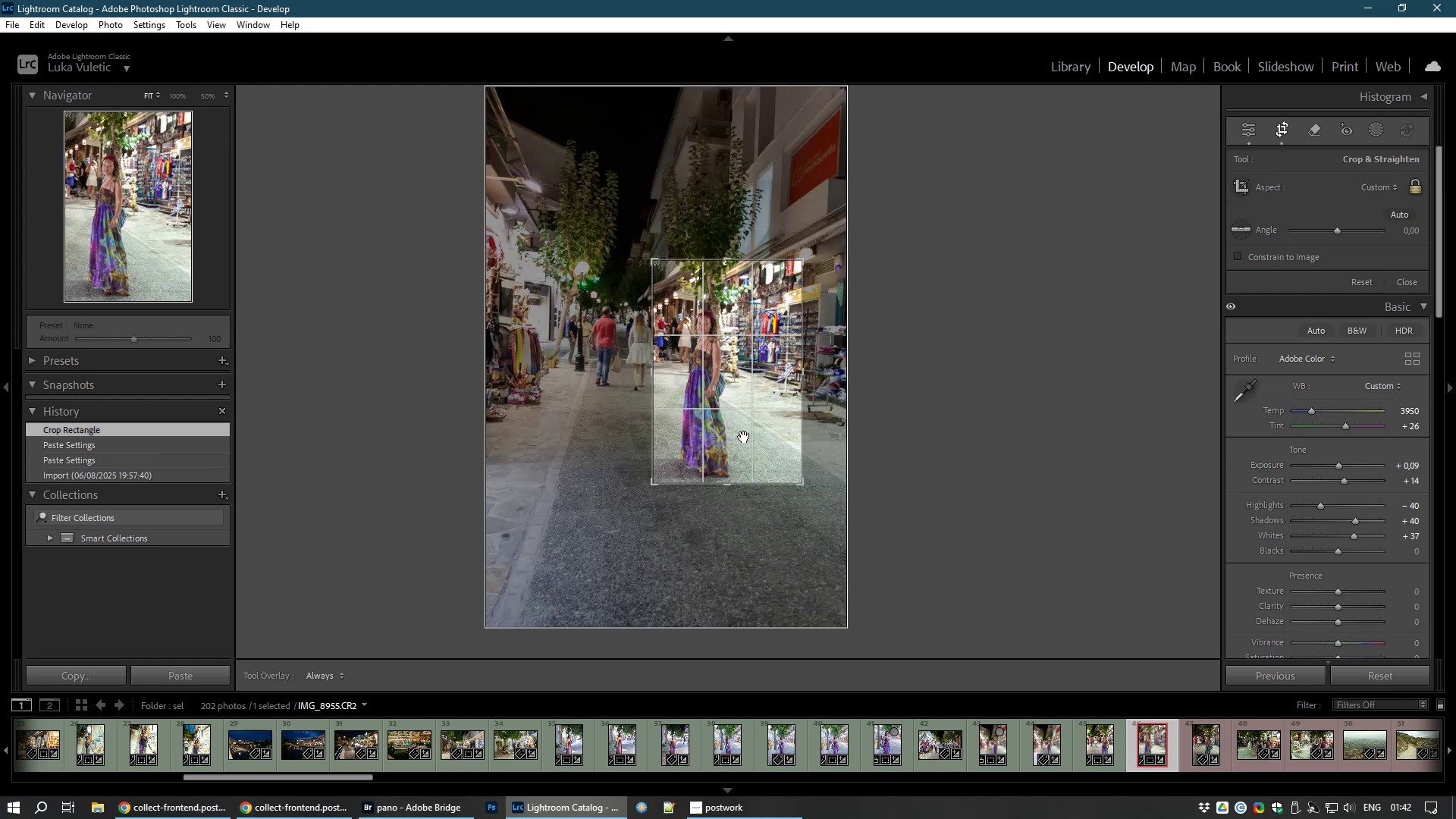 
left_click_drag(start_coordinate=[736, 434], to_coordinate=[764, 412])
 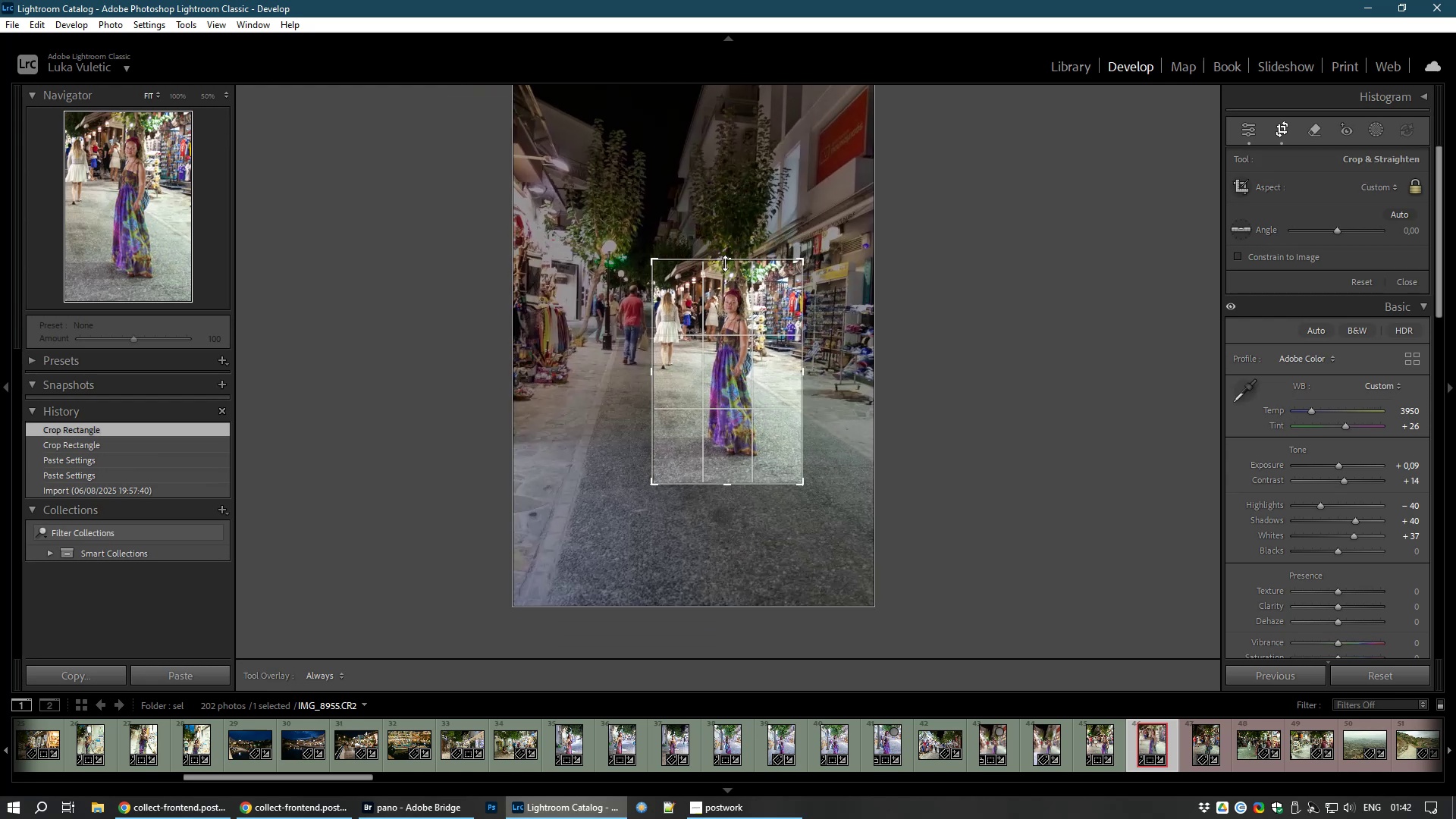 
left_click_drag(start_coordinate=[733, 256], to_coordinate=[738, 190])
 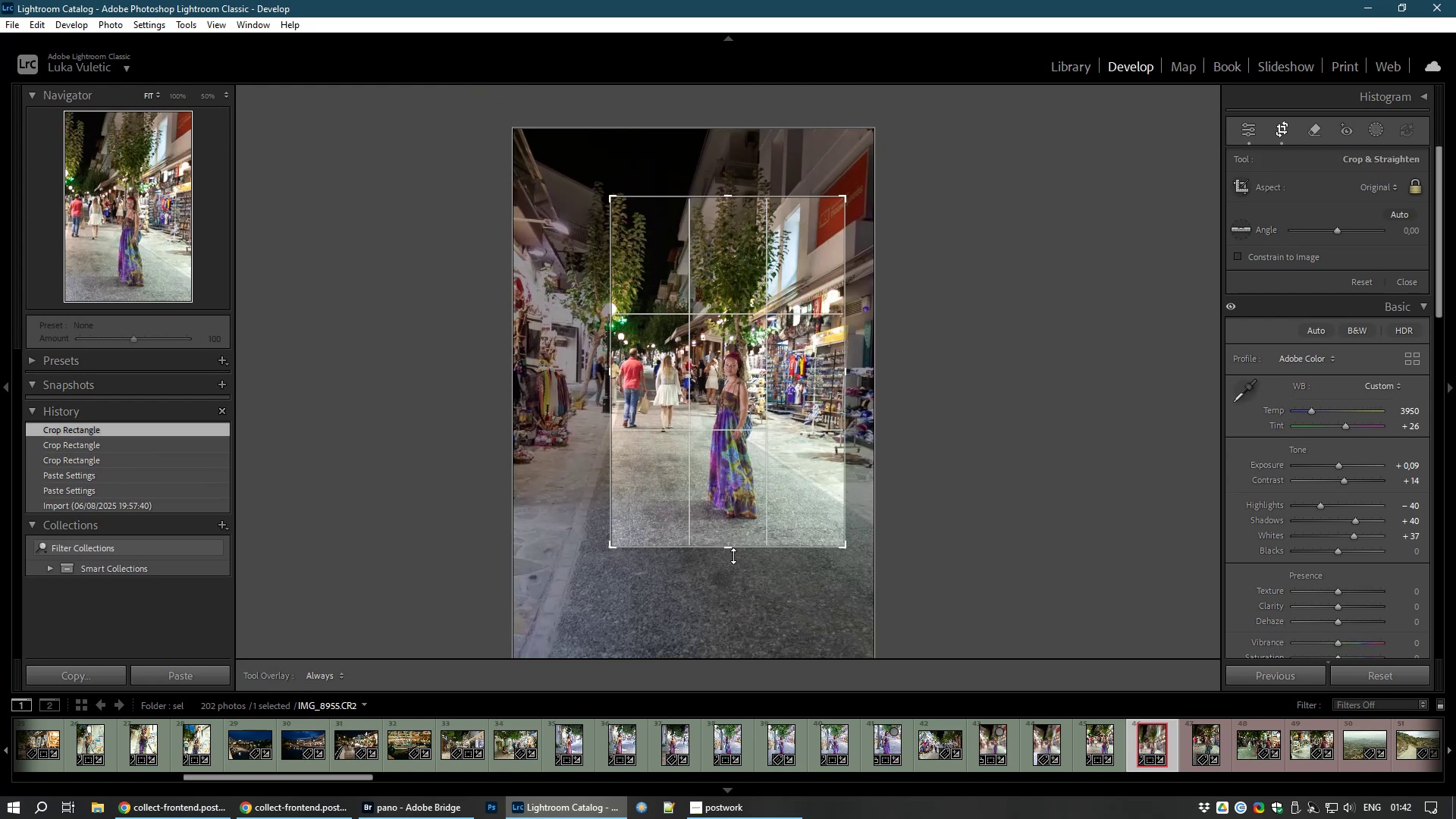 
left_click_drag(start_coordinate=[732, 556], to_coordinate=[720, 582])
 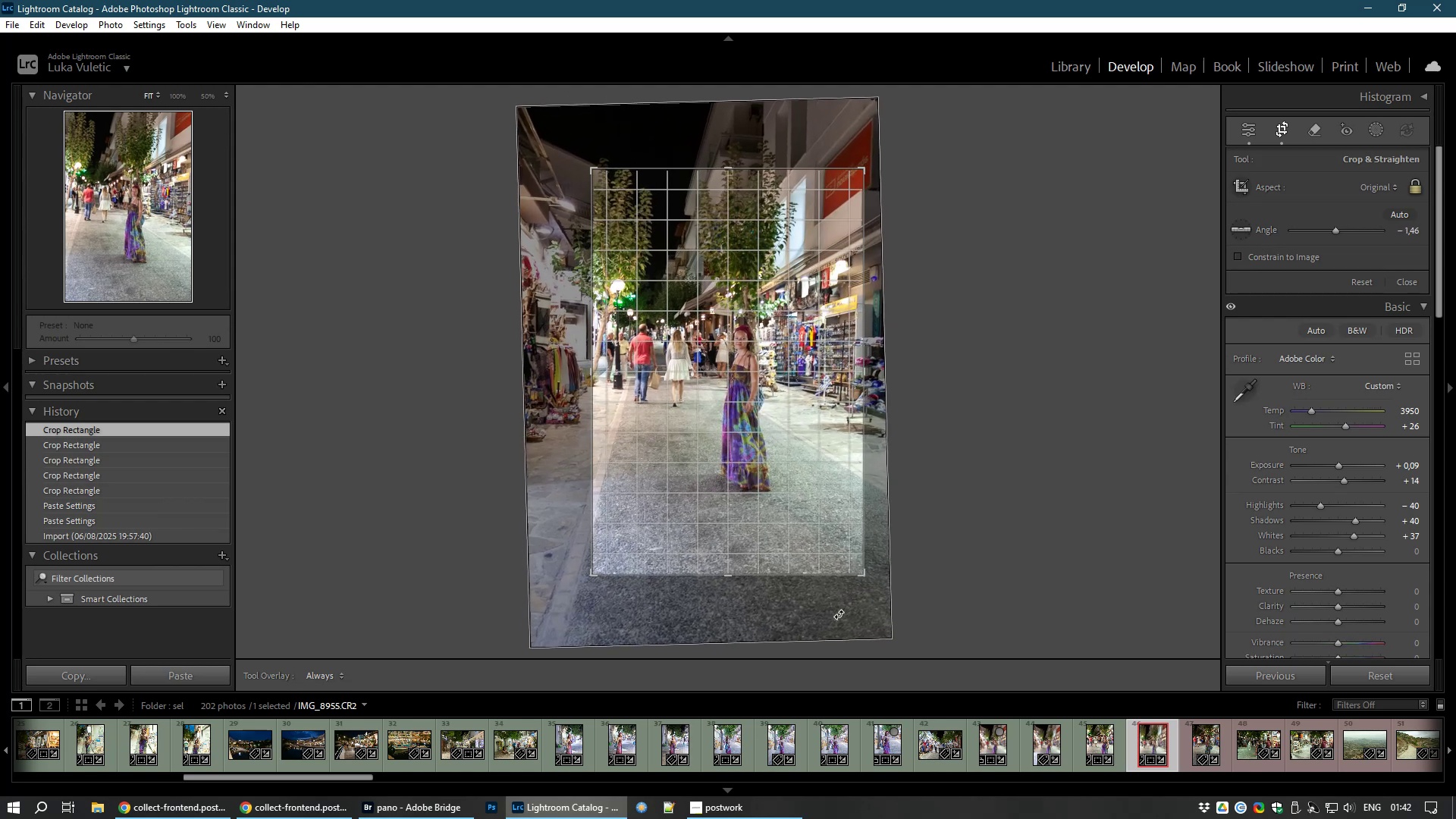 
wait(5.54)
 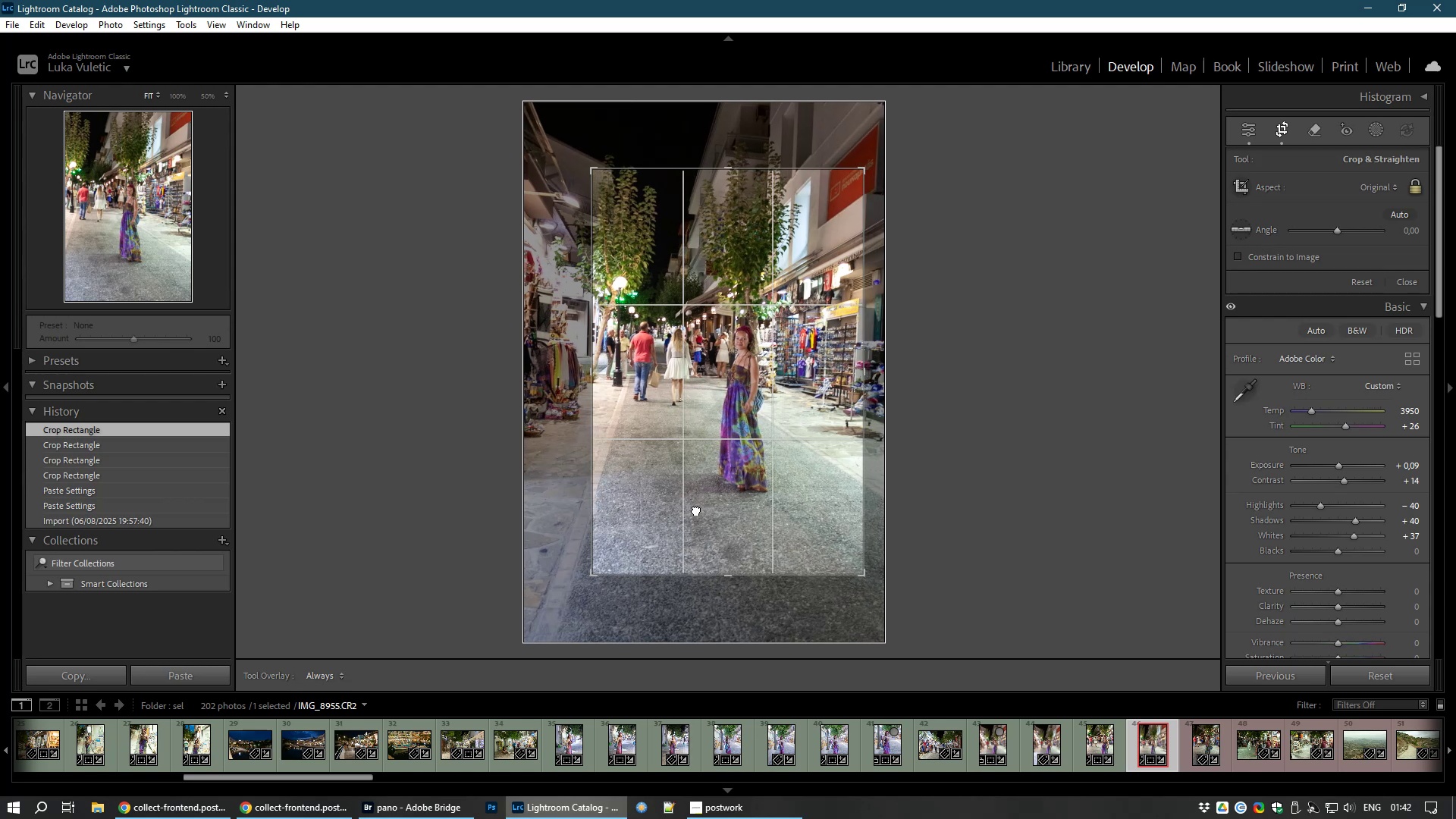 
double_click([759, 507])
 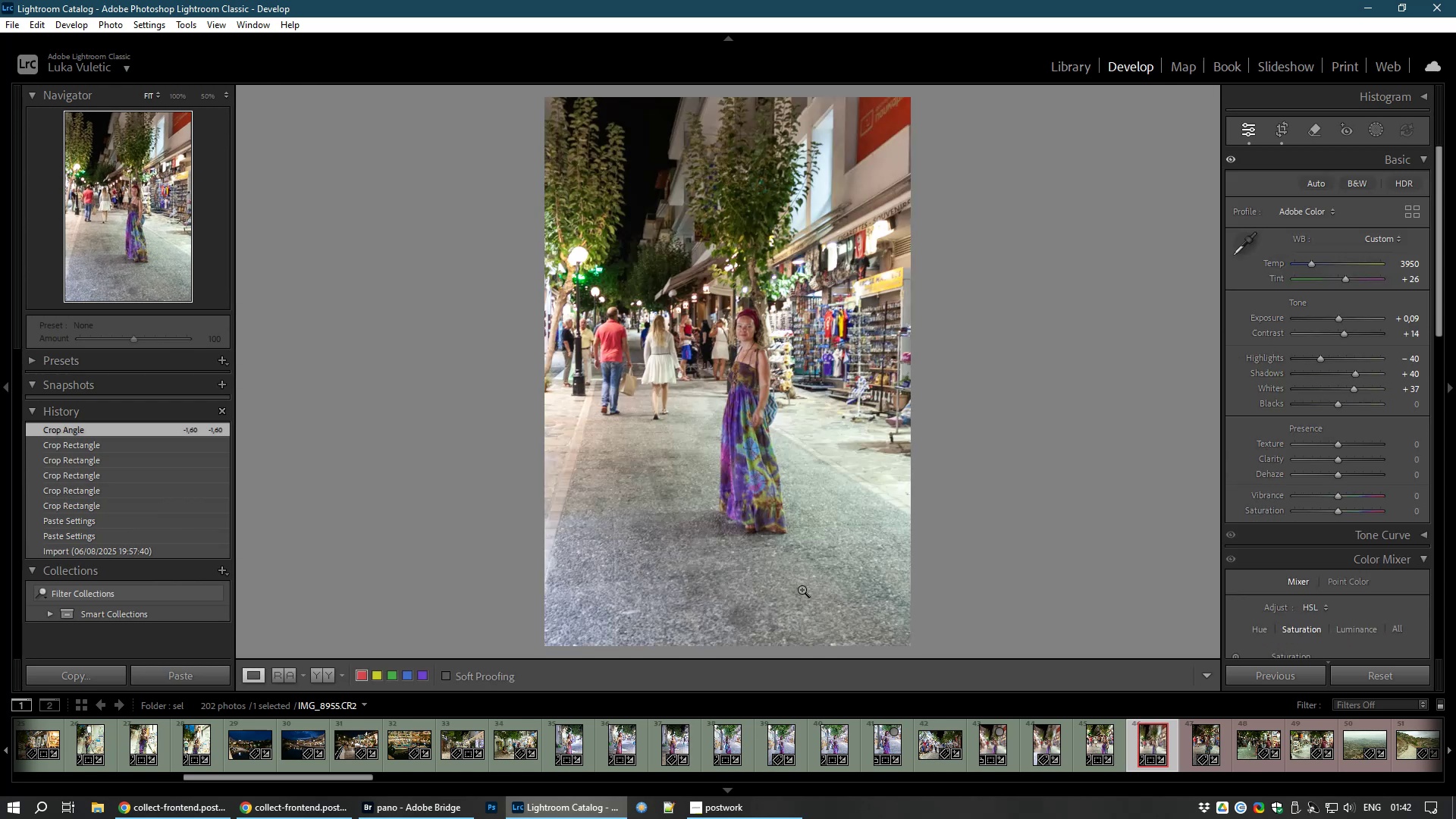 
wait(5.83)
 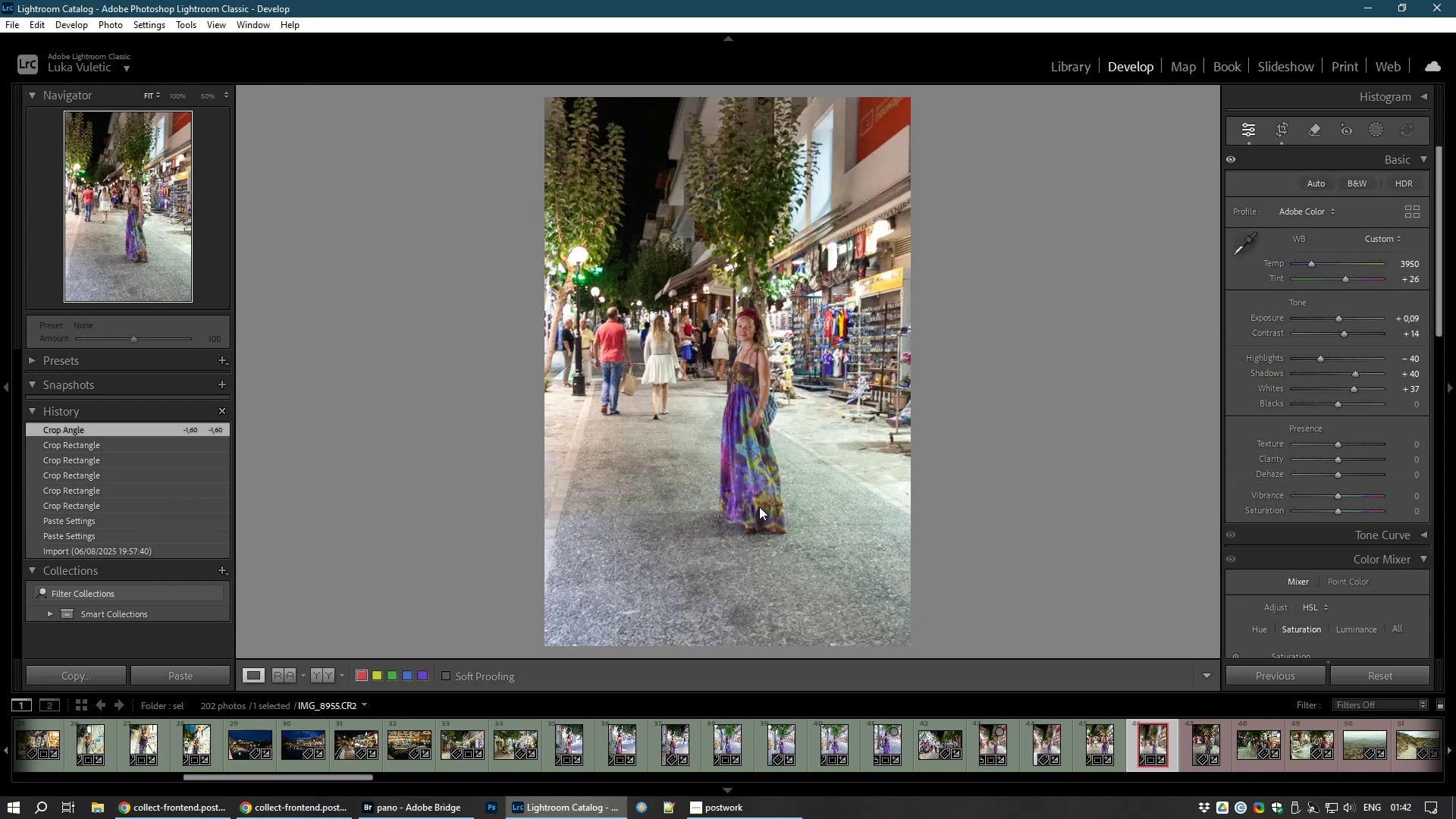 
key(8)
 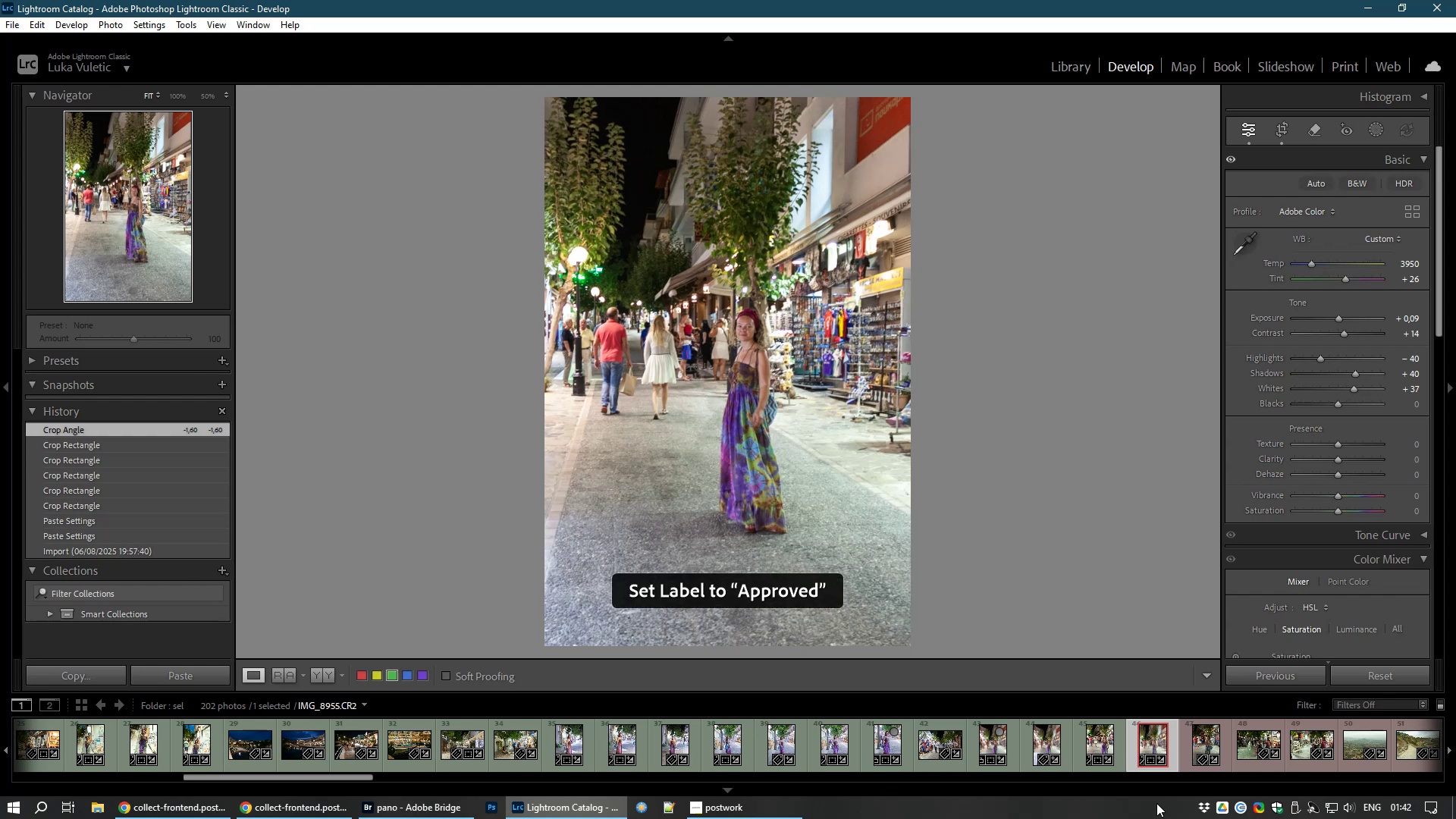 
mouse_move([1188, 744])
 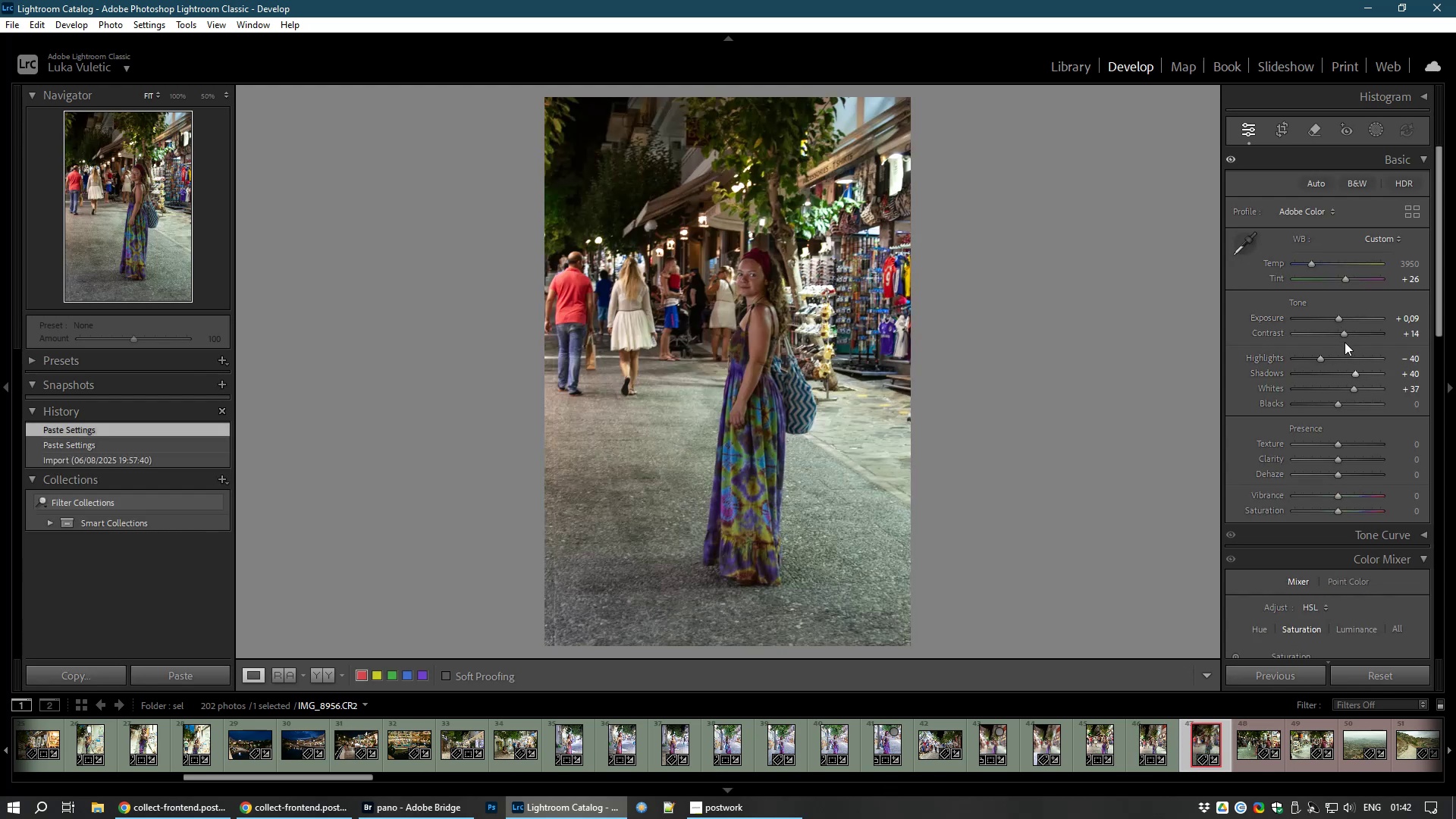 
left_click_drag(start_coordinate=[1339, 317], to_coordinate=[1345, 317])
 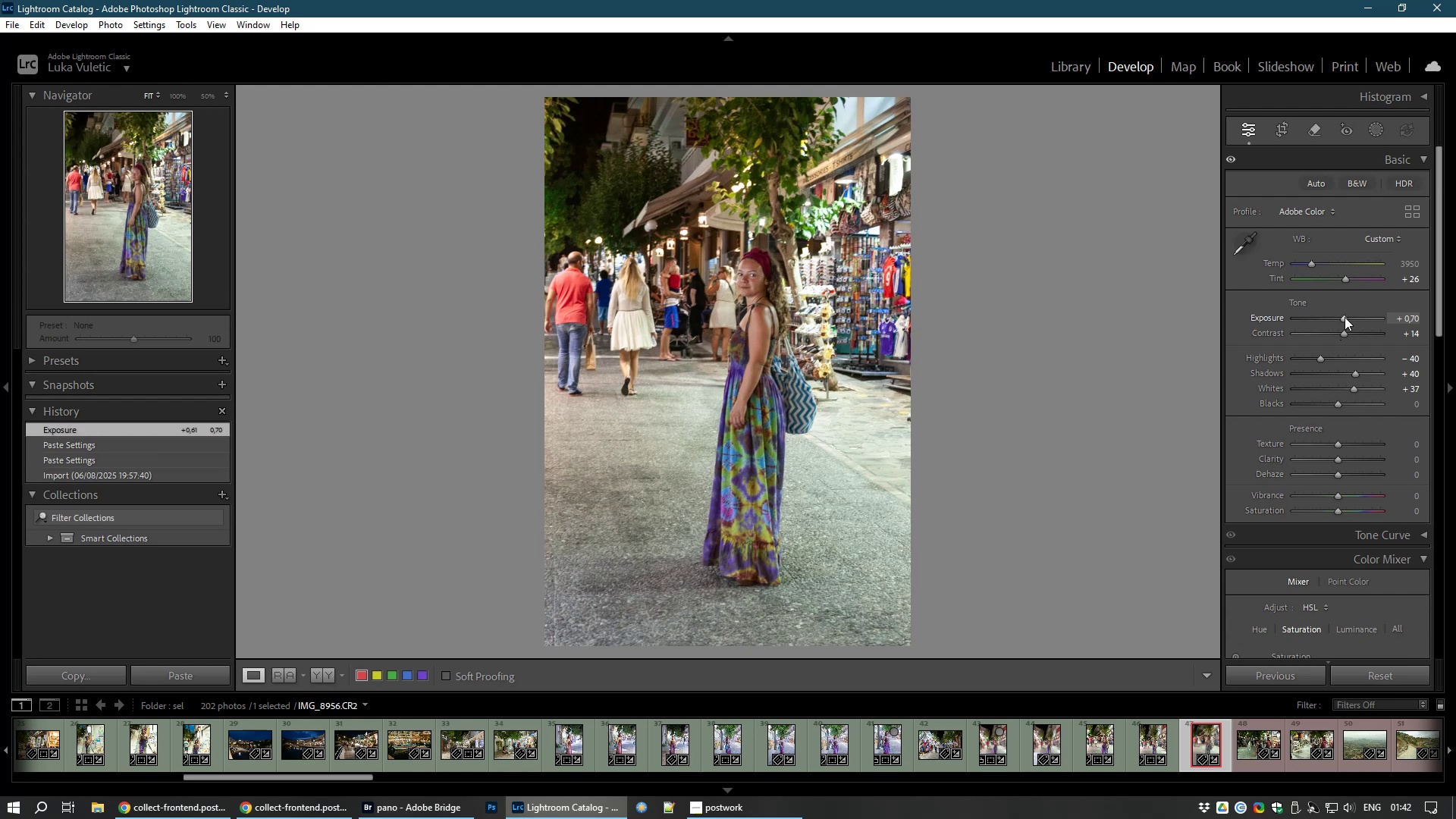 
right_click([1345, 317])
 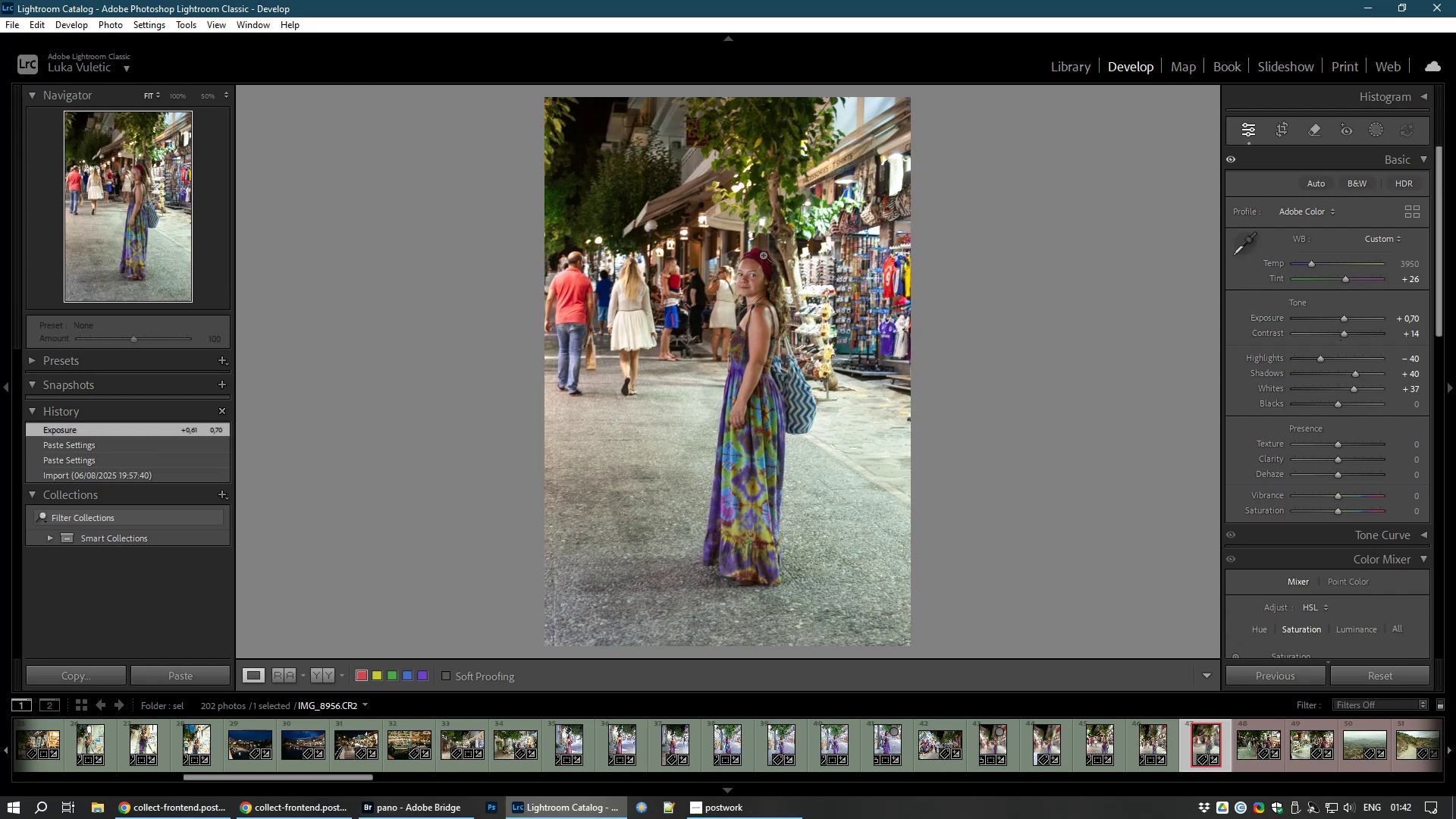 
left_click([763, 255])
 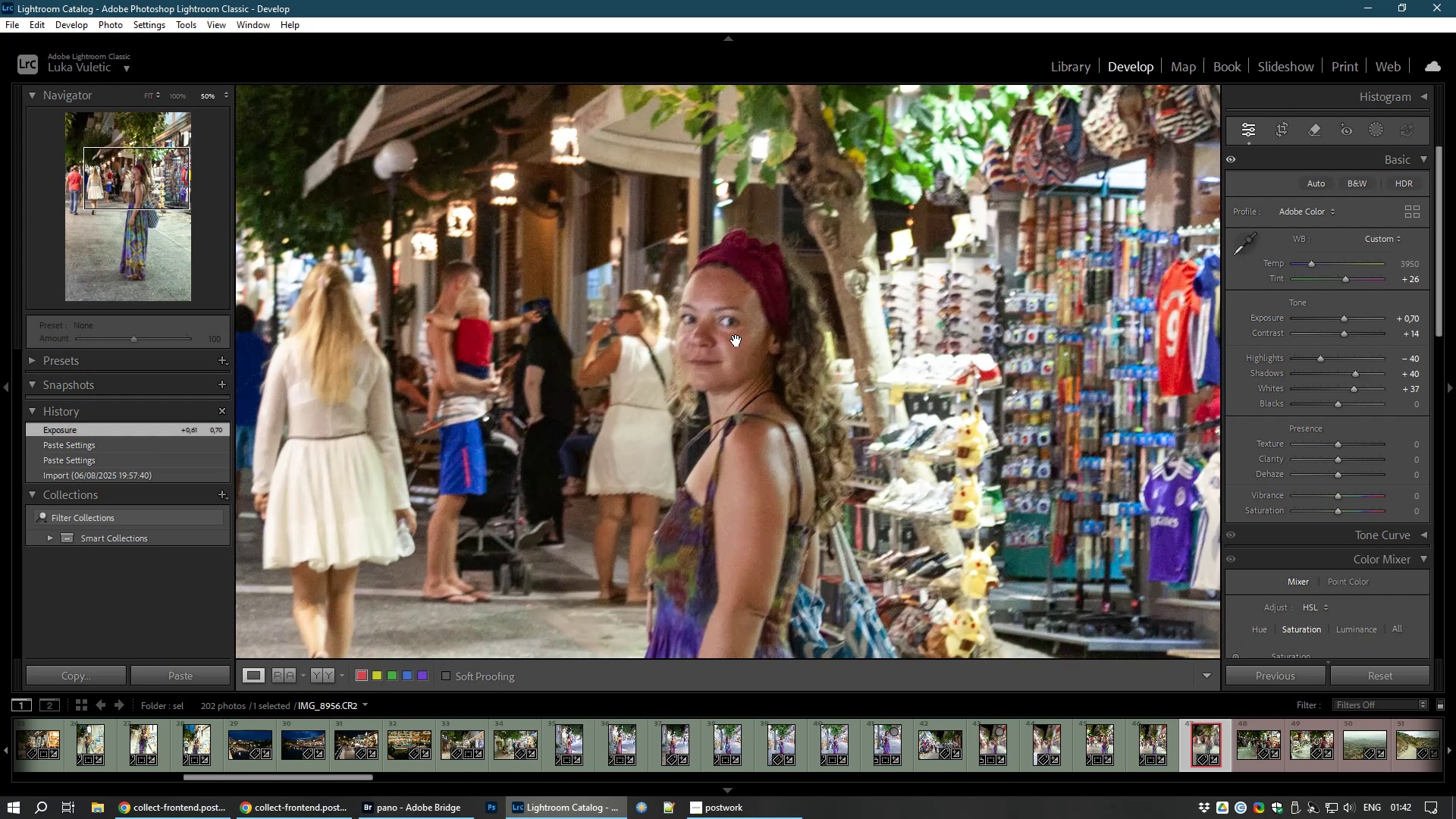 
left_click([736, 340])
 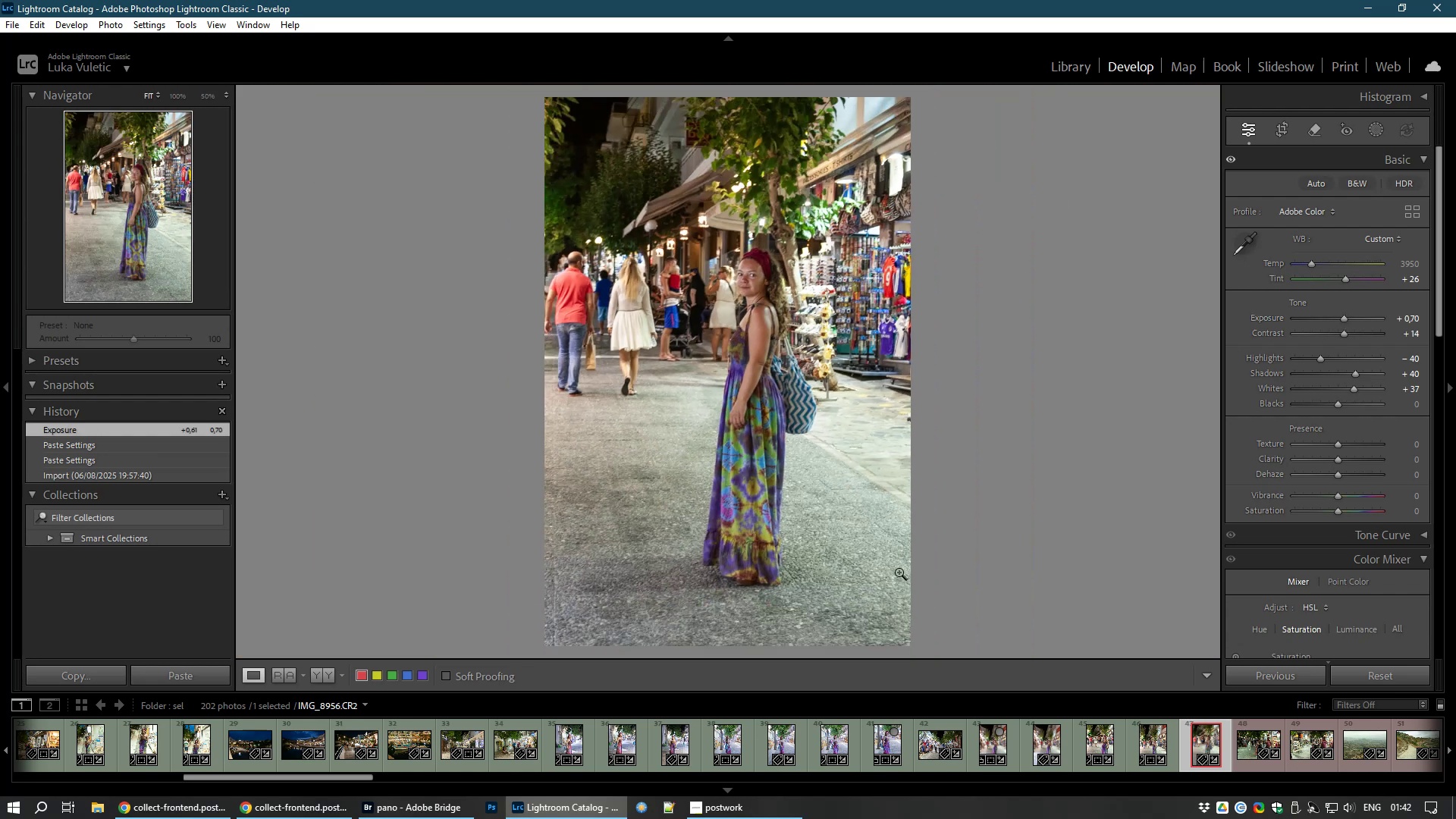 
key(8)
 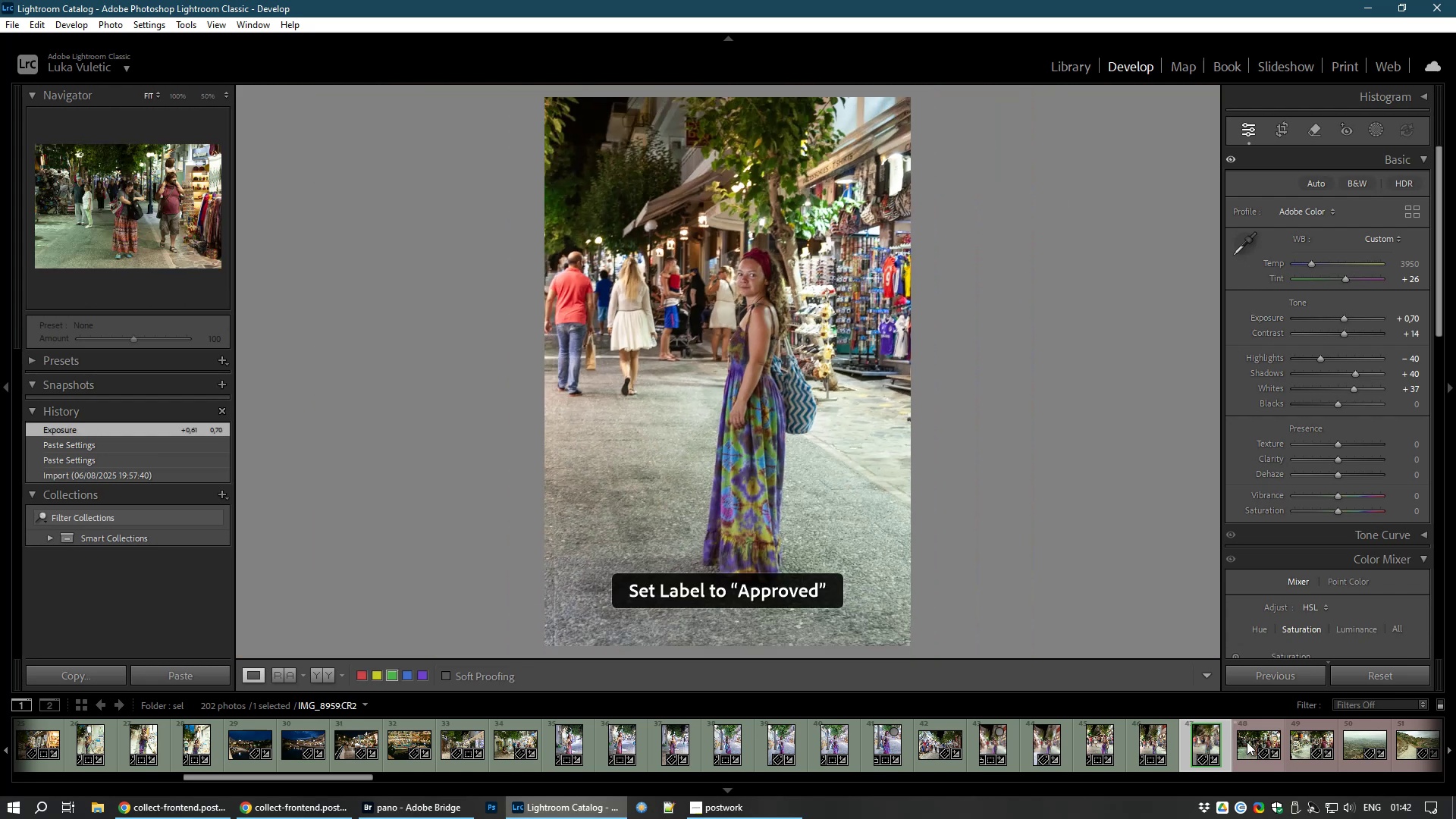 
left_click([1247, 742])
 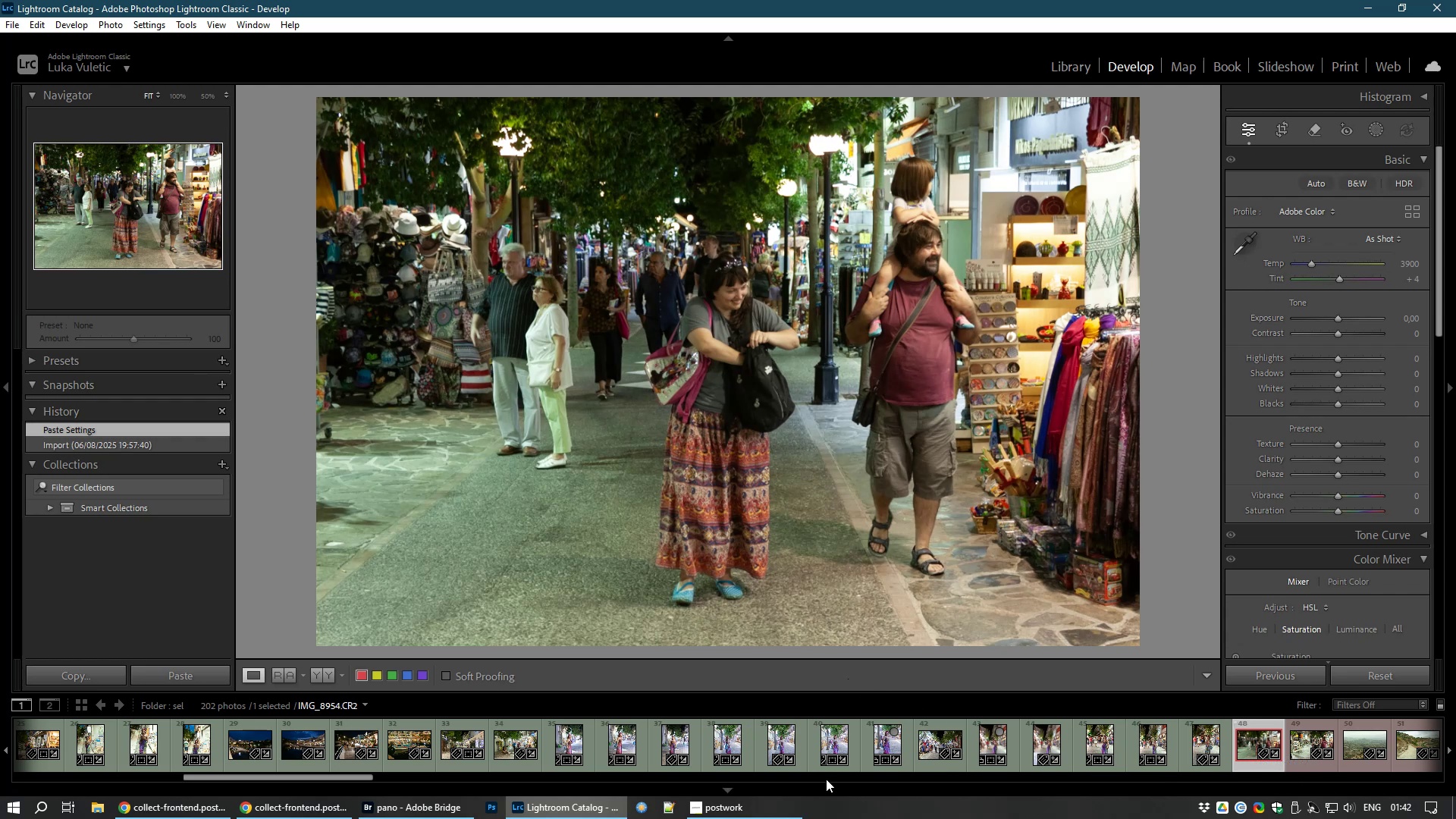 
wait(5.13)
 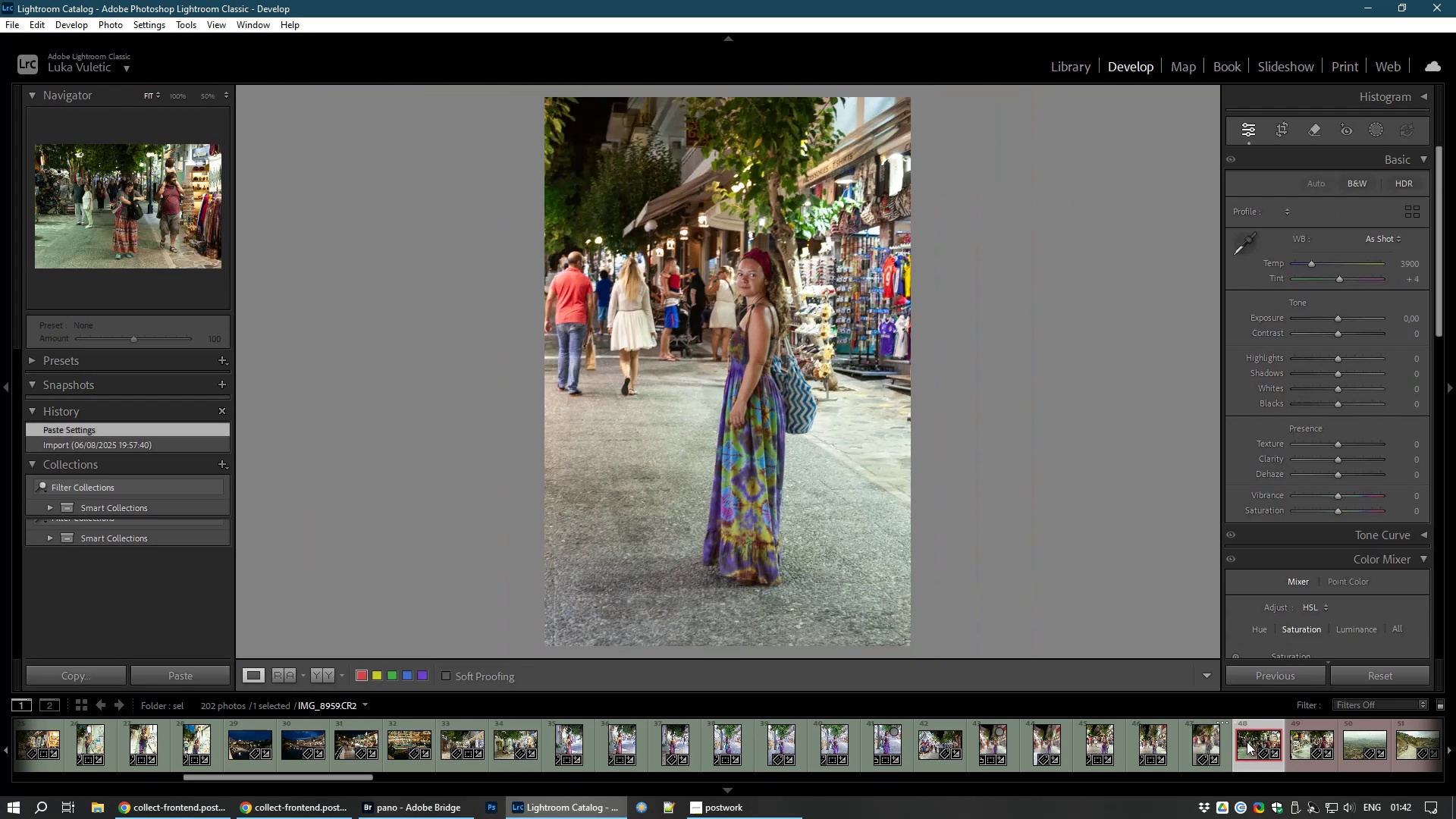 
left_click_drag(start_coordinate=[359, 774], to_coordinate=[491, 782])
 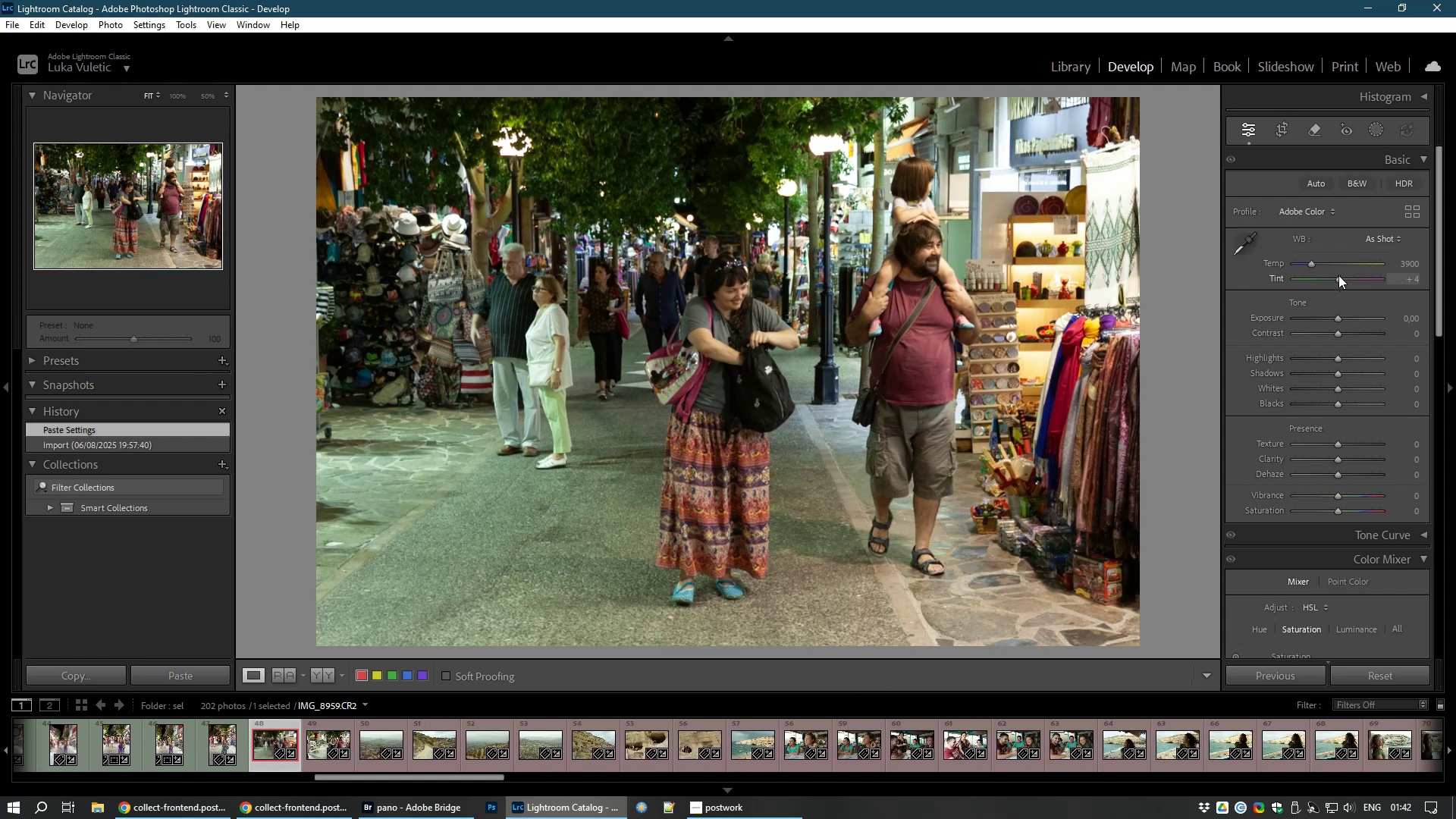 
left_click_drag(start_coordinate=[1339, 277], to_coordinate=[1345, 277])
 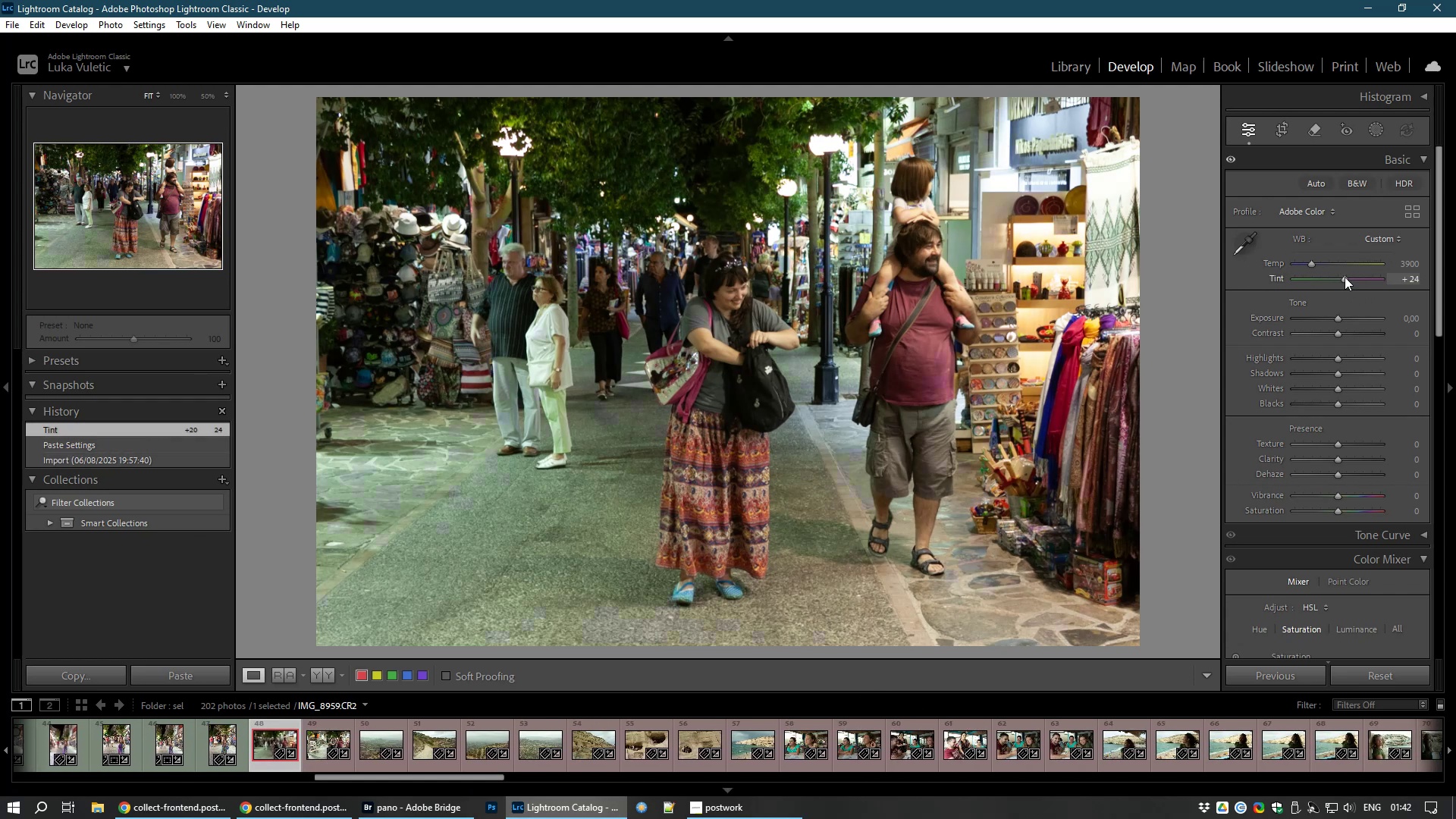 
right_click([1345, 277])
 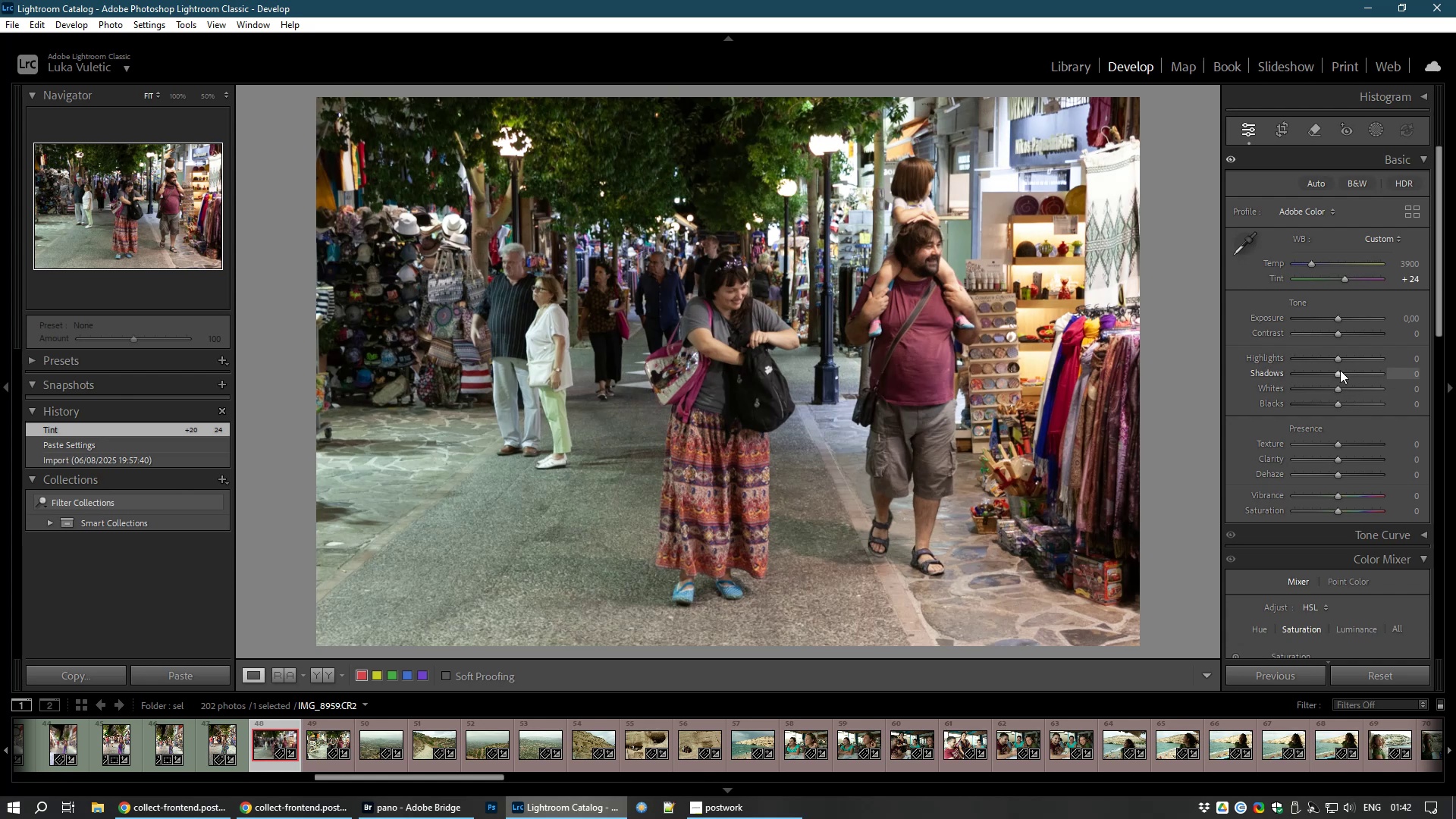 
left_click_drag(start_coordinate=[1337, 374], to_coordinate=[1369, 369])
 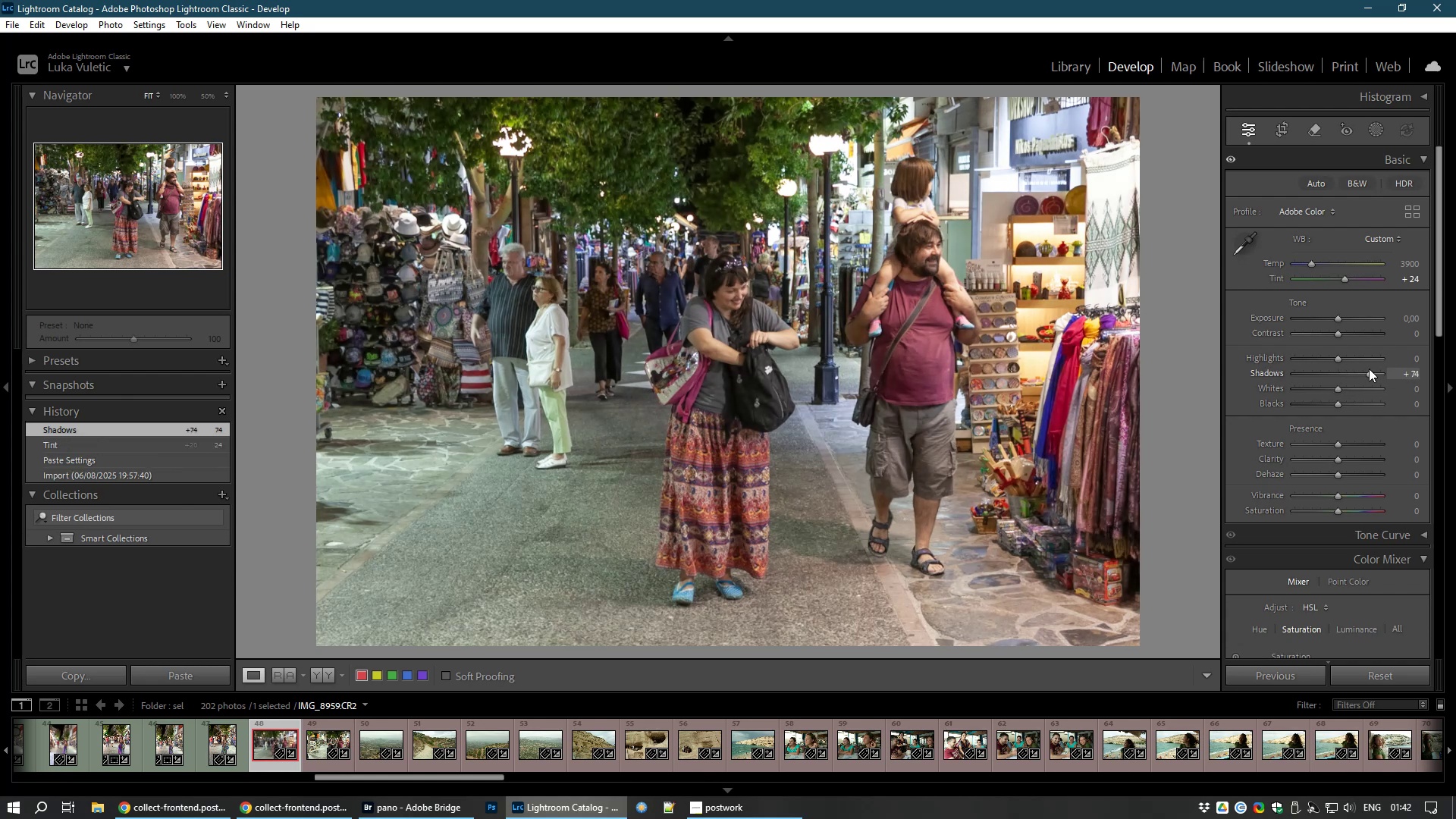 
right_click([1369, 369])
 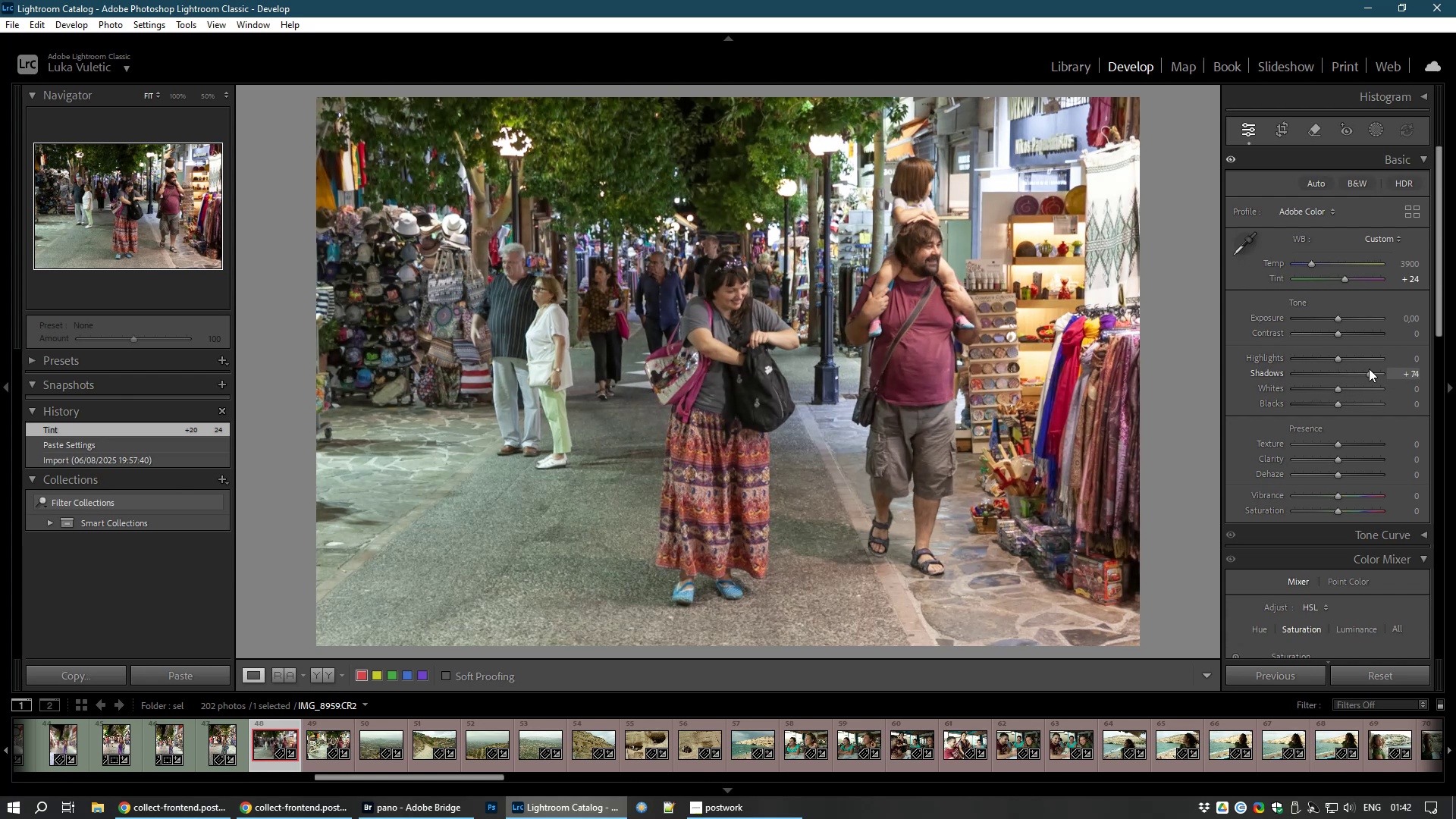 
left_click([1369, 369])
 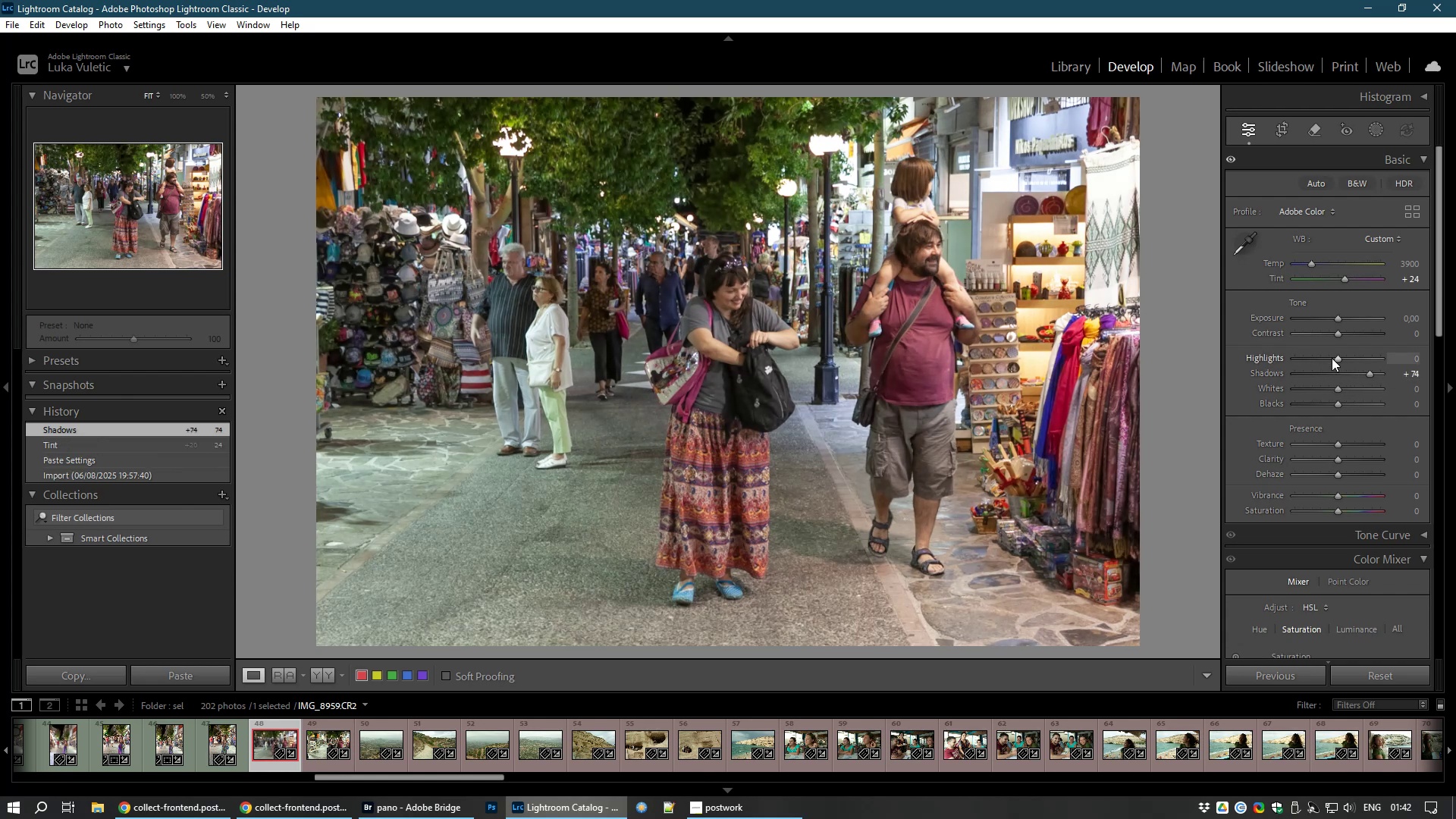 
left_click_drag(start_coordinate=[1339, 361], to_coordinate=[1316, 361])
 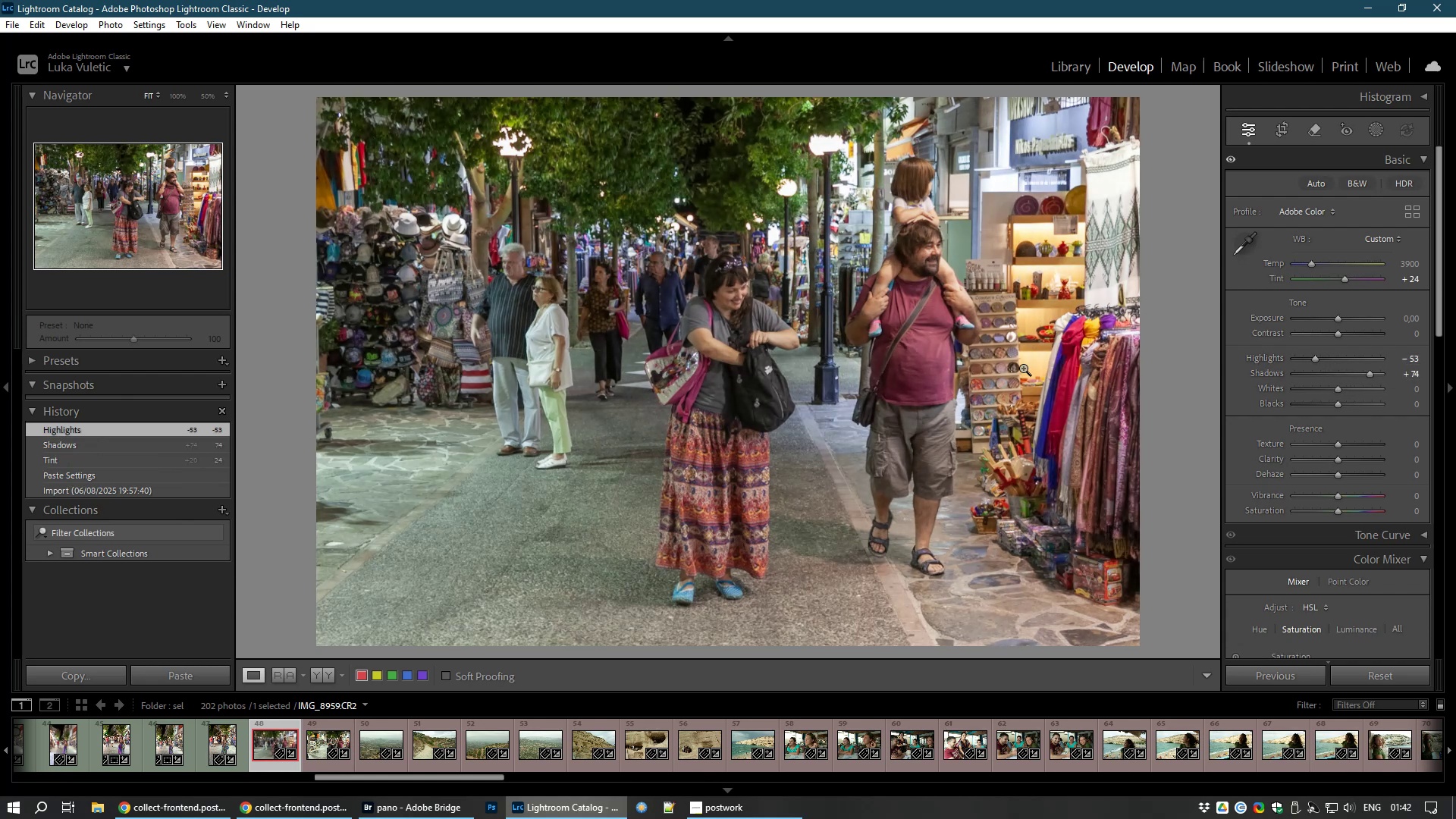 
key(8)
 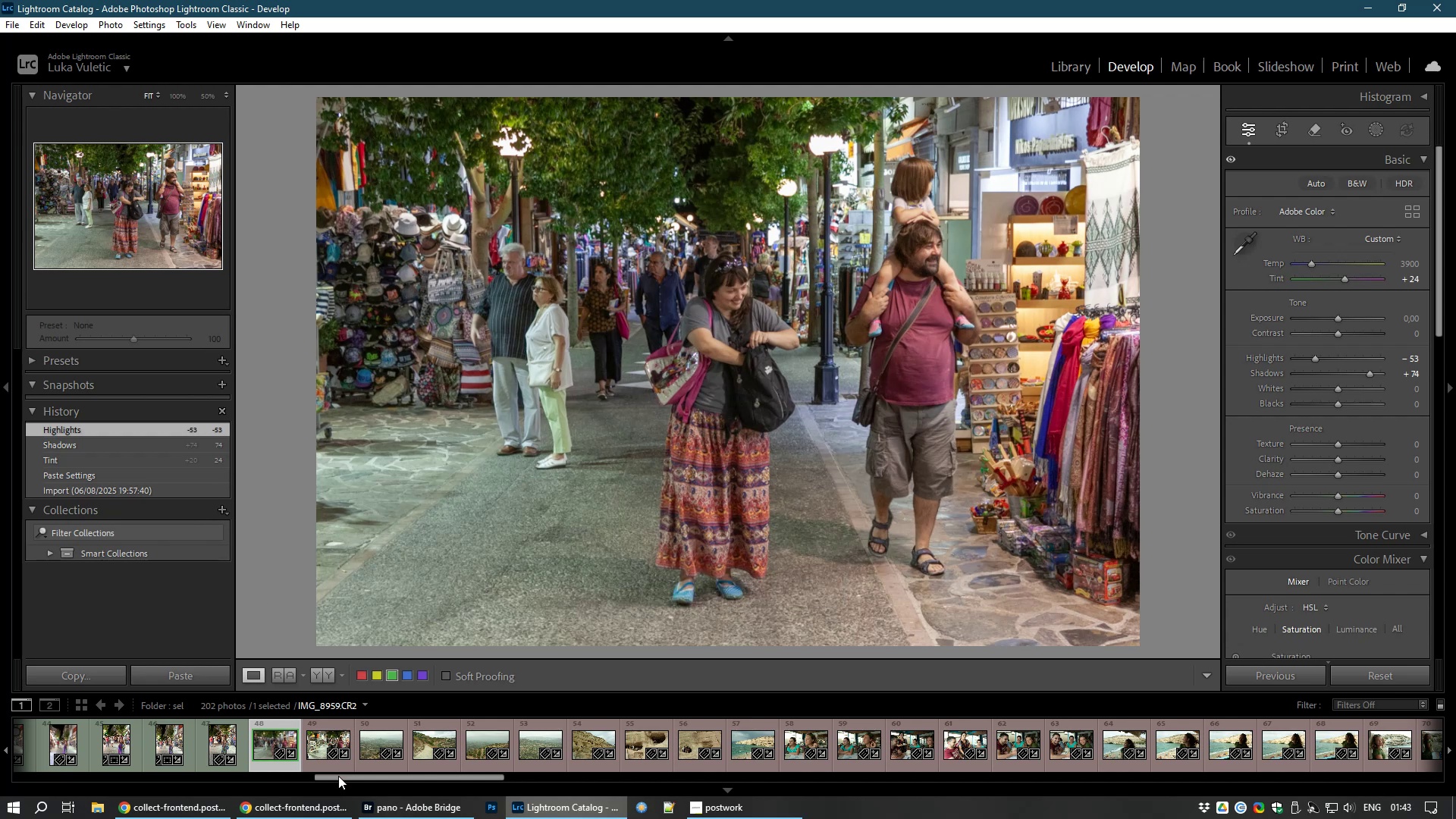 
left_click([321, 745])
 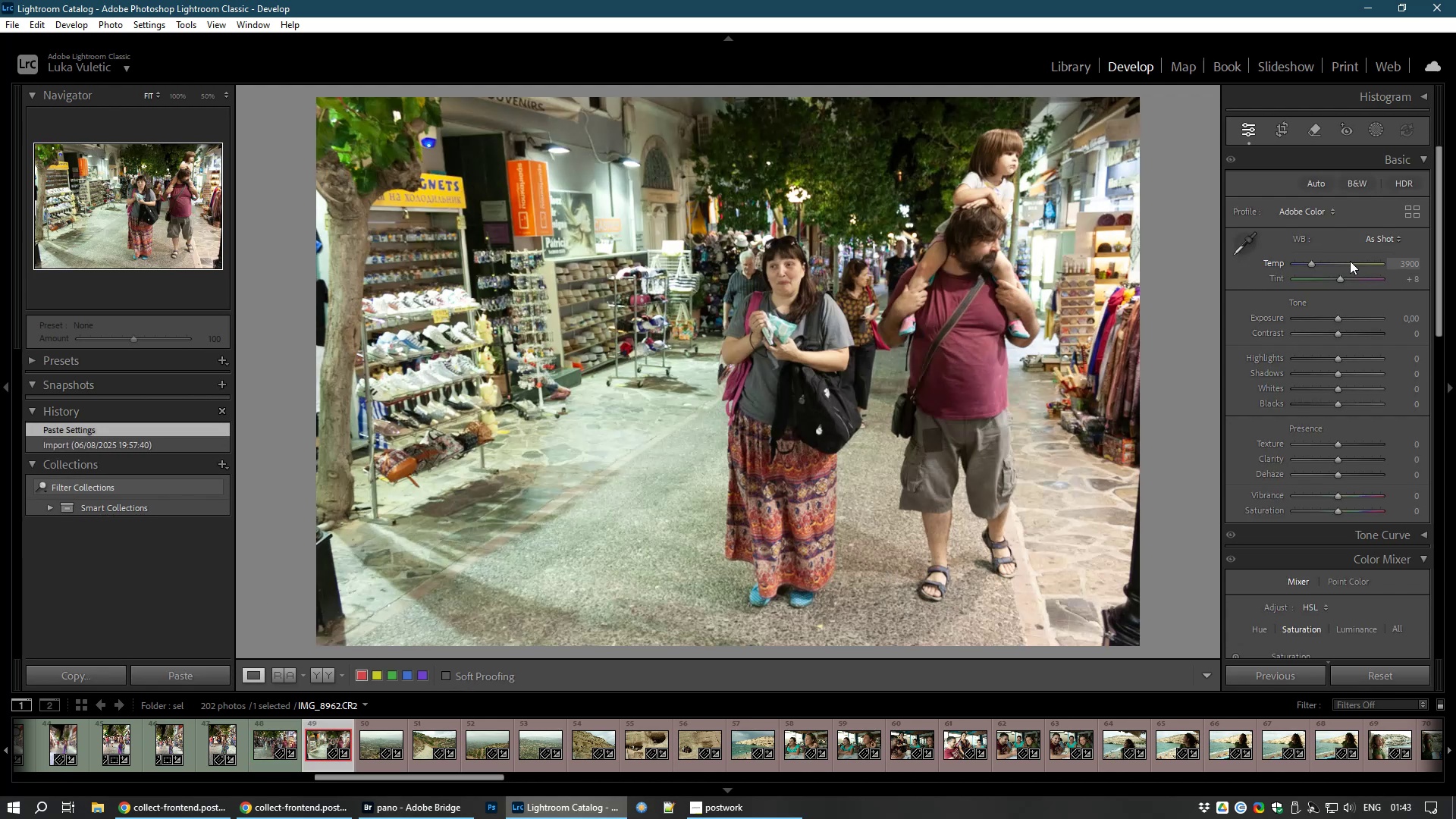 
wait(5.48)
 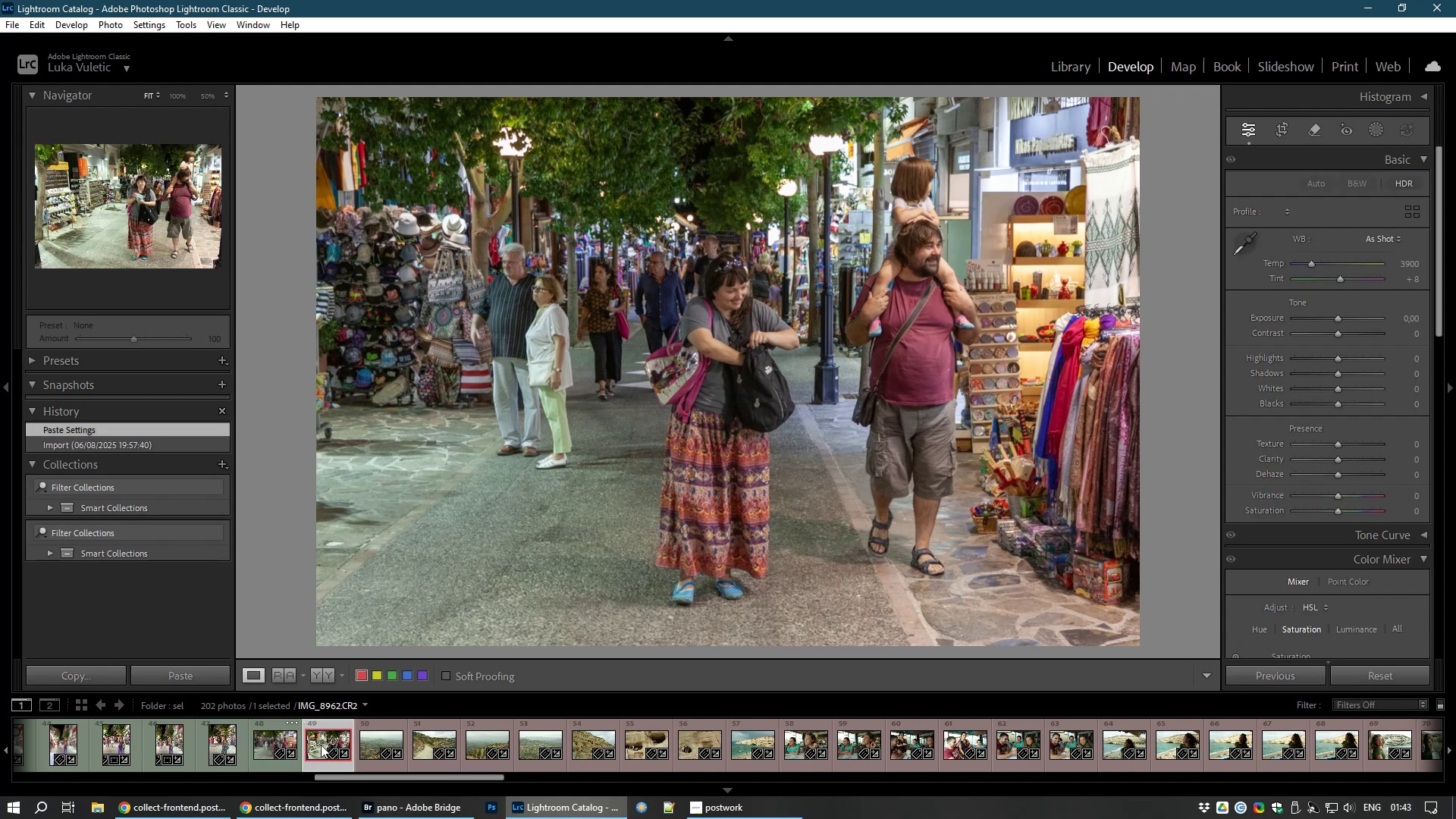 
left_click_drag(start_coordinate=[1341, 276], to_coordinate=[1345, 276])
 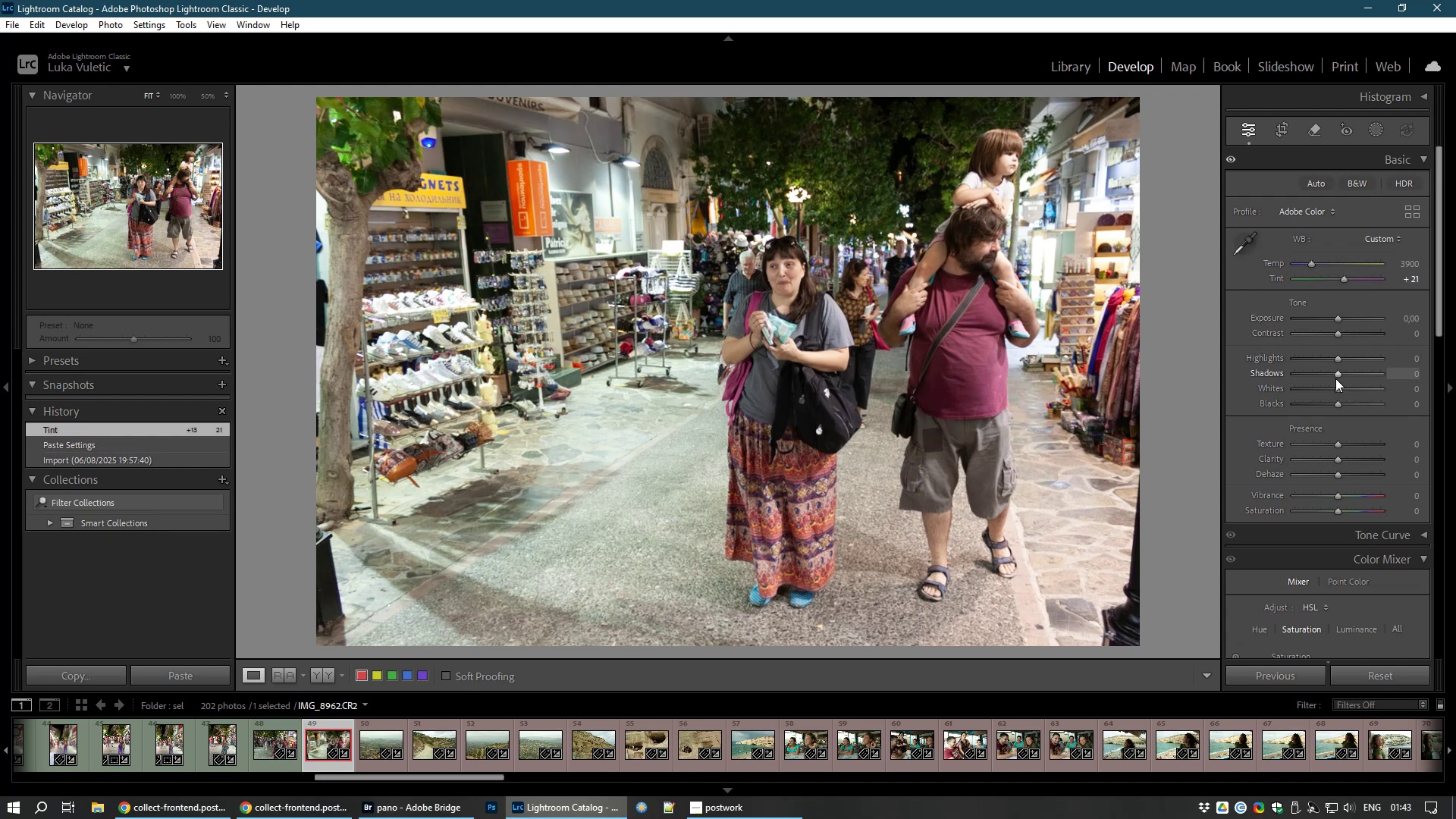 
left_click_drag(start_coordinate=[1335, 374], to_coordinate=[1346, 374])
 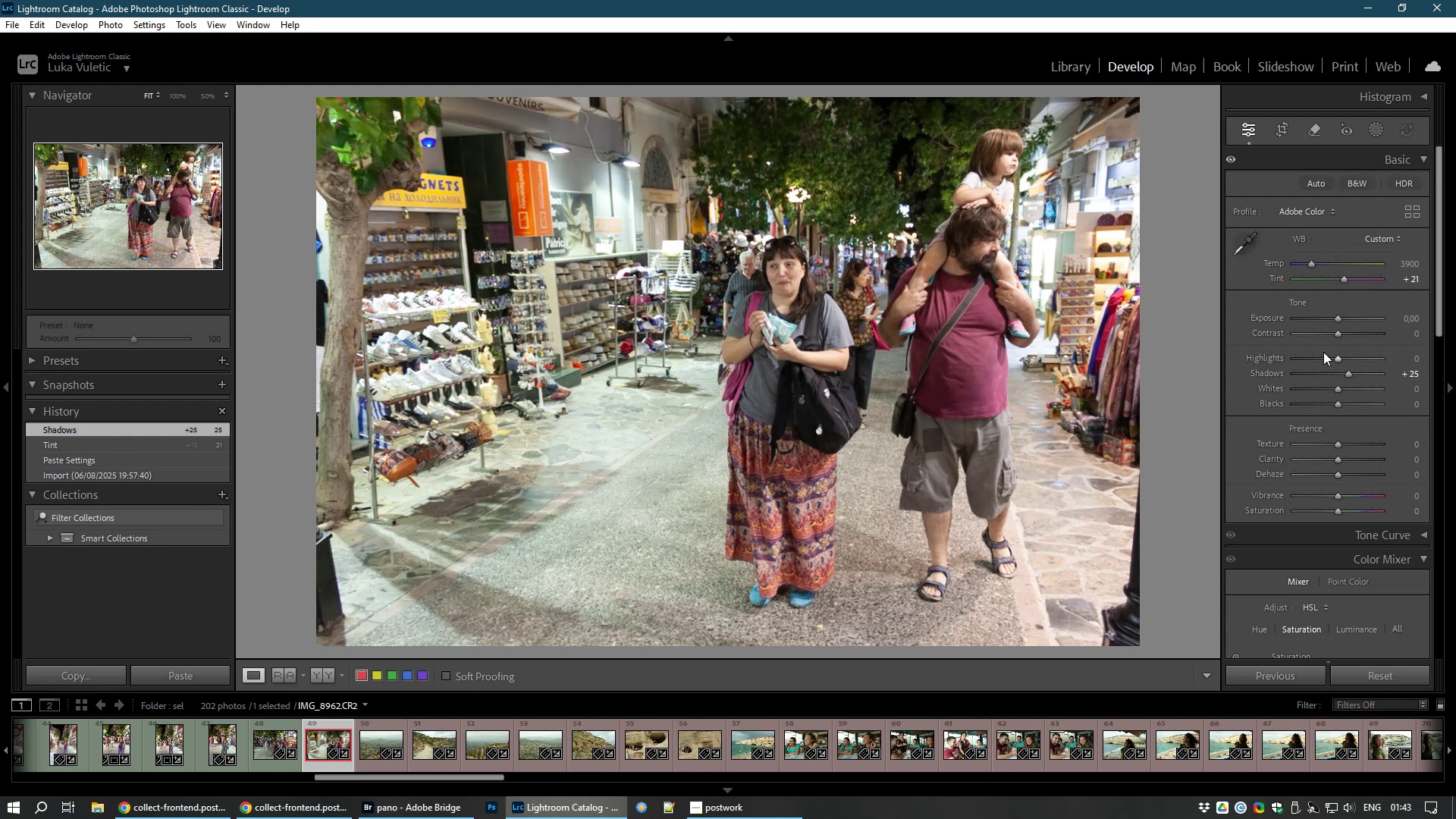 
left_click_drag(start_coordinate=[1336, 357], to_coordinate=[1324, 356])
 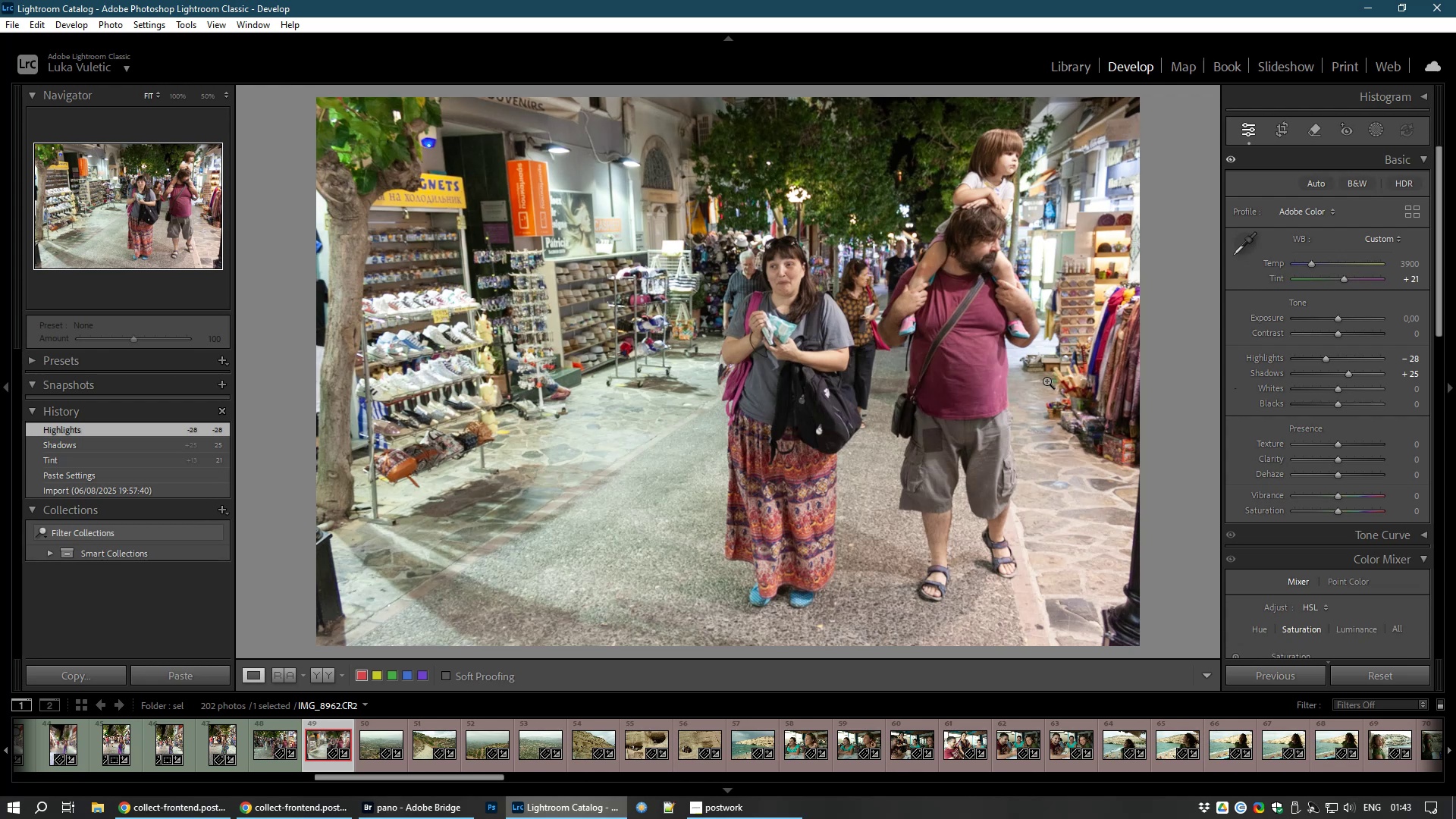 
wait(6.09)
 